 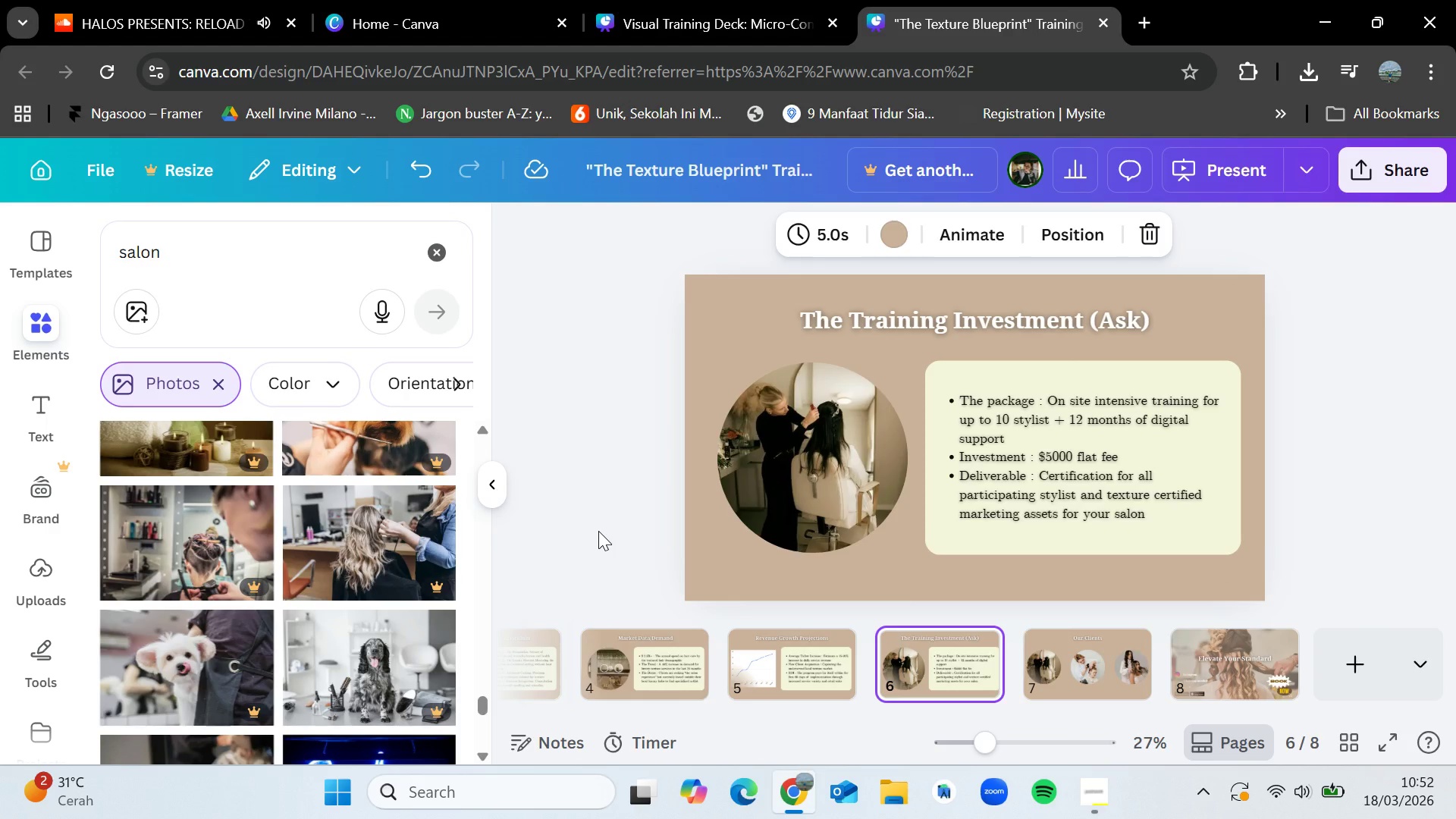 
key(ArrowRight)
 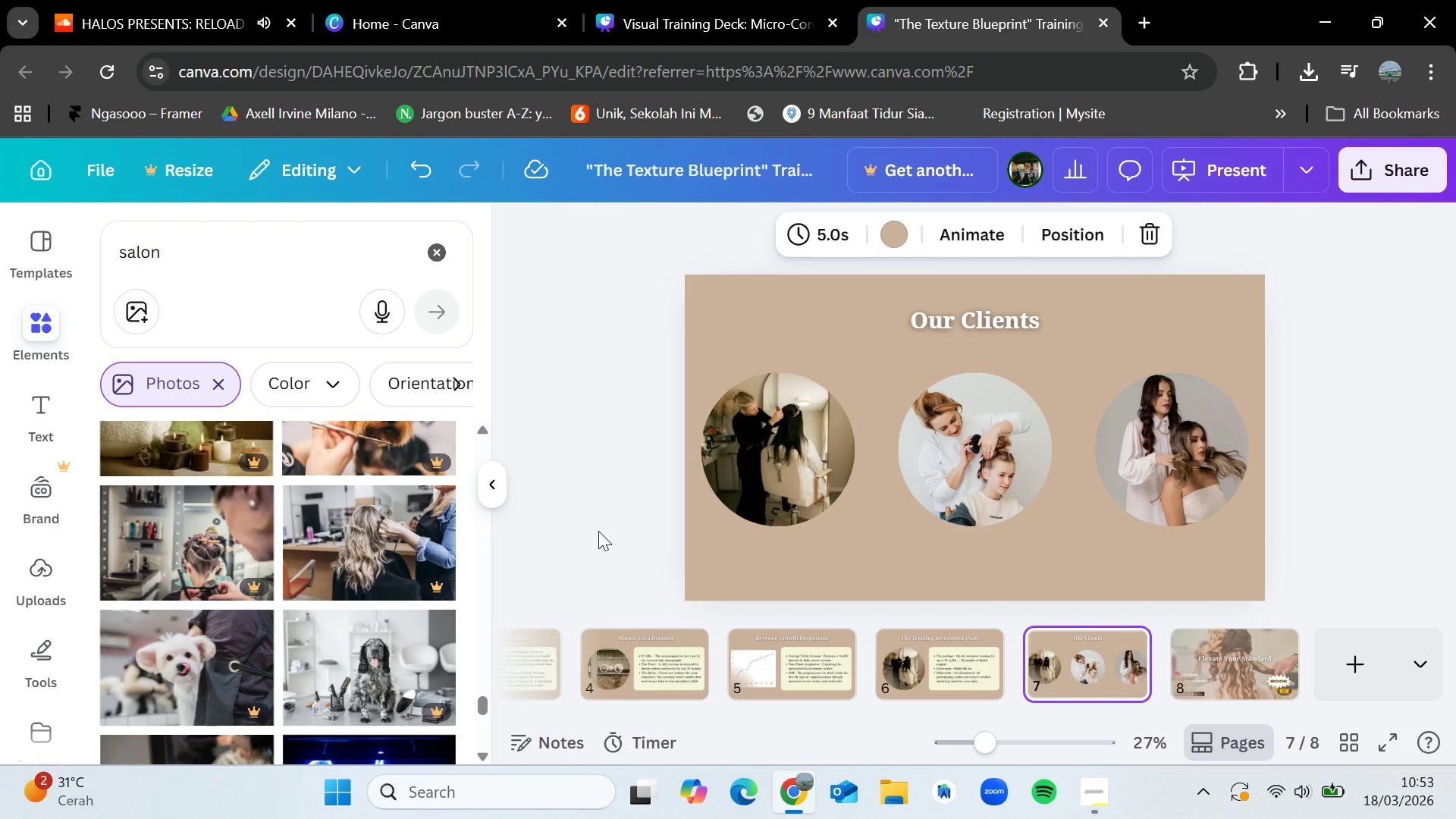 
wait(20.99)
 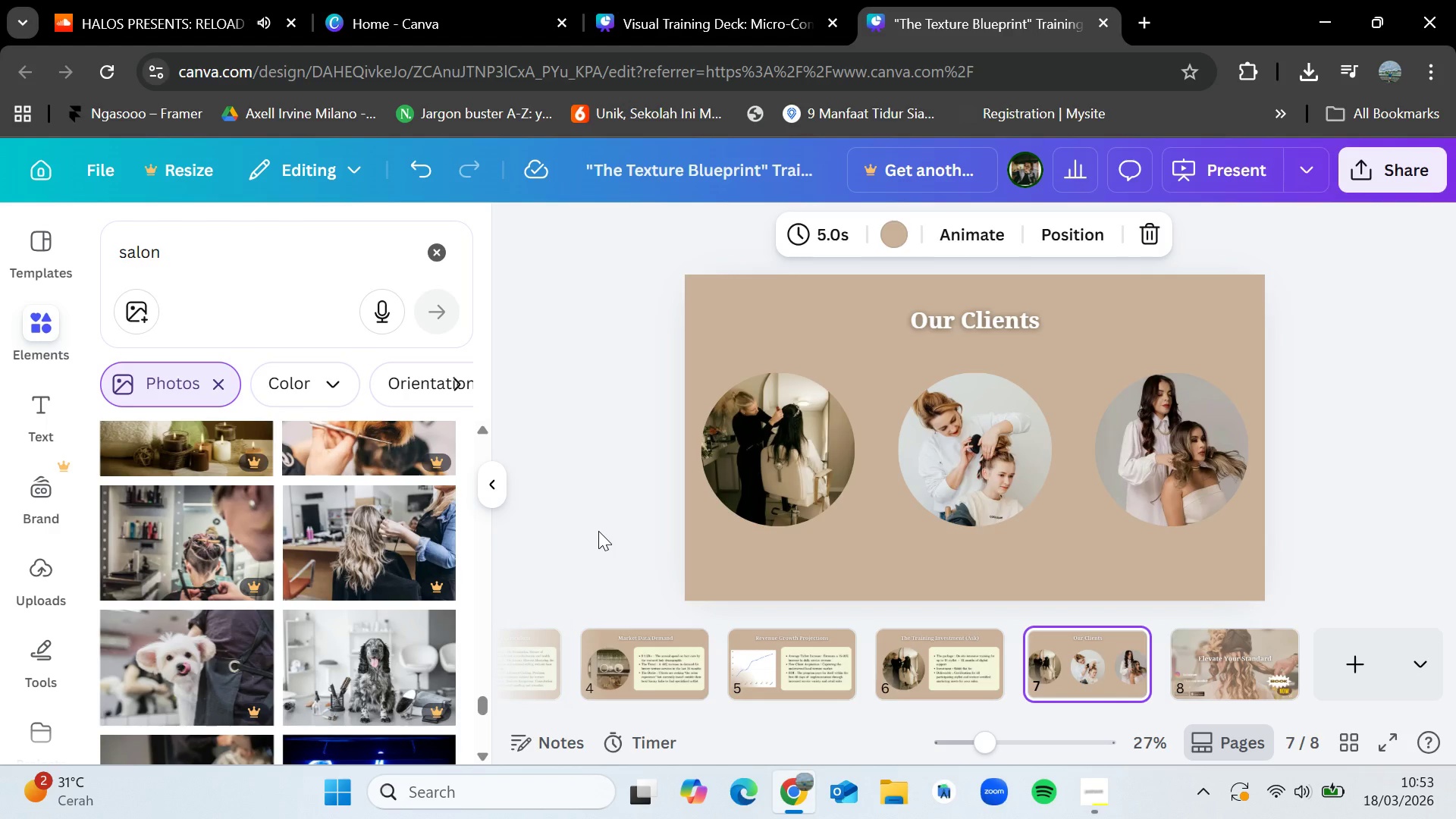 
key(ArrowRight)
 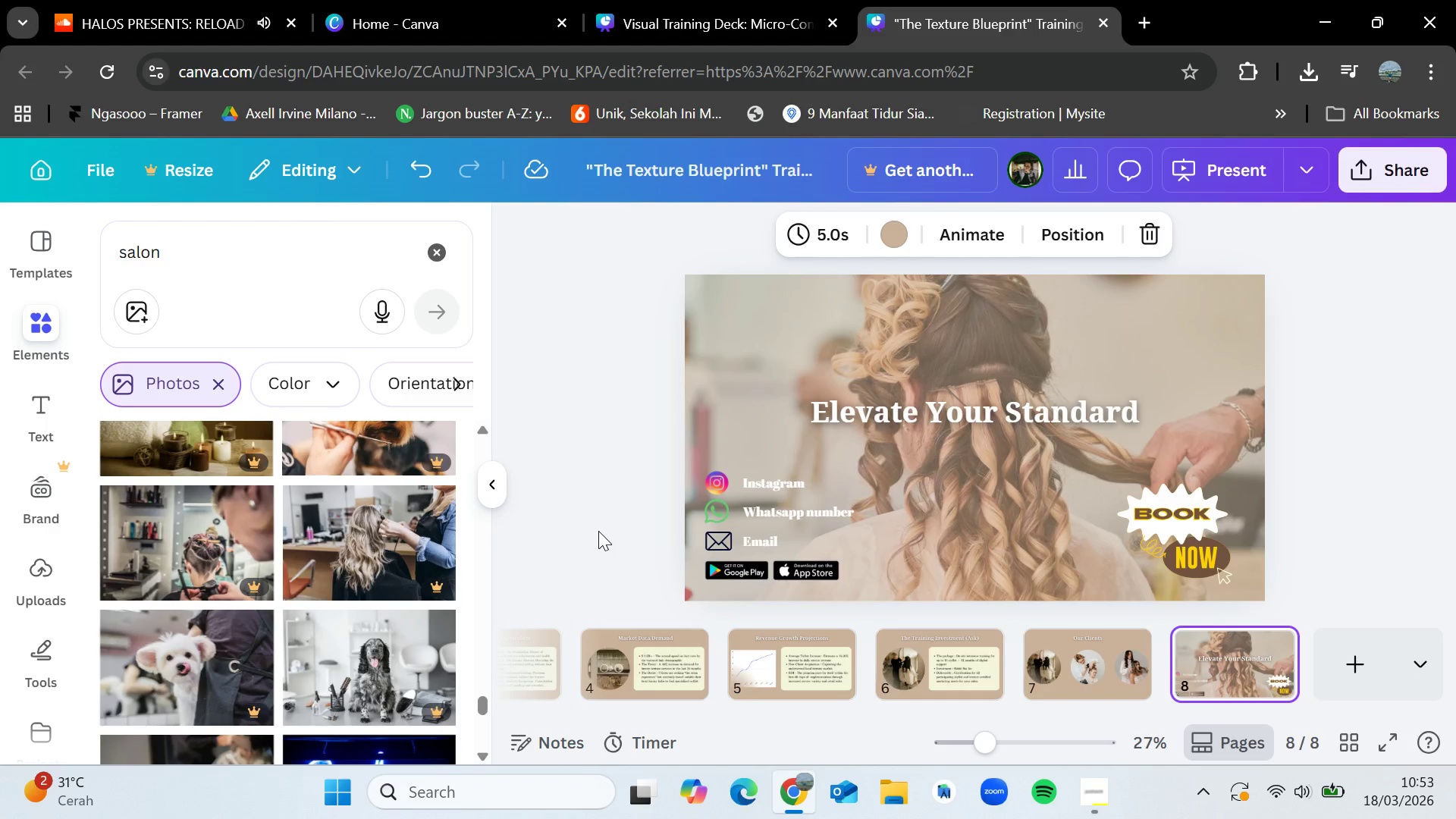 
key(ArrowRight)
 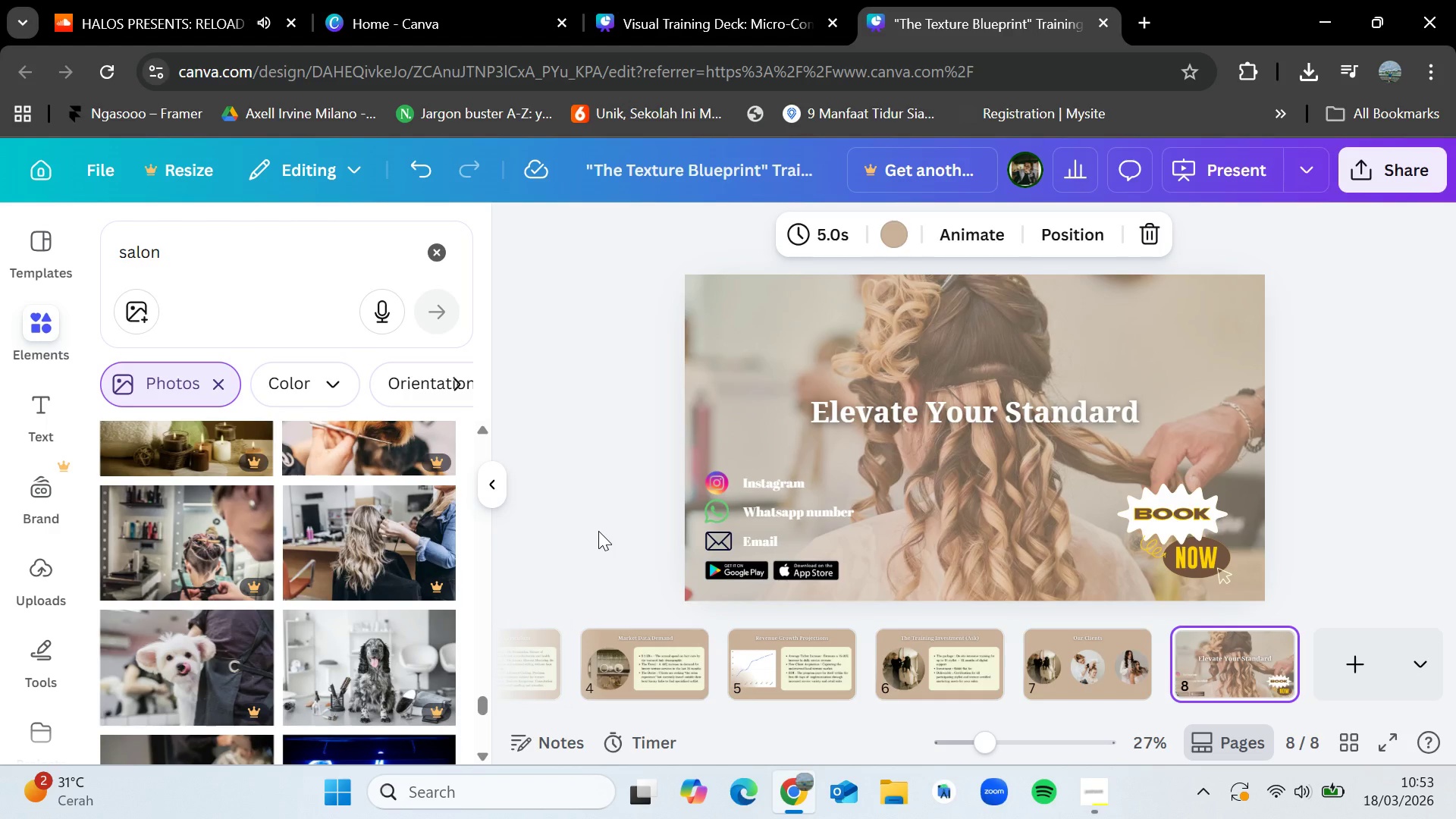 
hold_key(key=VolumeUp, duration=0.58)
 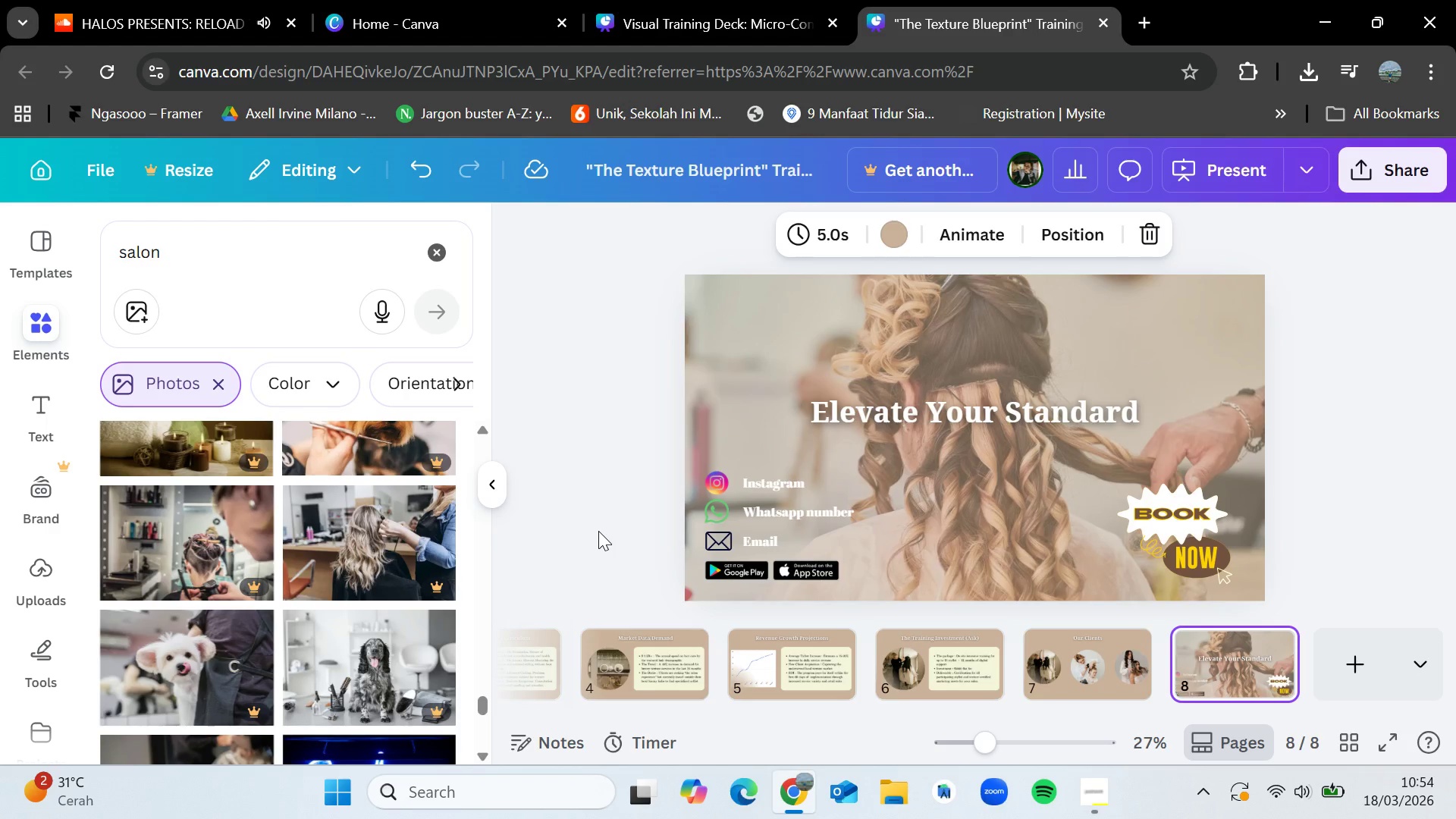 
wait(50.91)
 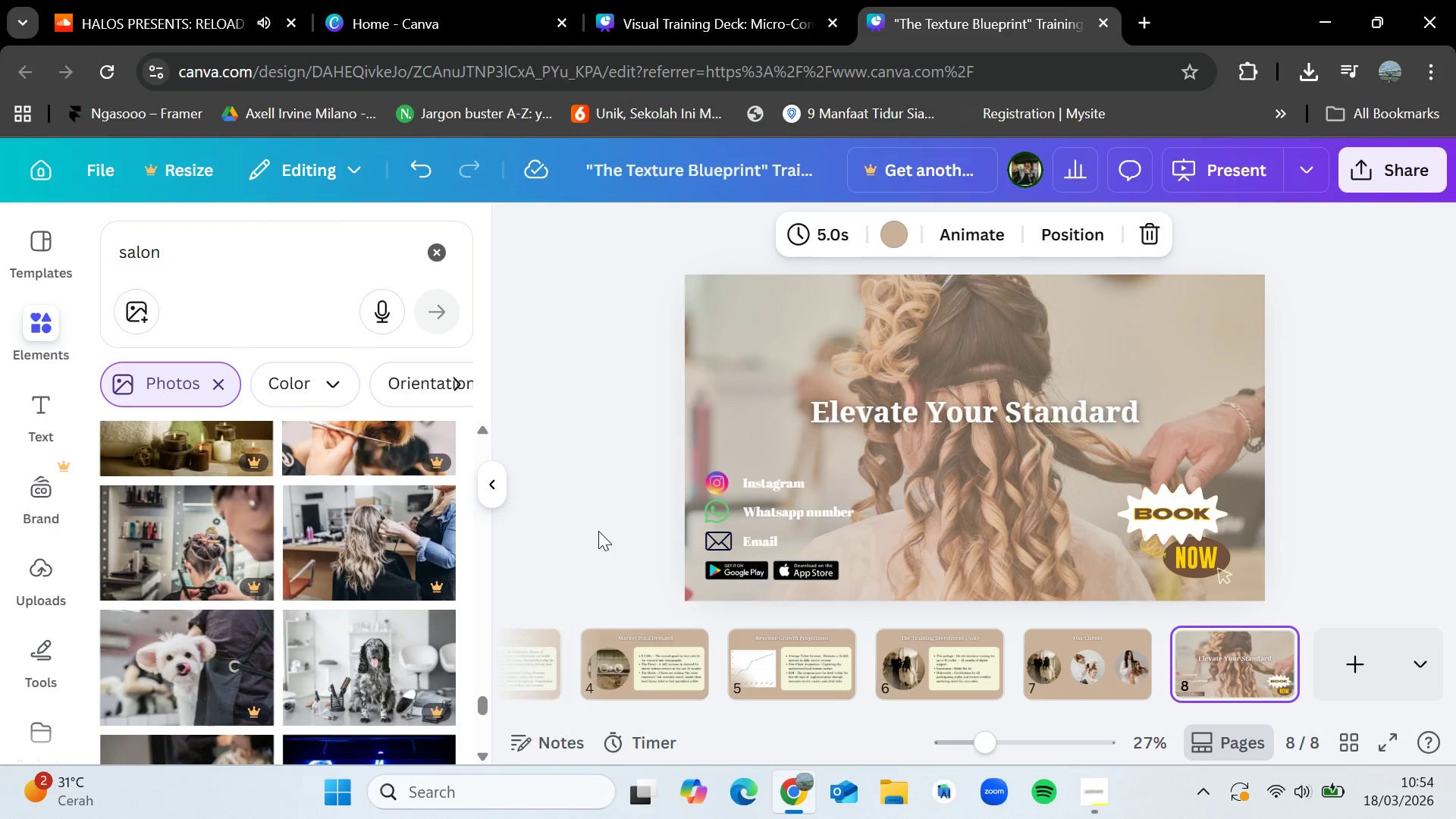 
key(ArrowRight)
 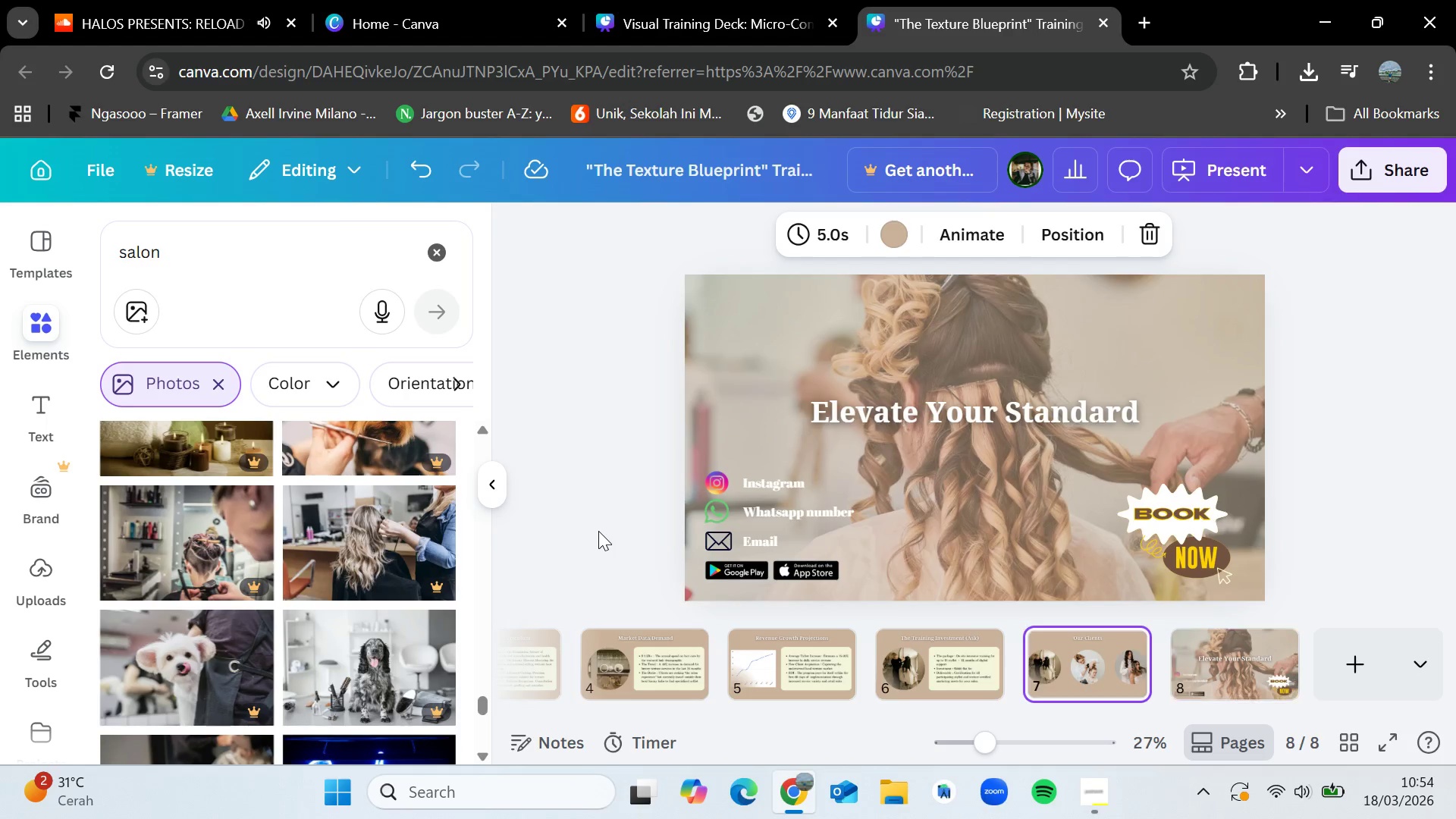 
key(ArrowLeft)
 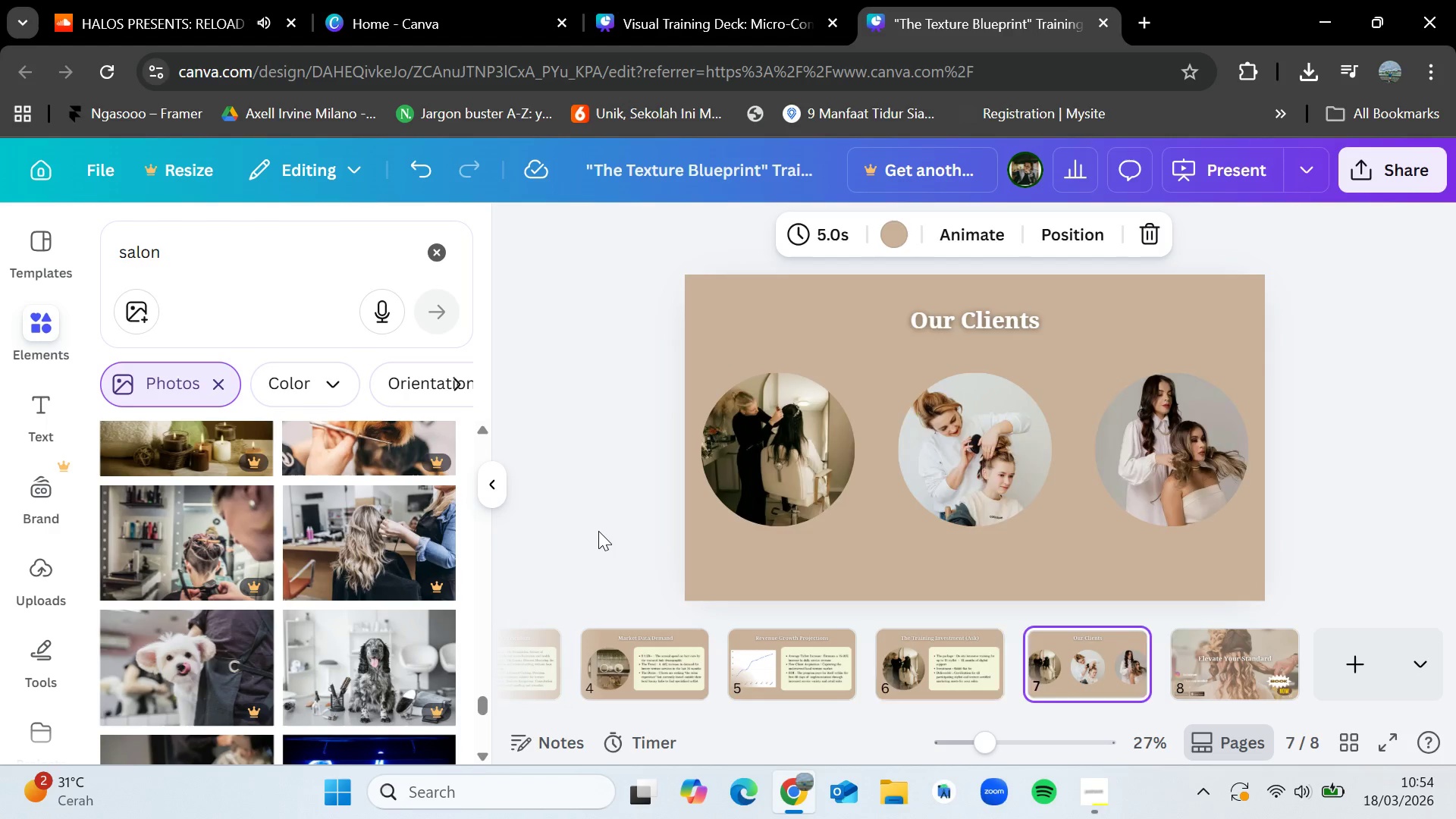 
key(ArrowLeft)
 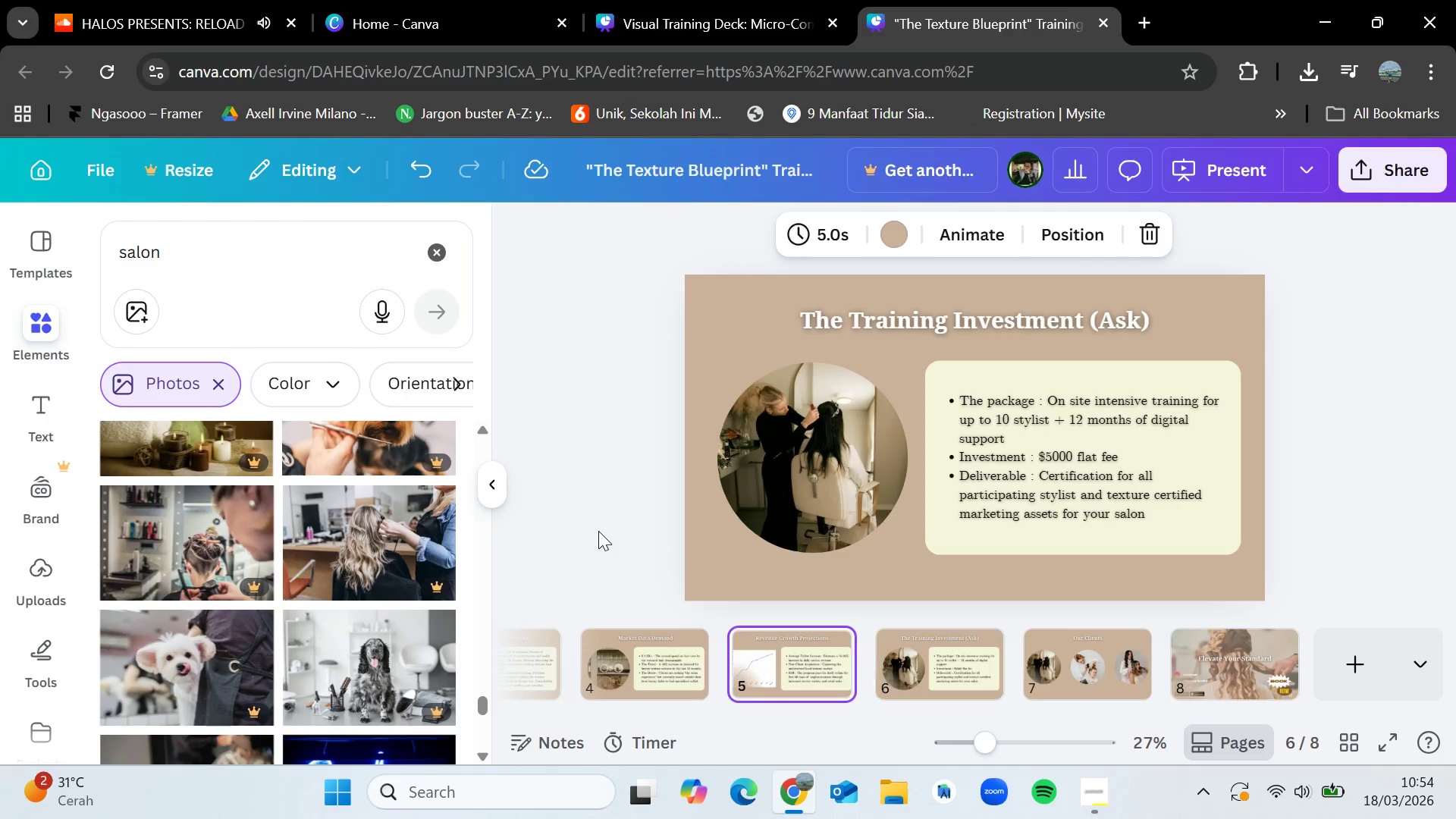 
key(ArrowLeft)
 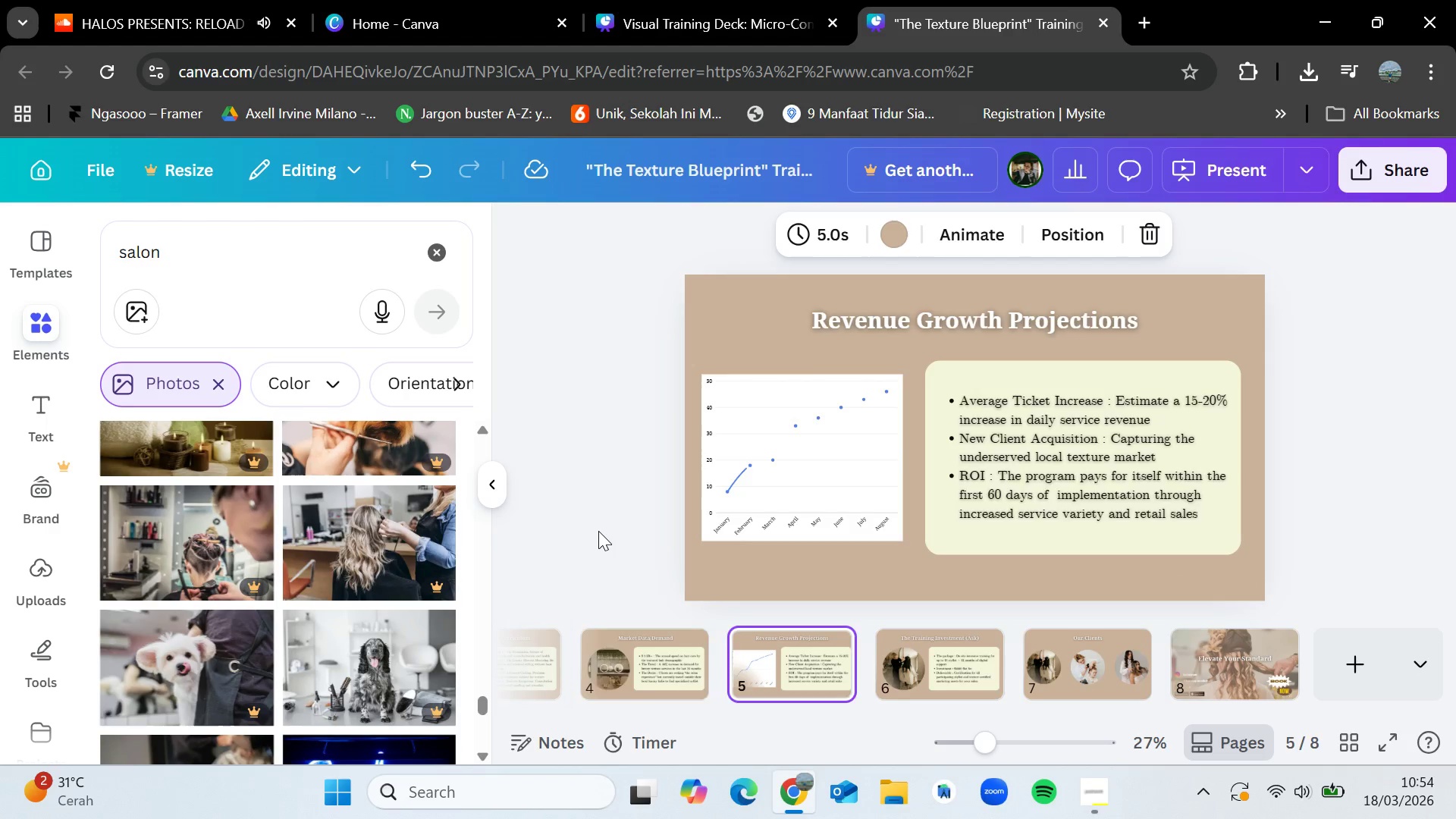 
key(ArrowLeft)
 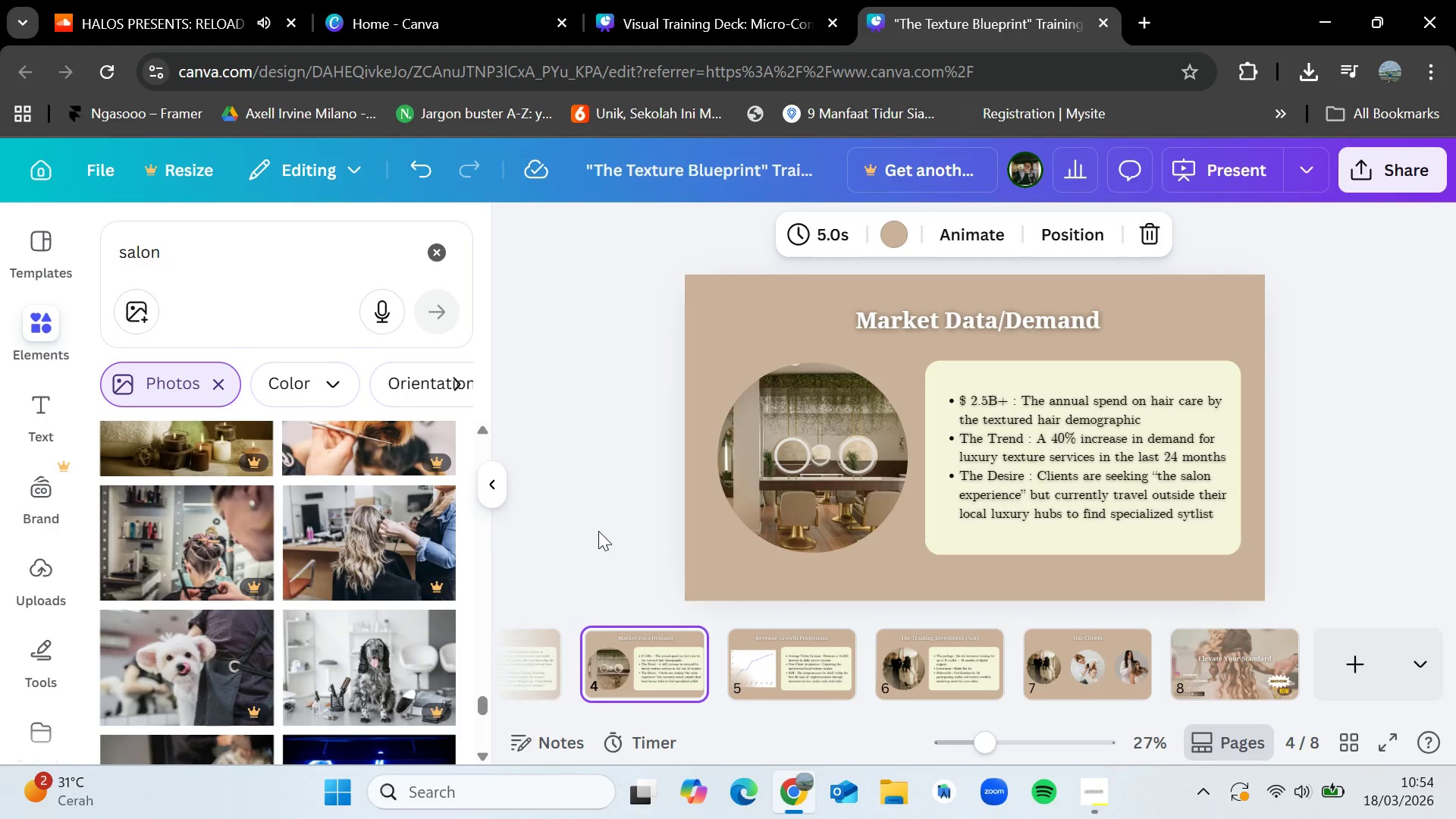 
key(ArrowLeft)
 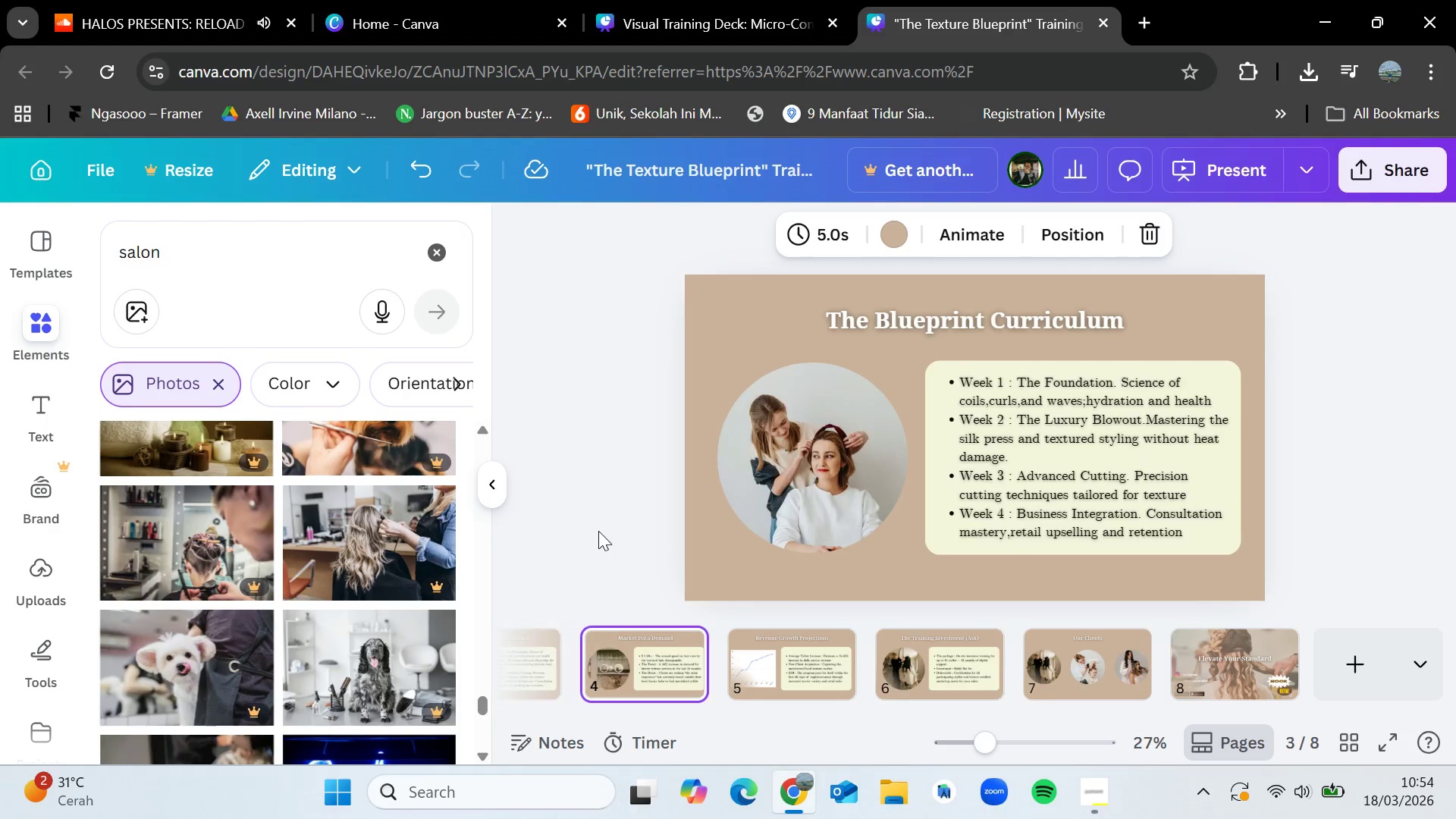 
key(ArrowRight)
 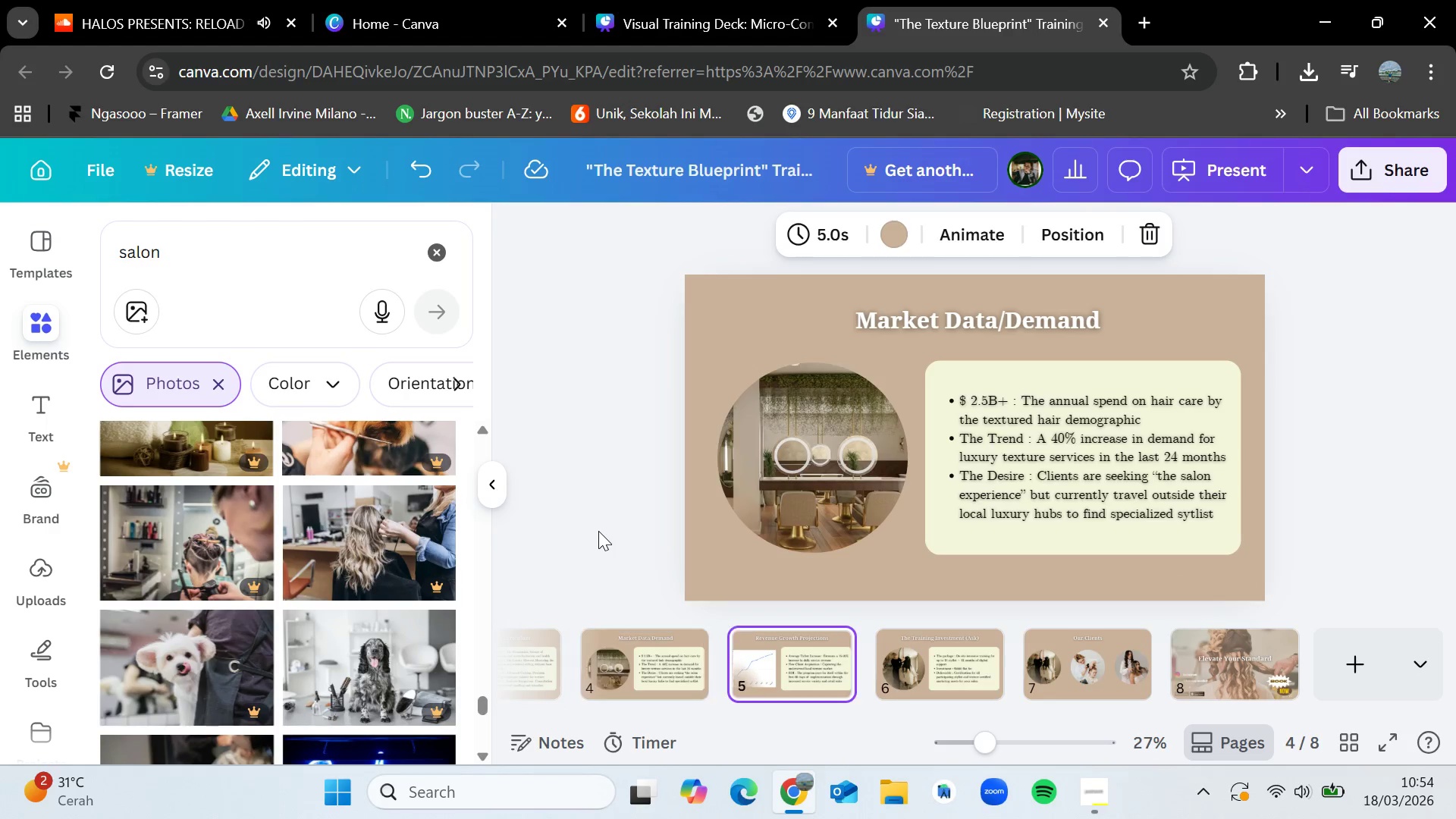 
key(ArrowRight)
 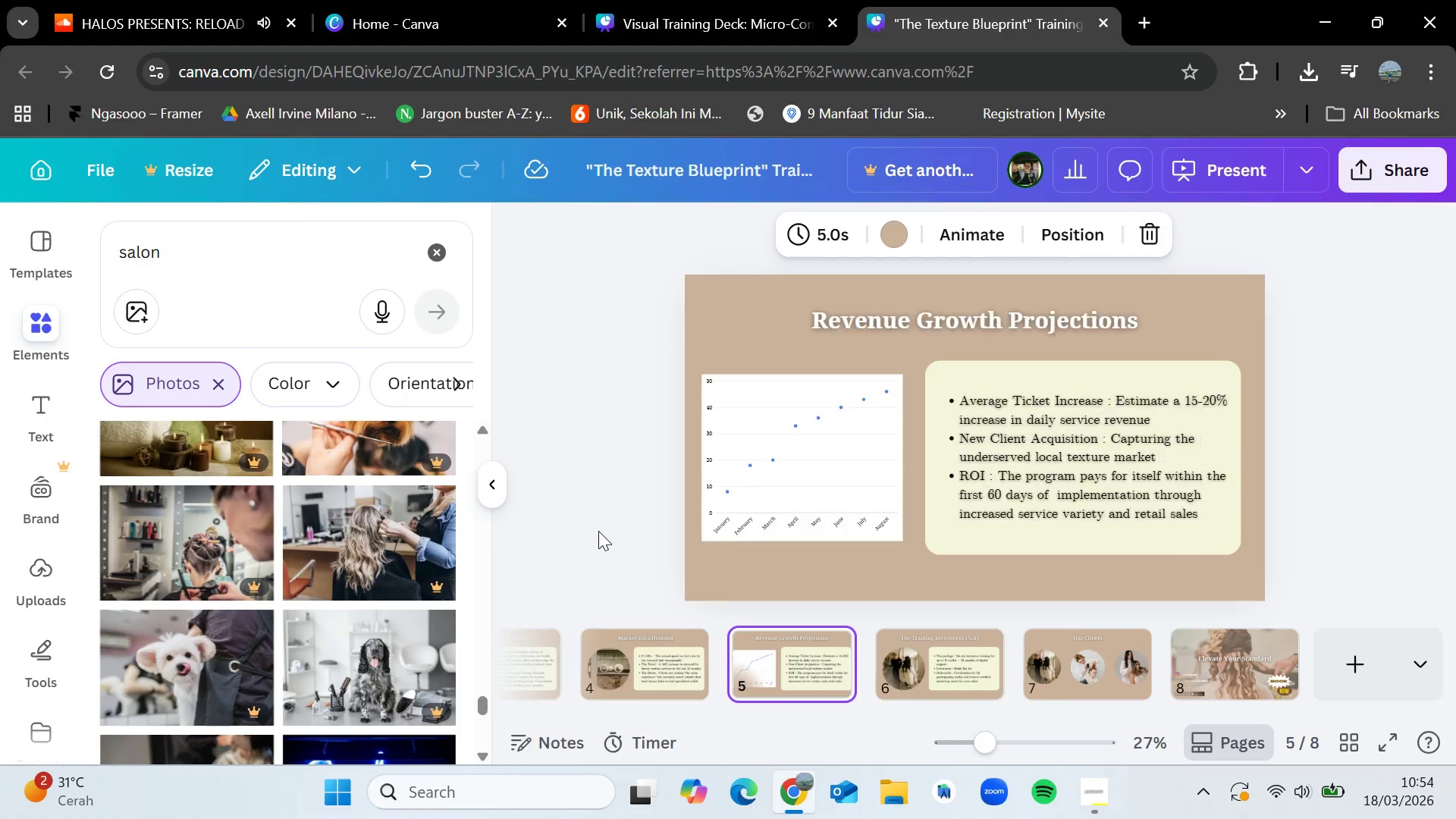 
key(ArrowRight)
 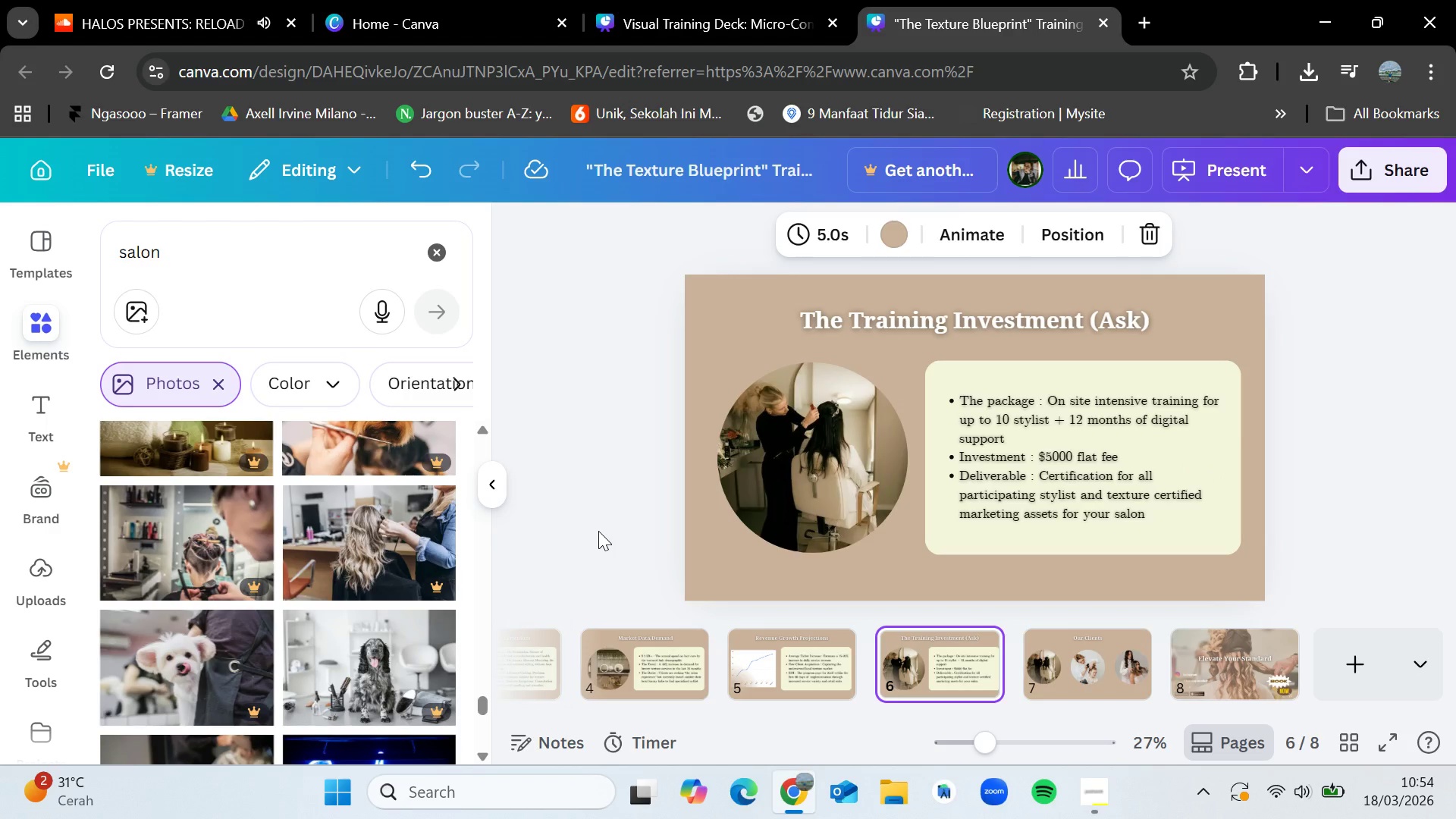 
key(ArrowLeft)
 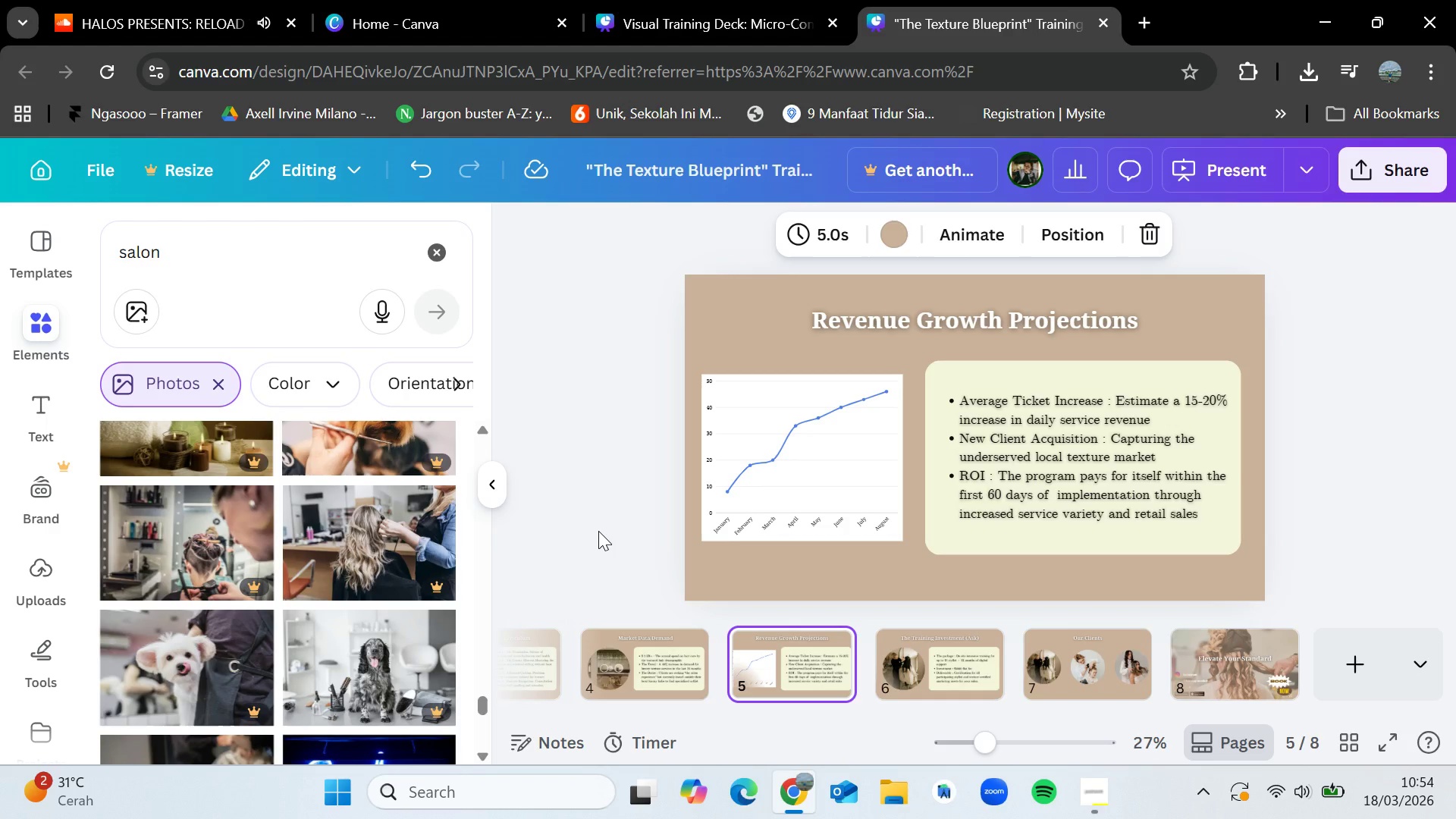 
wait(6.53)
 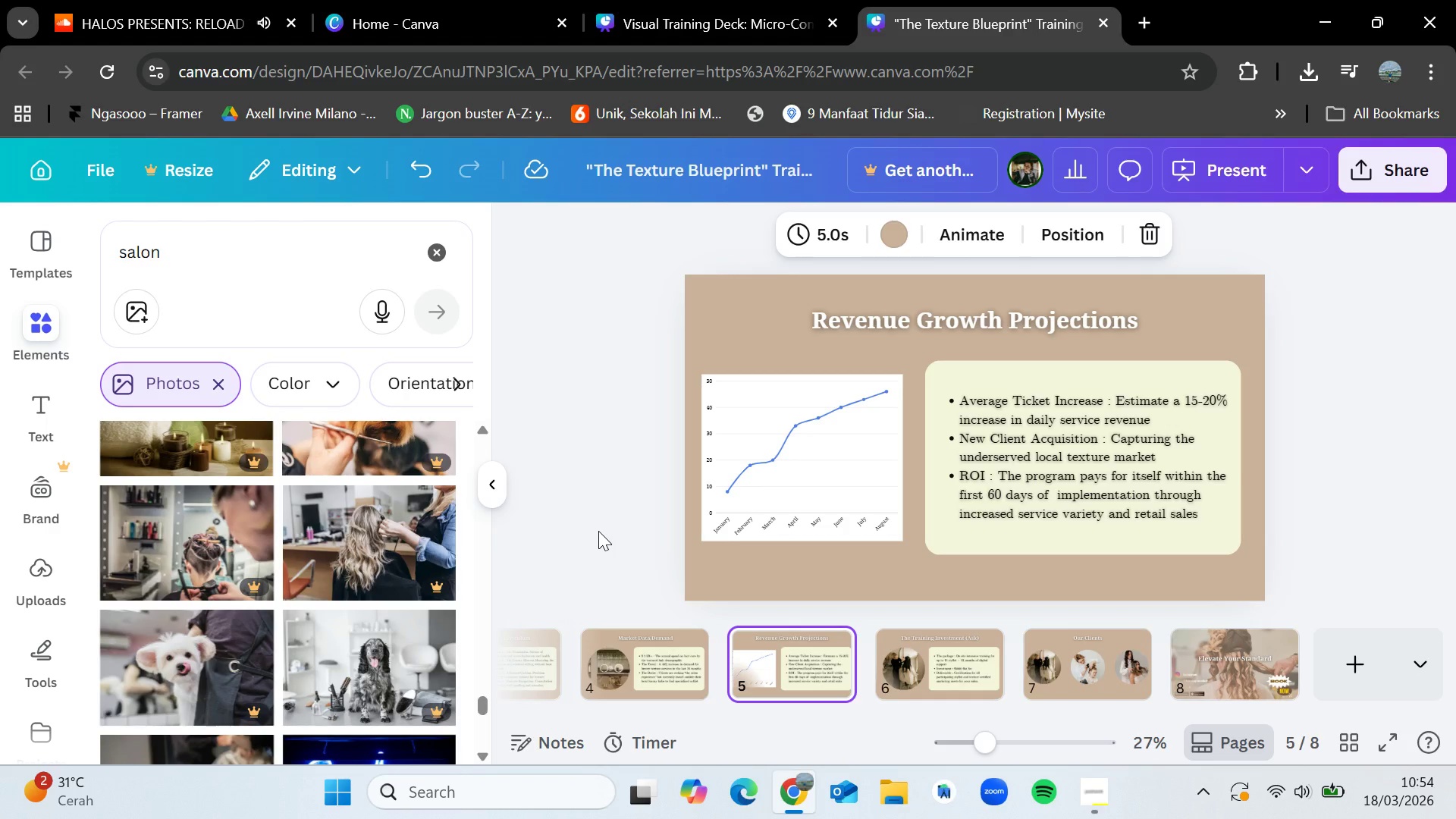 
double_click([742, 494])
 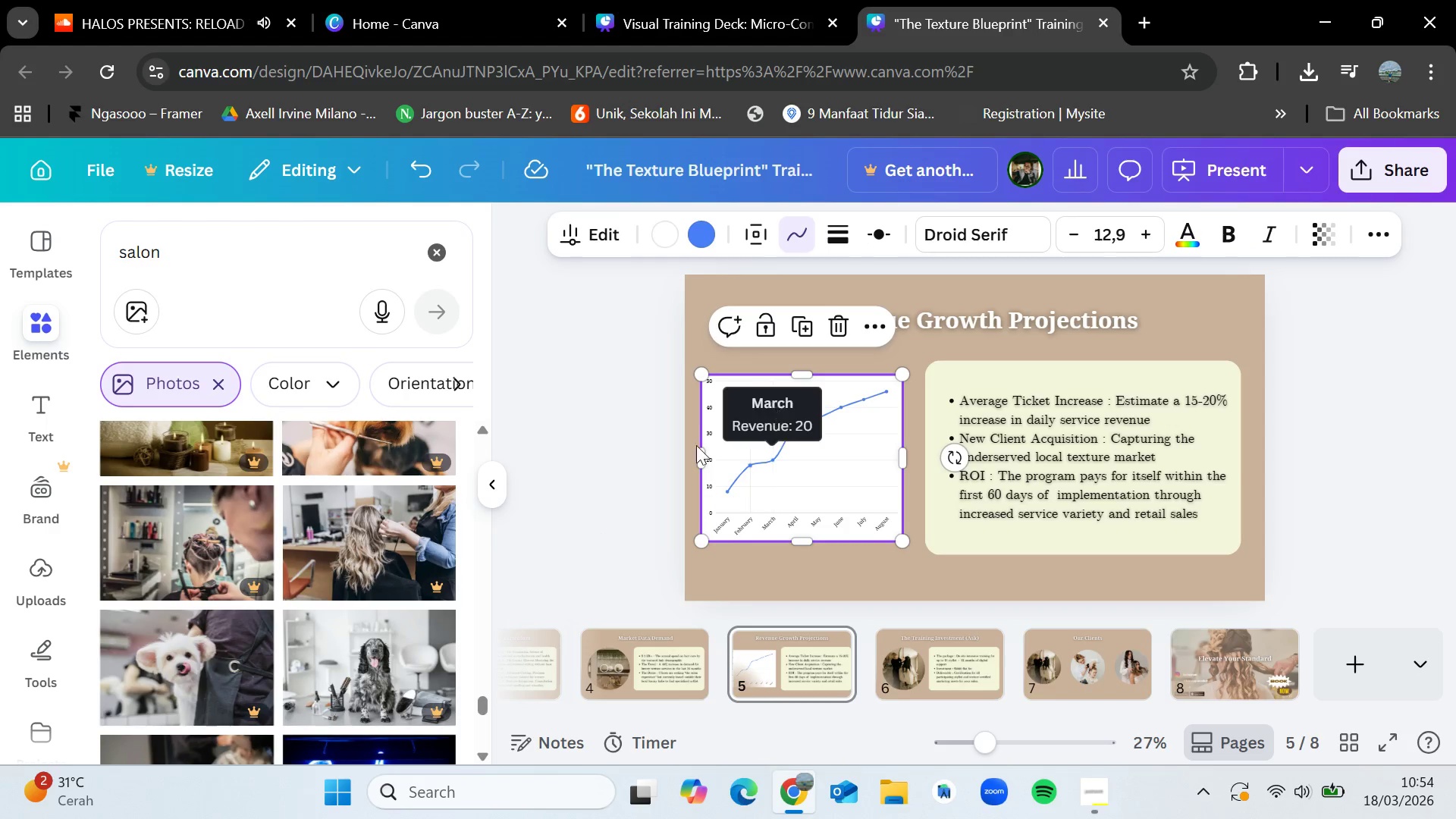 
left_click([587, 471])
 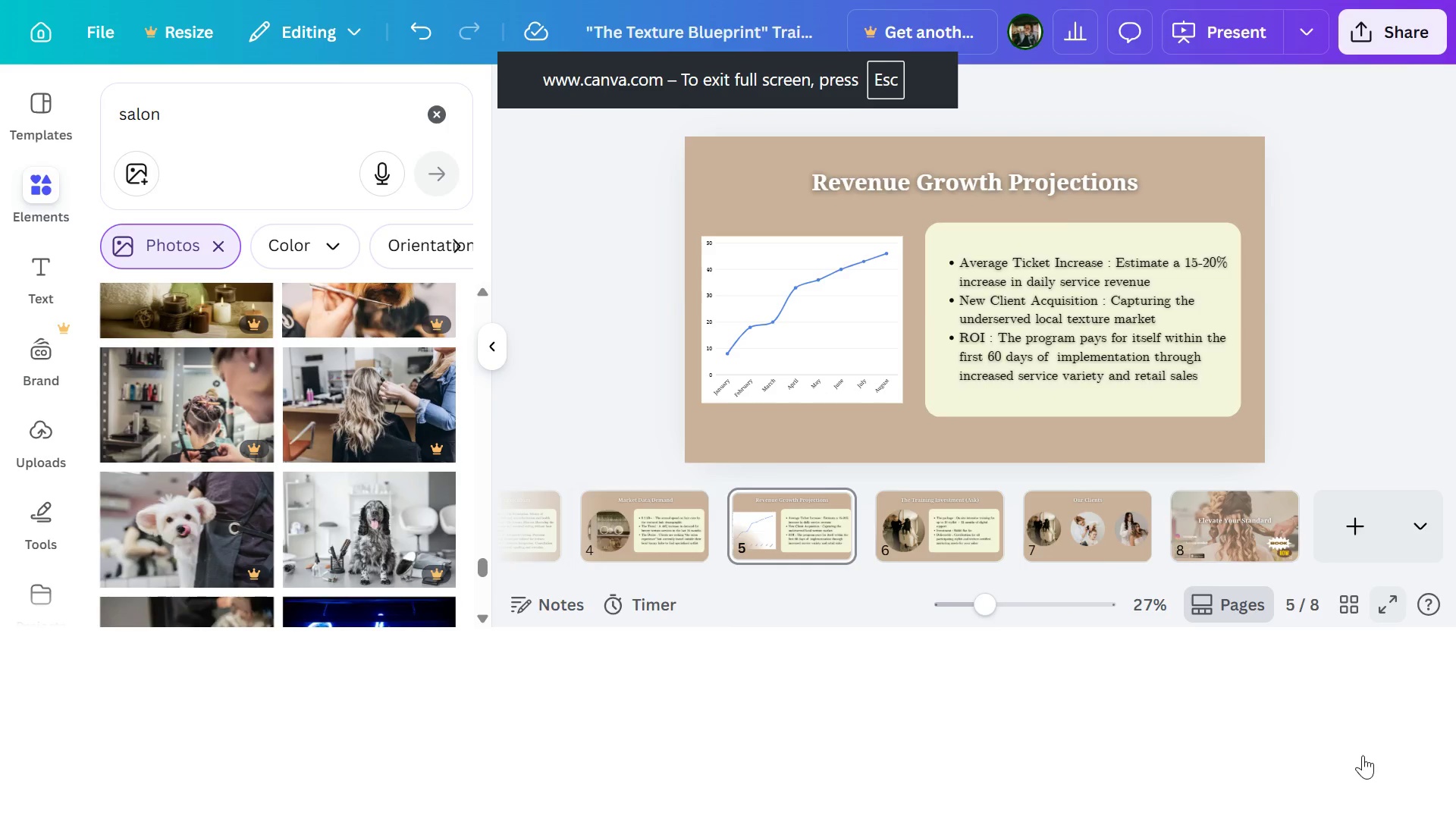 
mouse_move([1324, 758])
 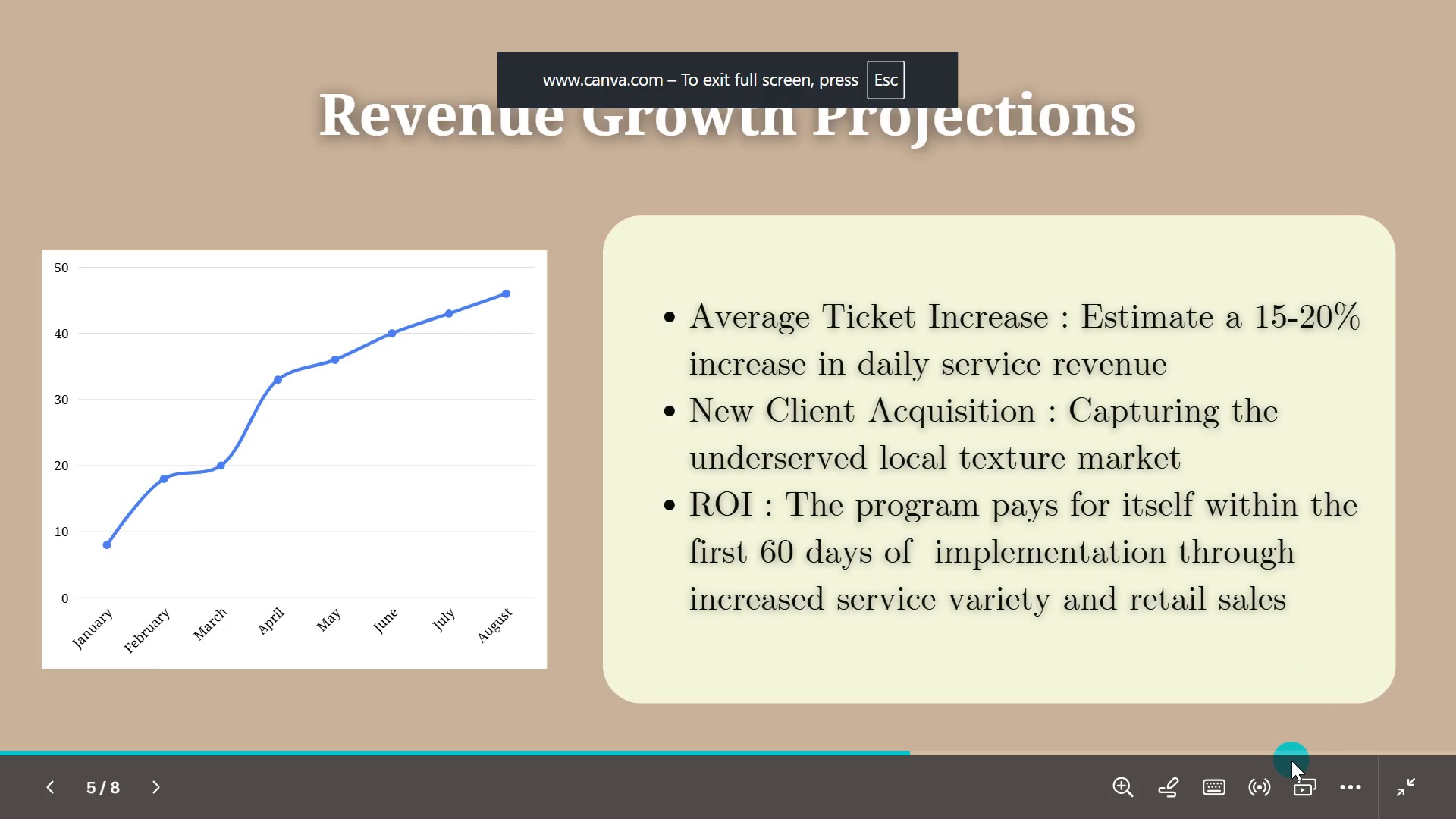 
key(Escape)
 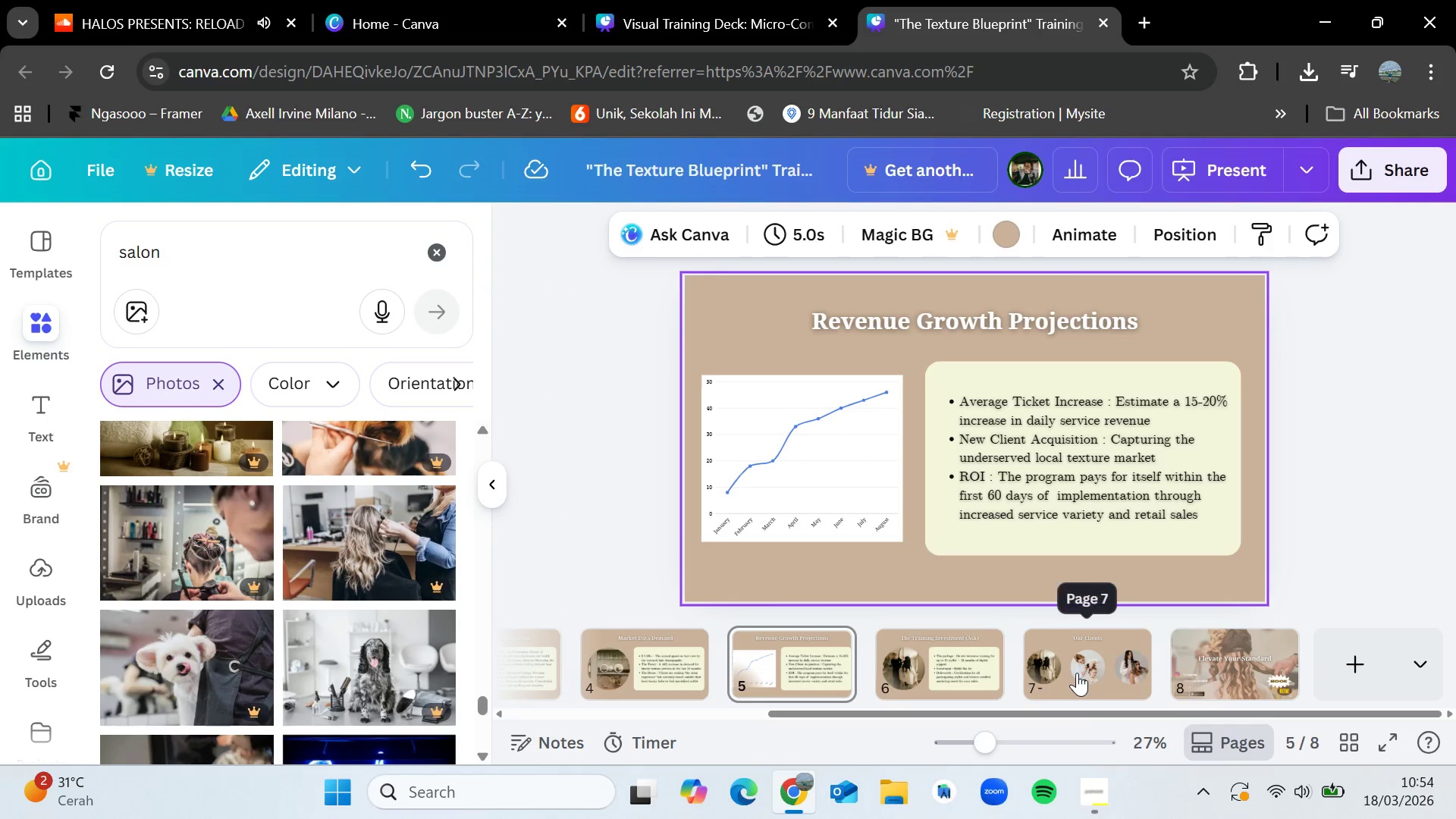 
left_click([1077, 673])
 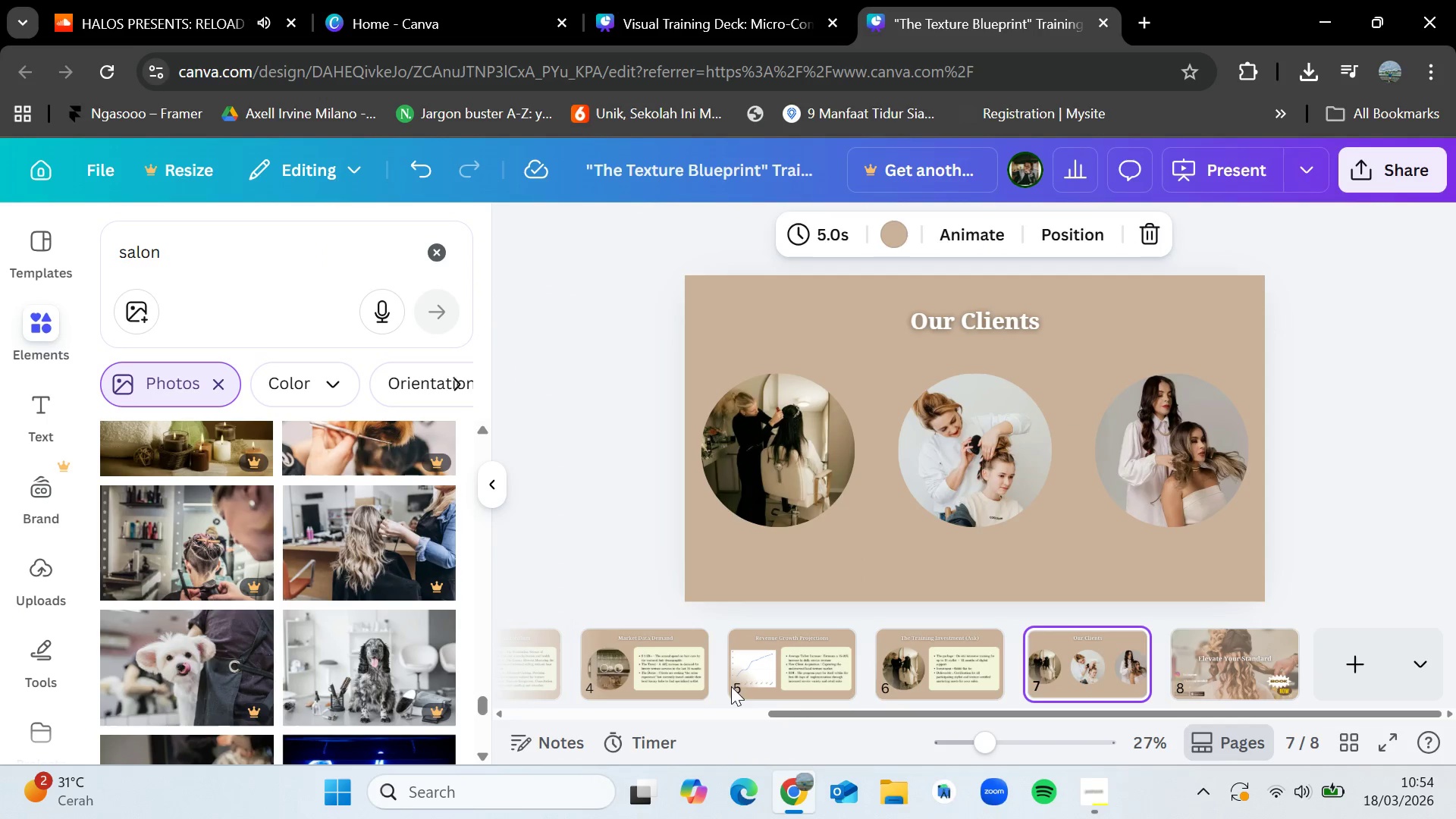 
left_click_drag(start_coordinate=[795, 712], to_coordinate=[583, 724])
 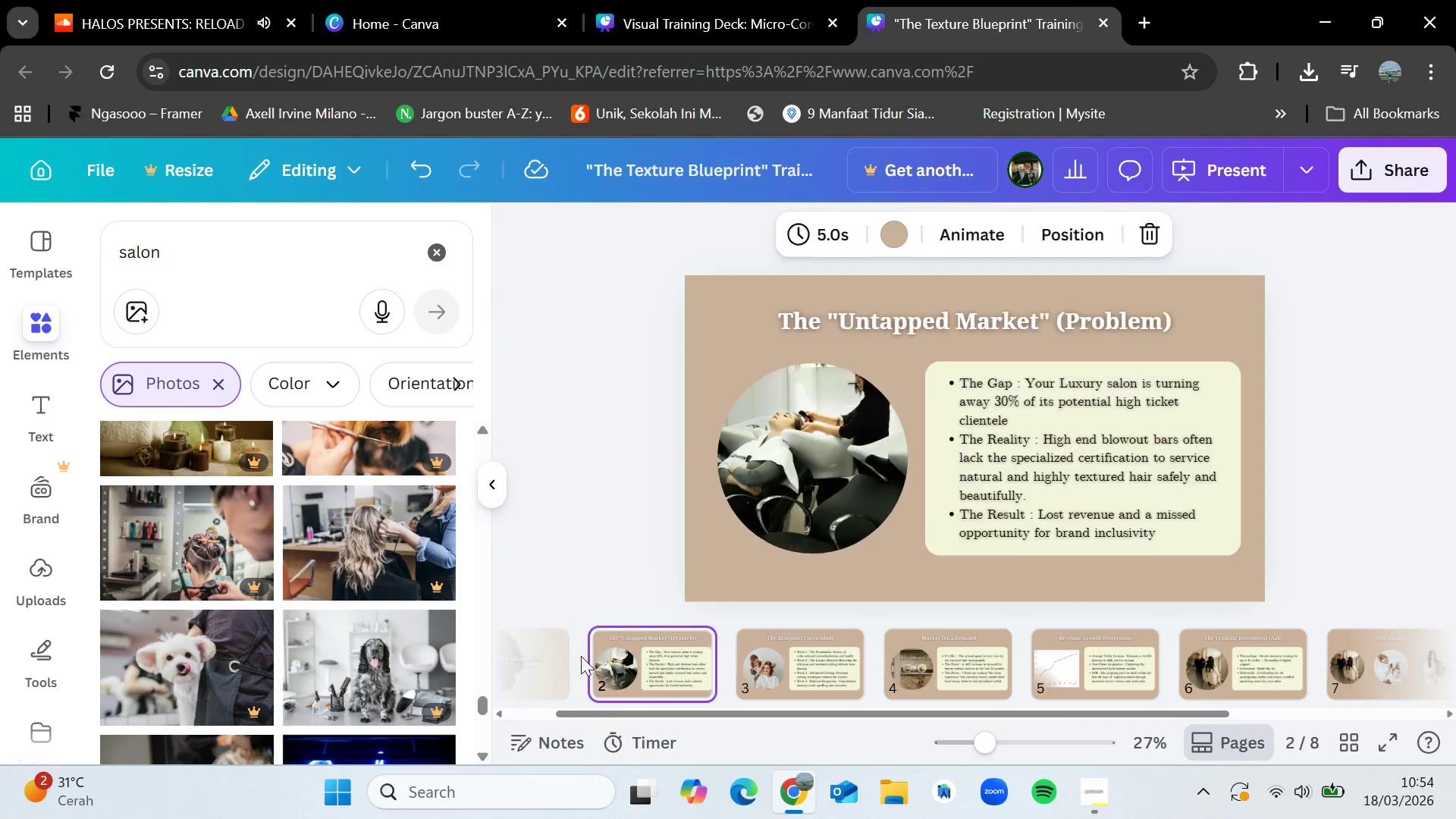 
double_click([539, 648])
 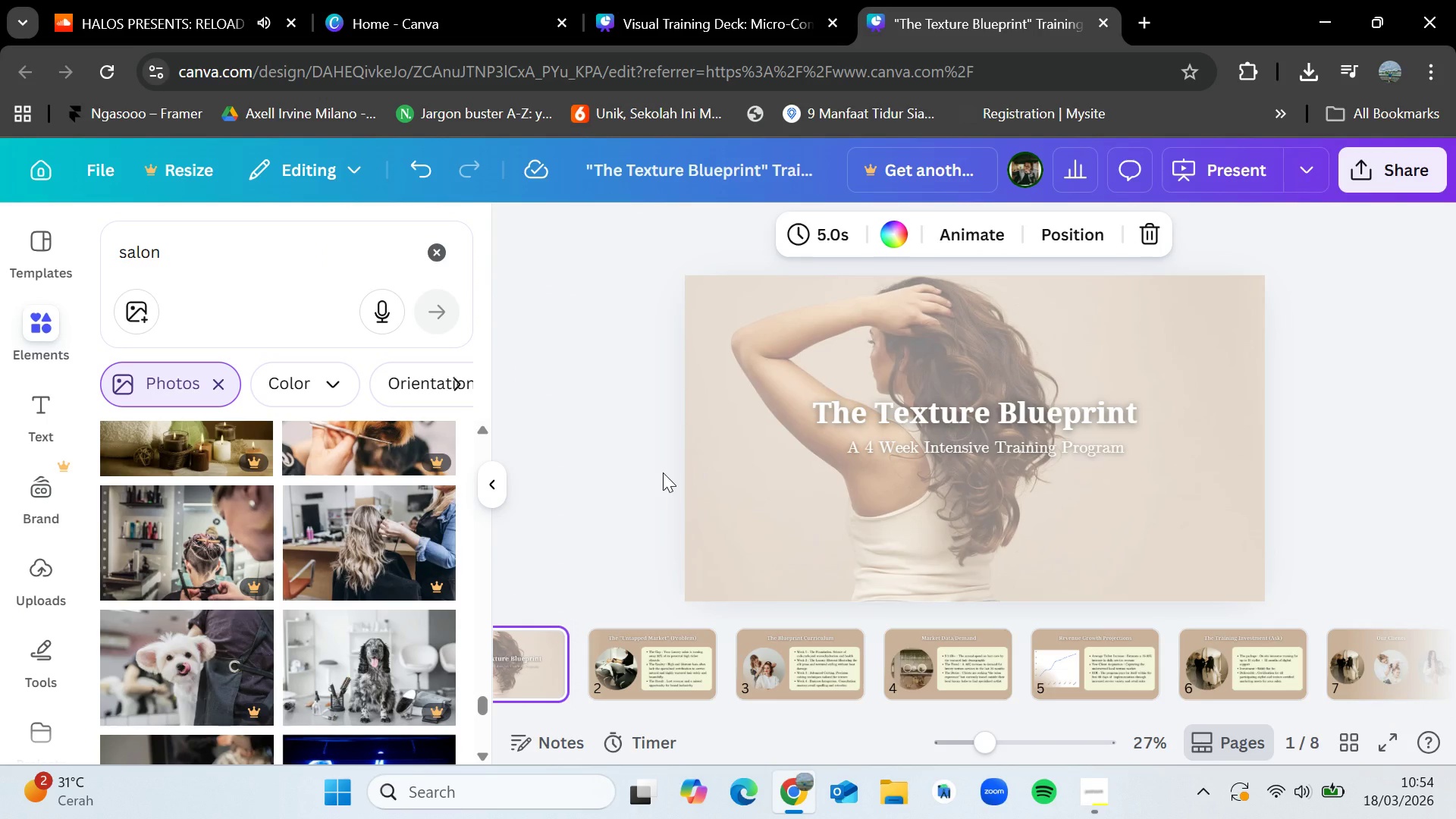 
wait(10.09)
 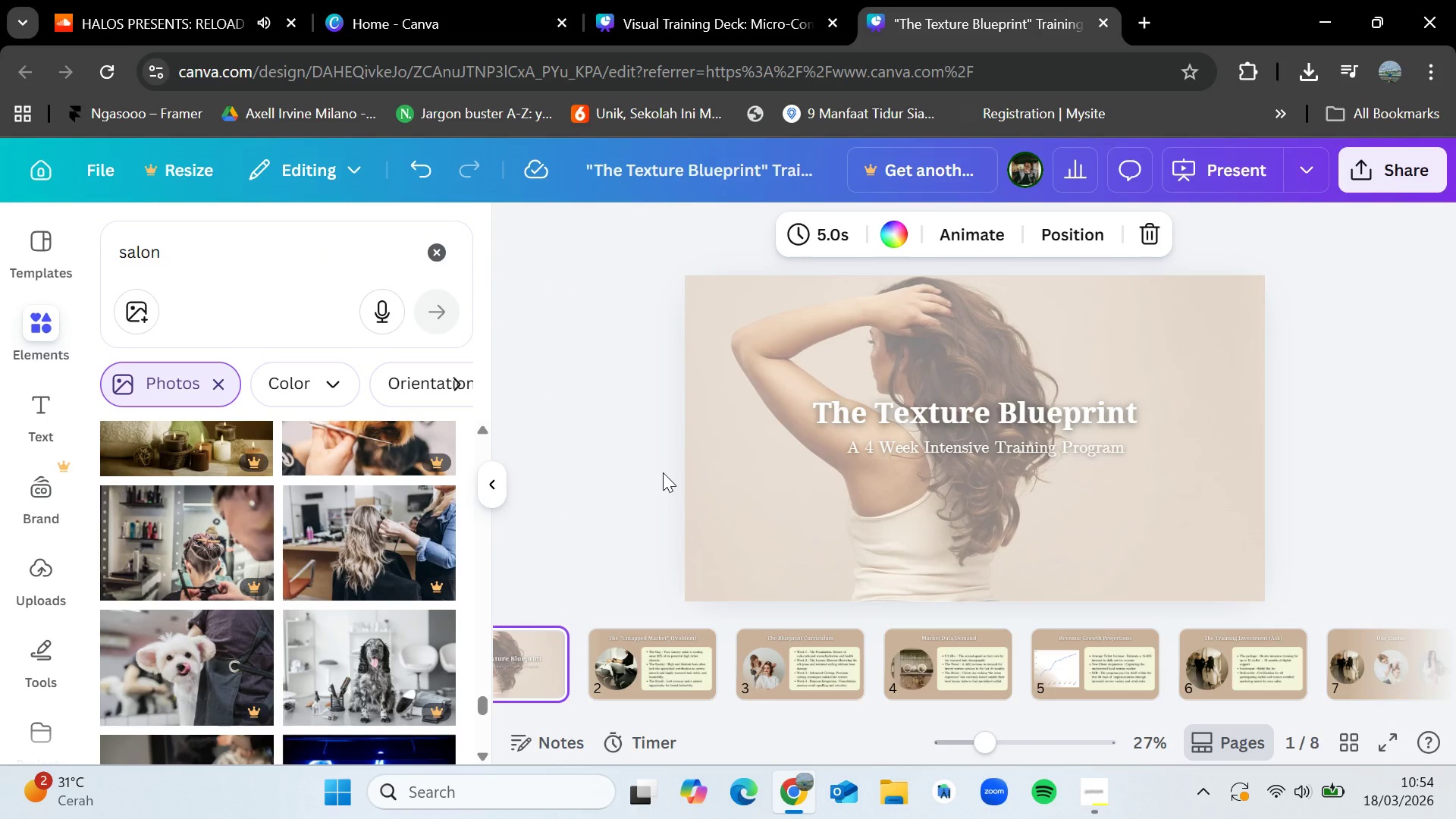 
key(ArrowRight)
 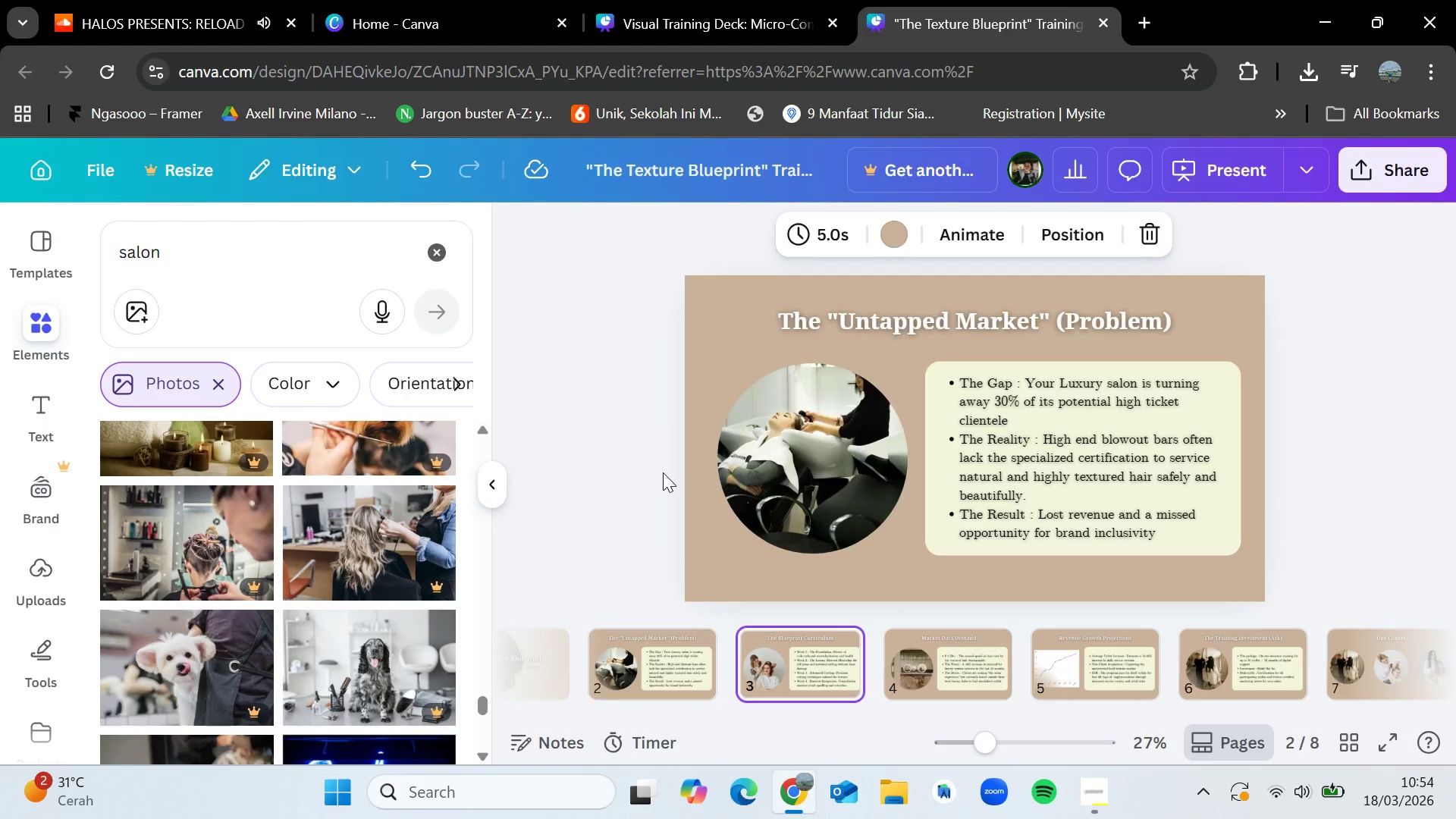 
key(ArrowRight)
 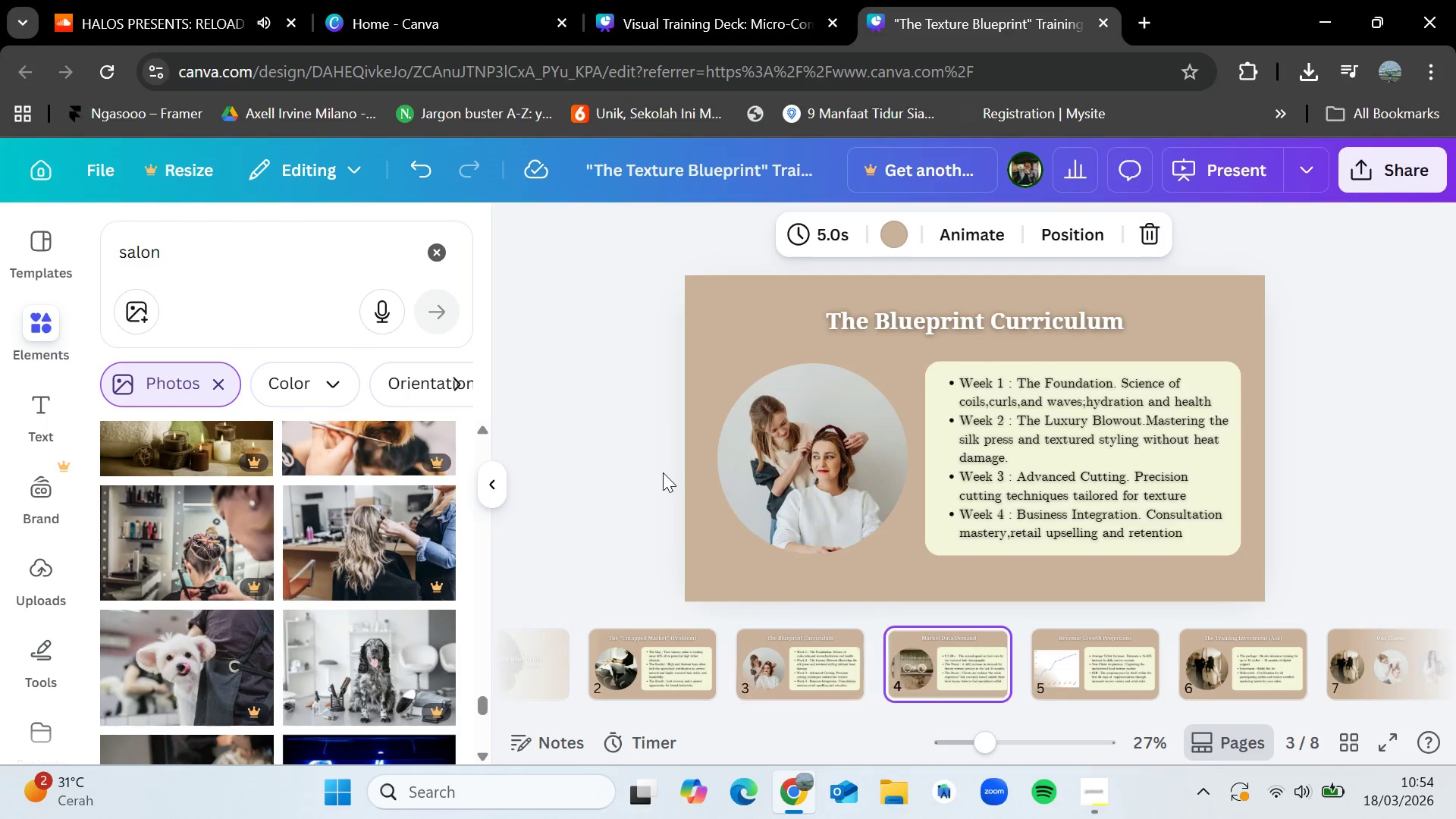 
key(ArrowRight)
 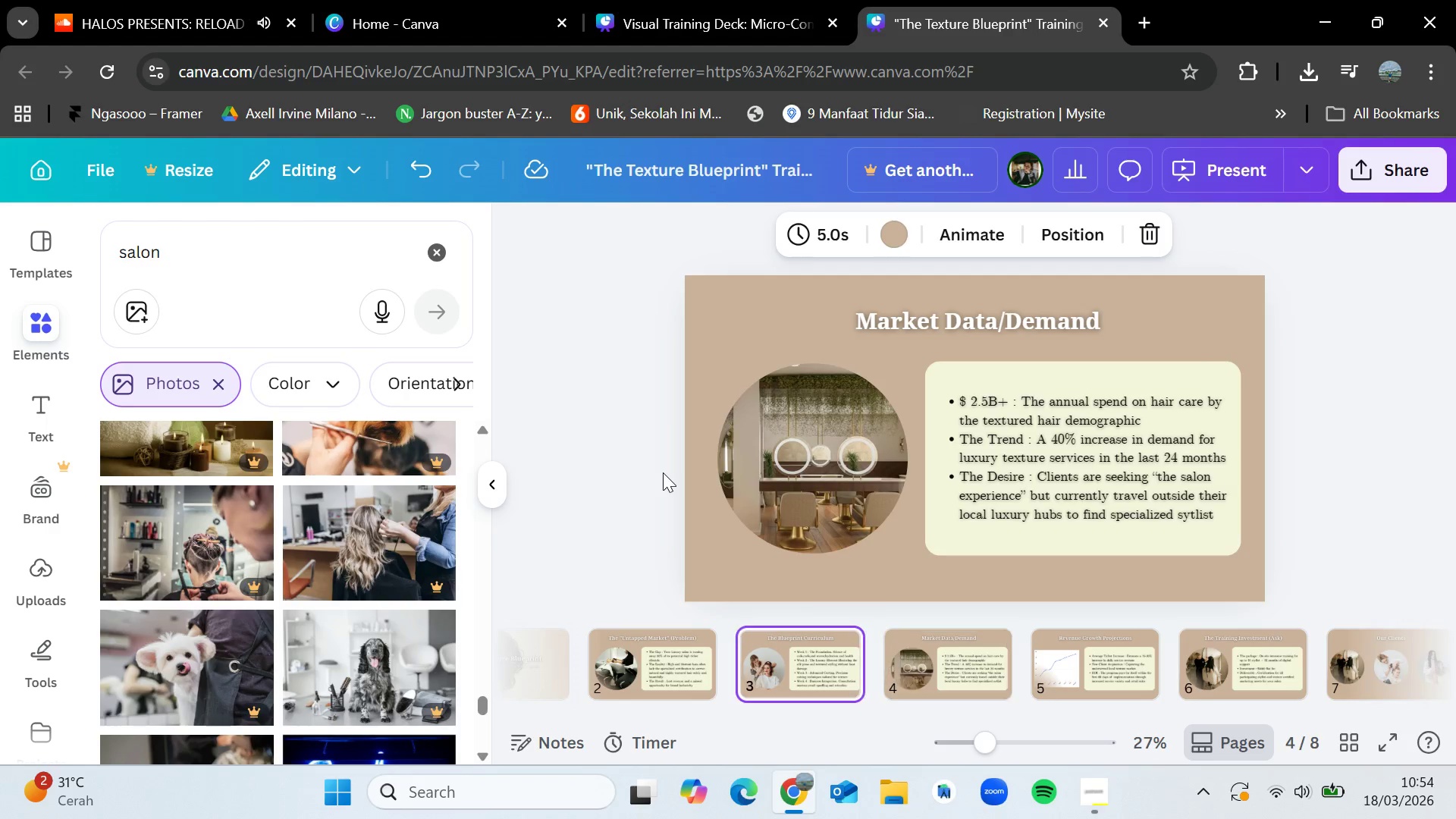 
key(ArrowLeft)
 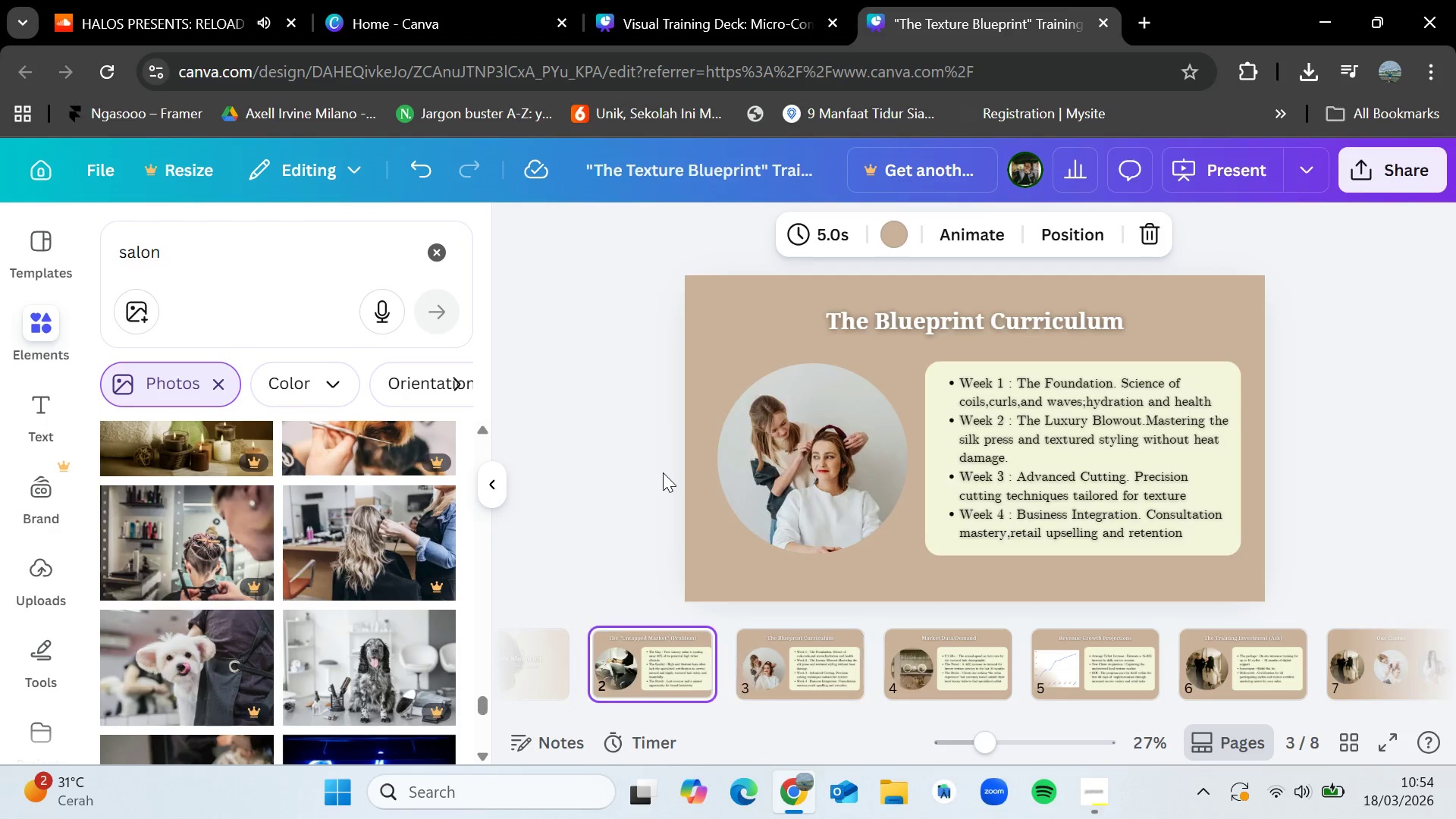 
key(ArrowLeft)
 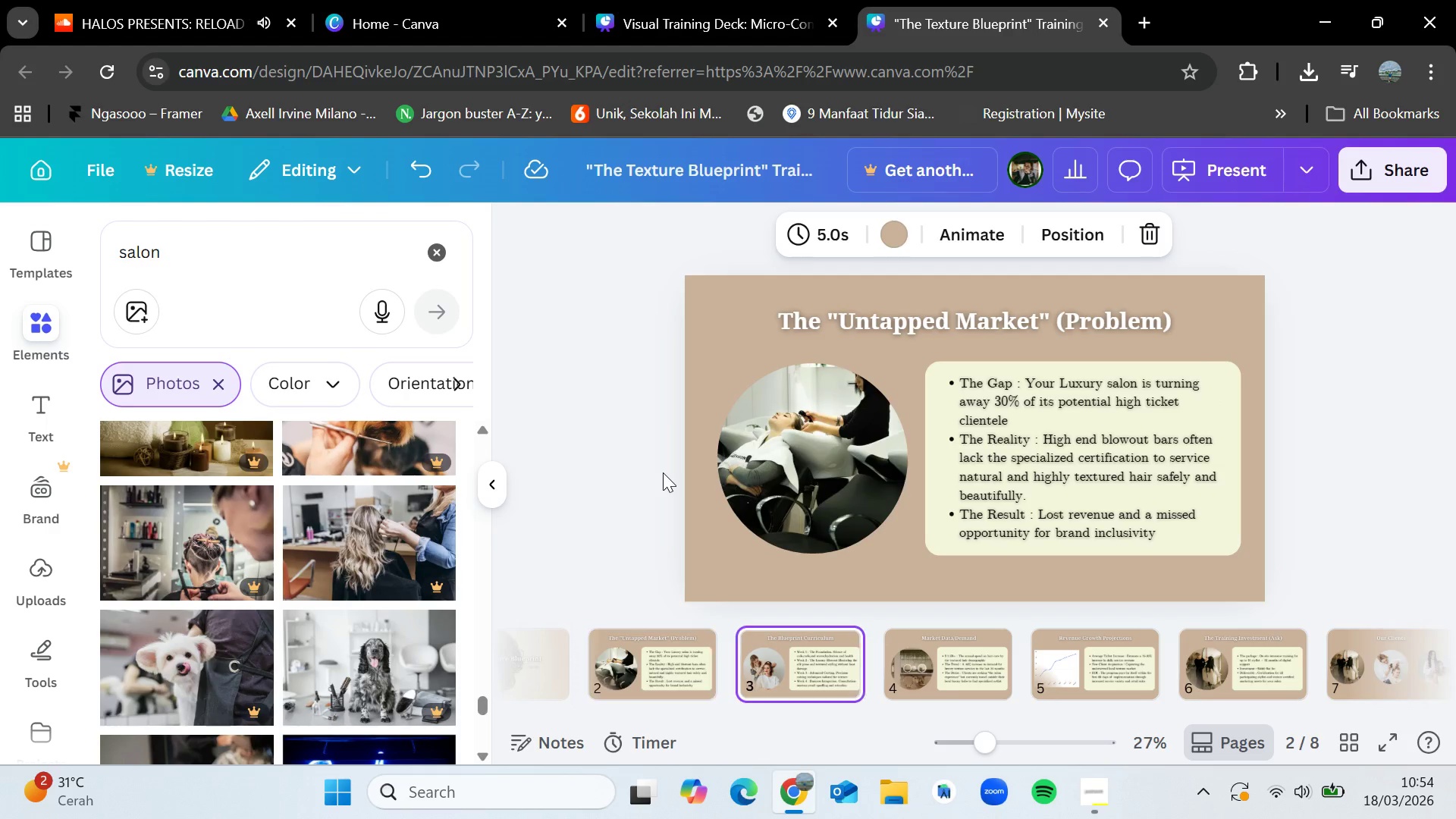 
key(ArrowRight)
 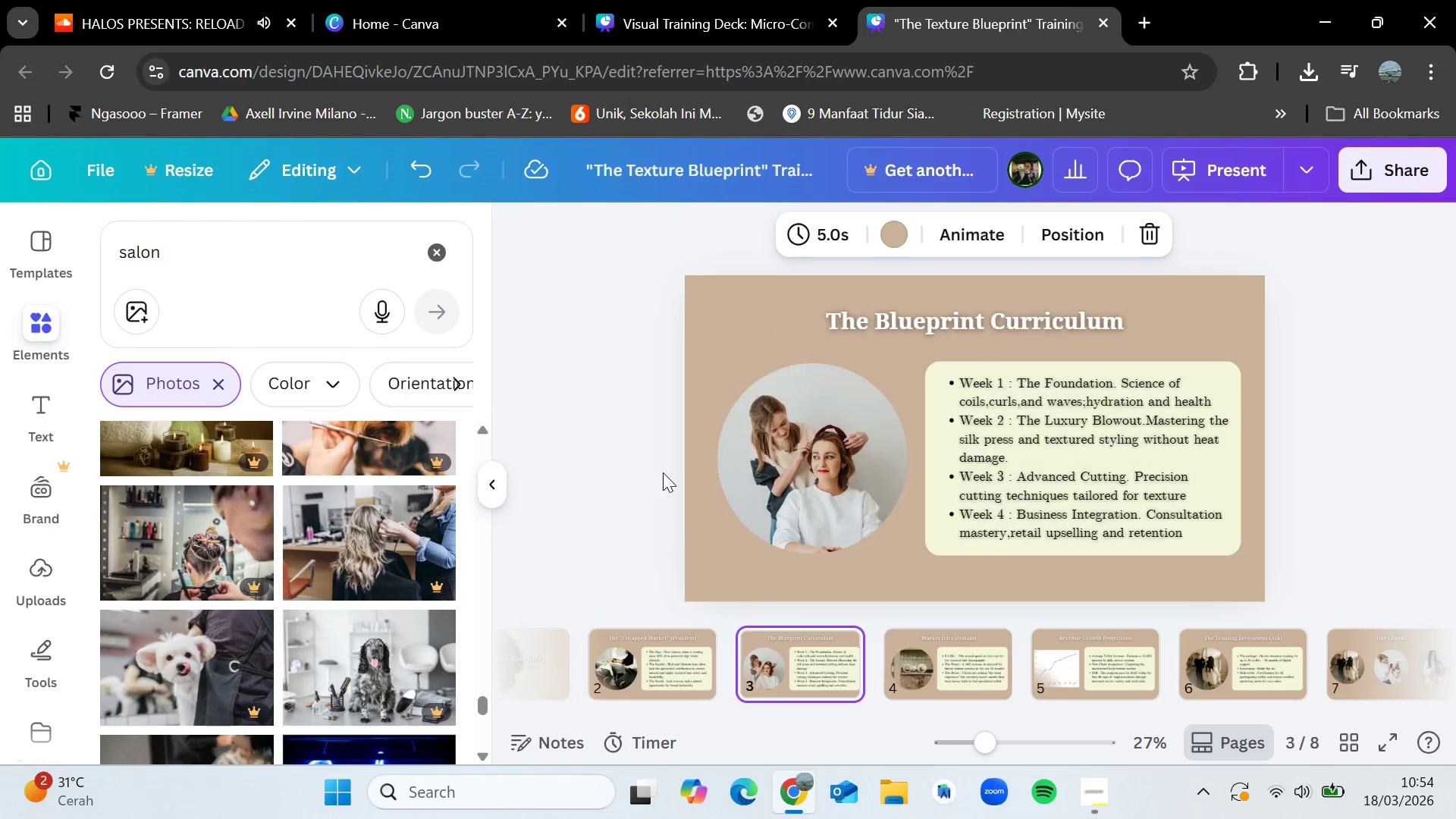 
key(ArrowRight)
 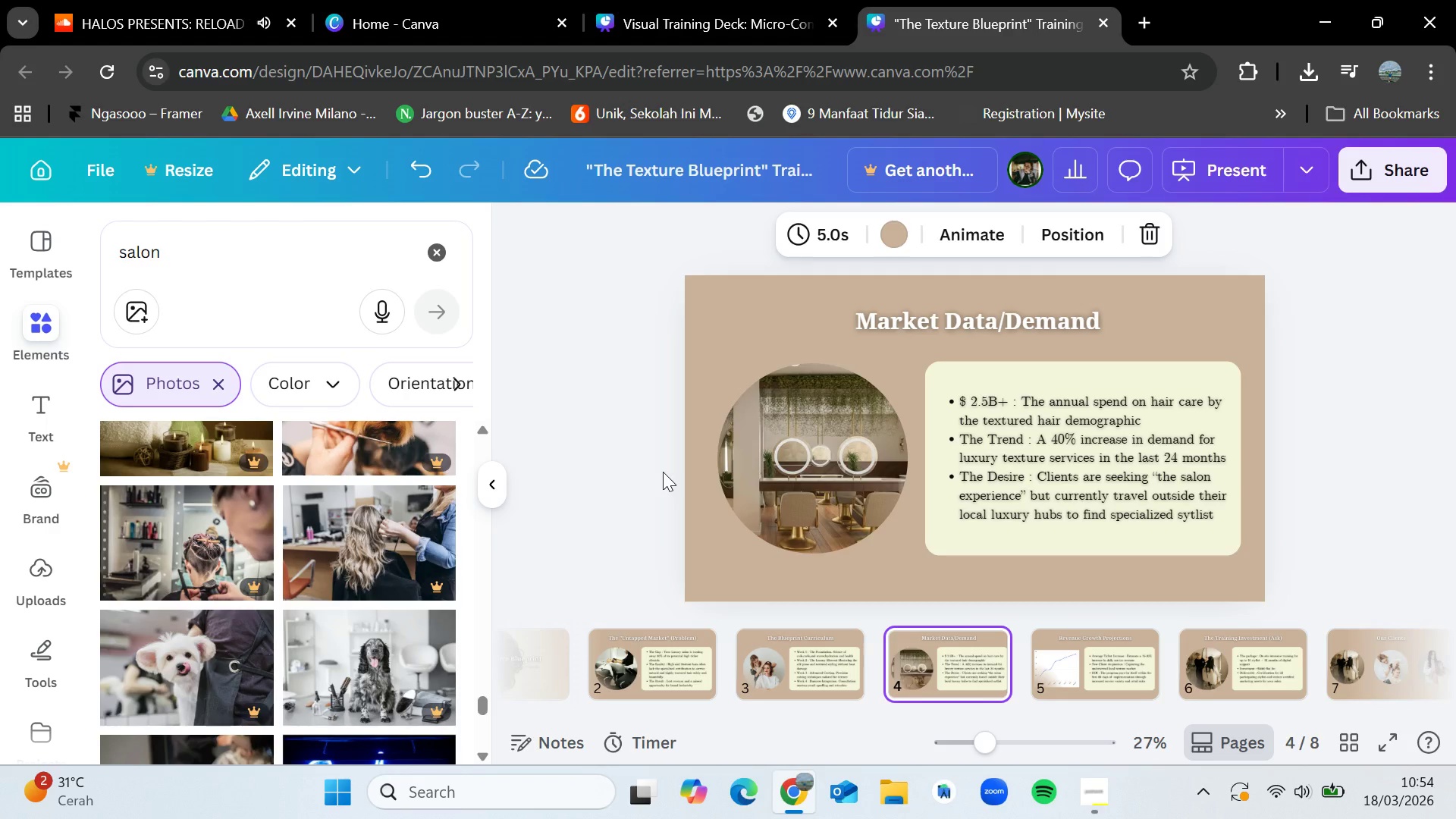 
wait(15.27)
 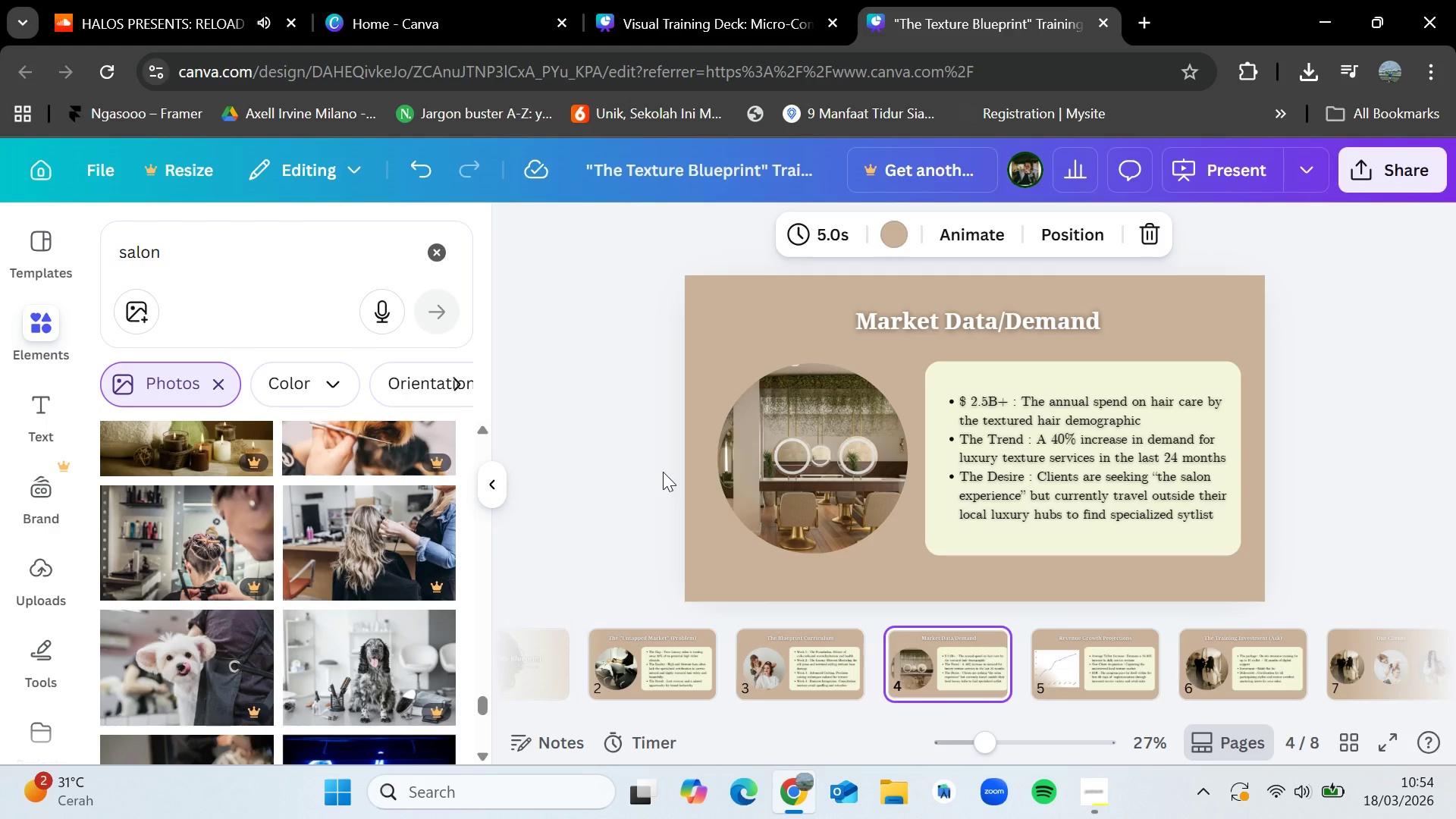 
key(ArrowLeft)
 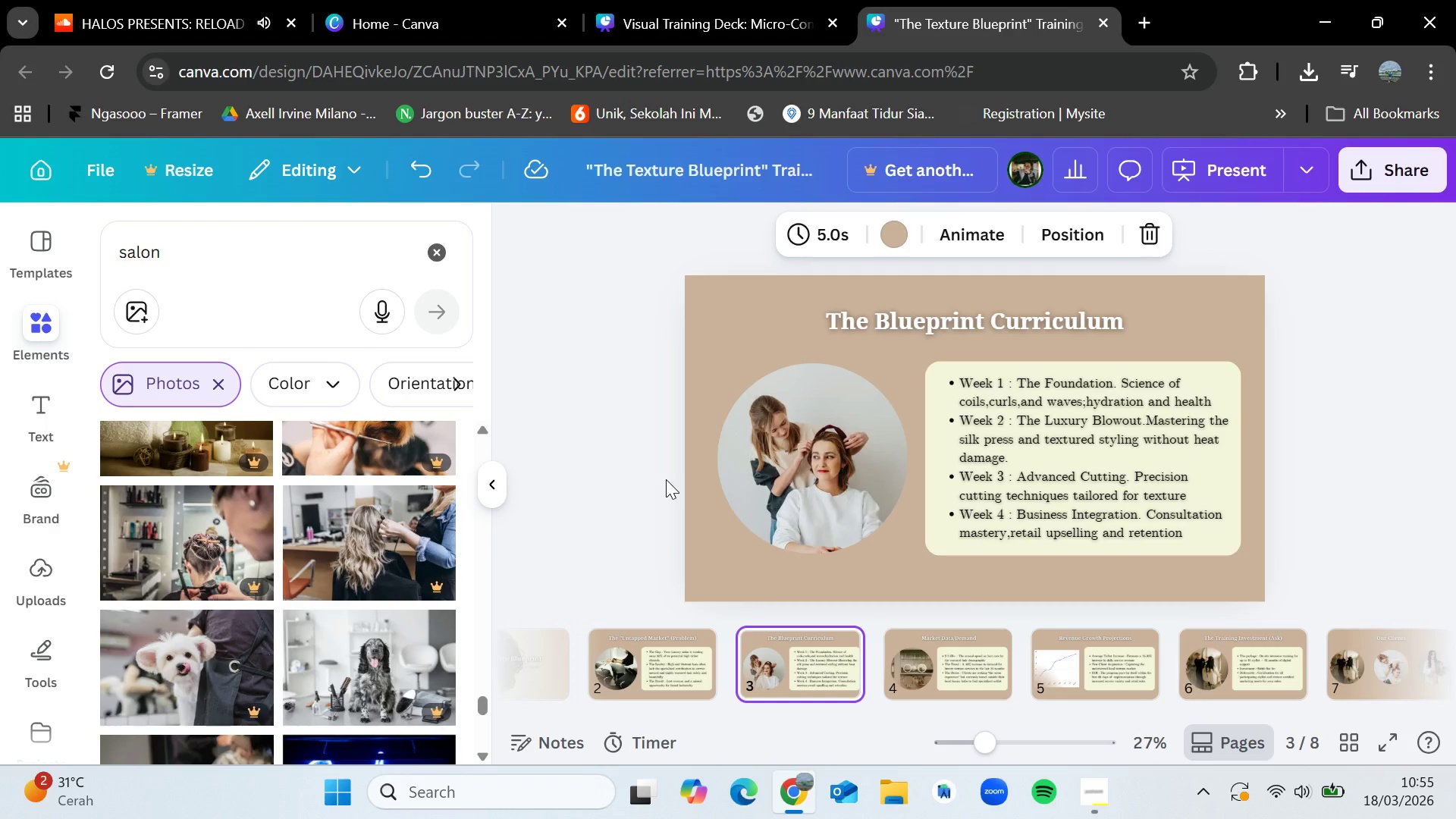 
wait(20.38)
 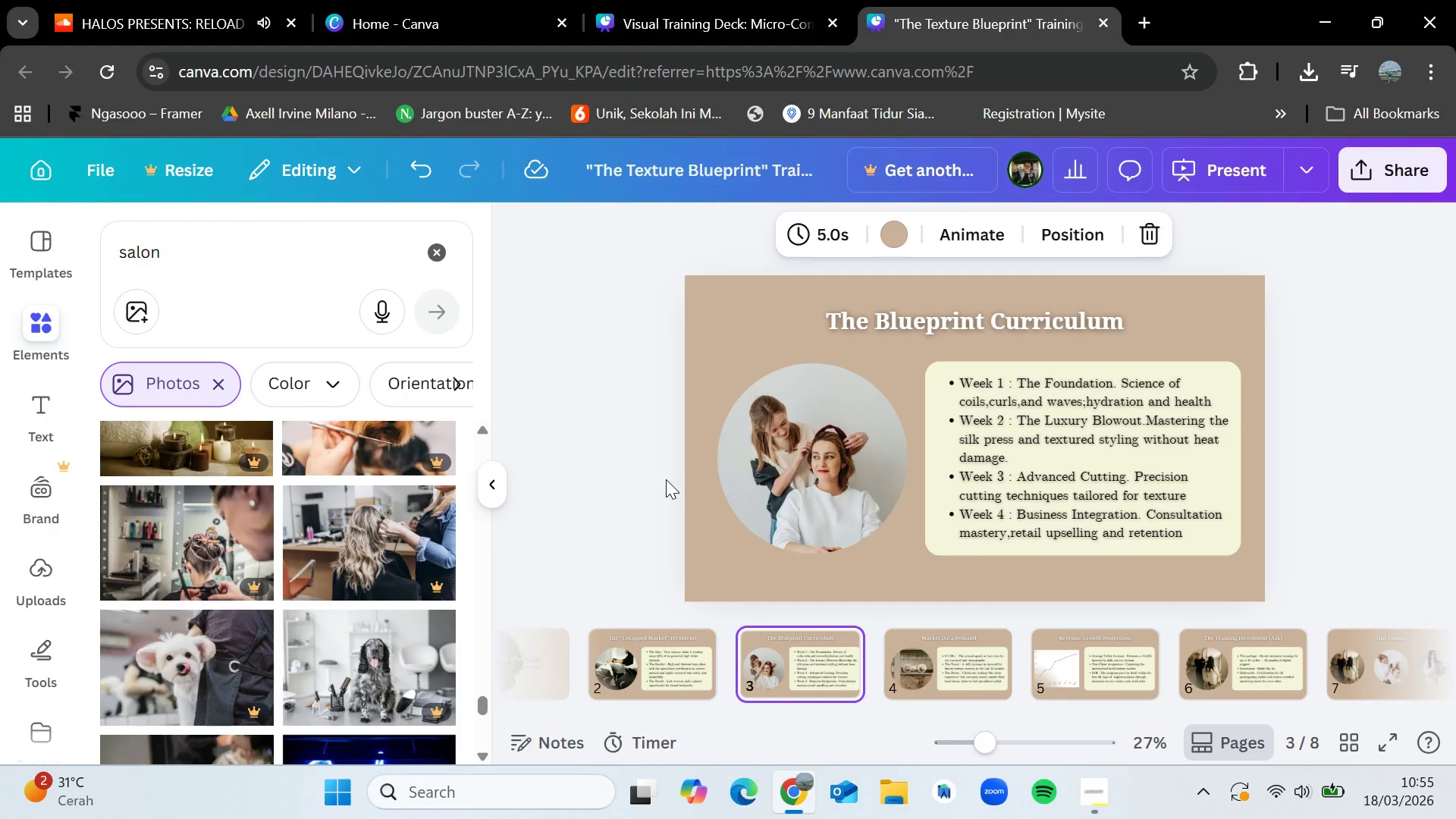 
key(ArrowRight)
 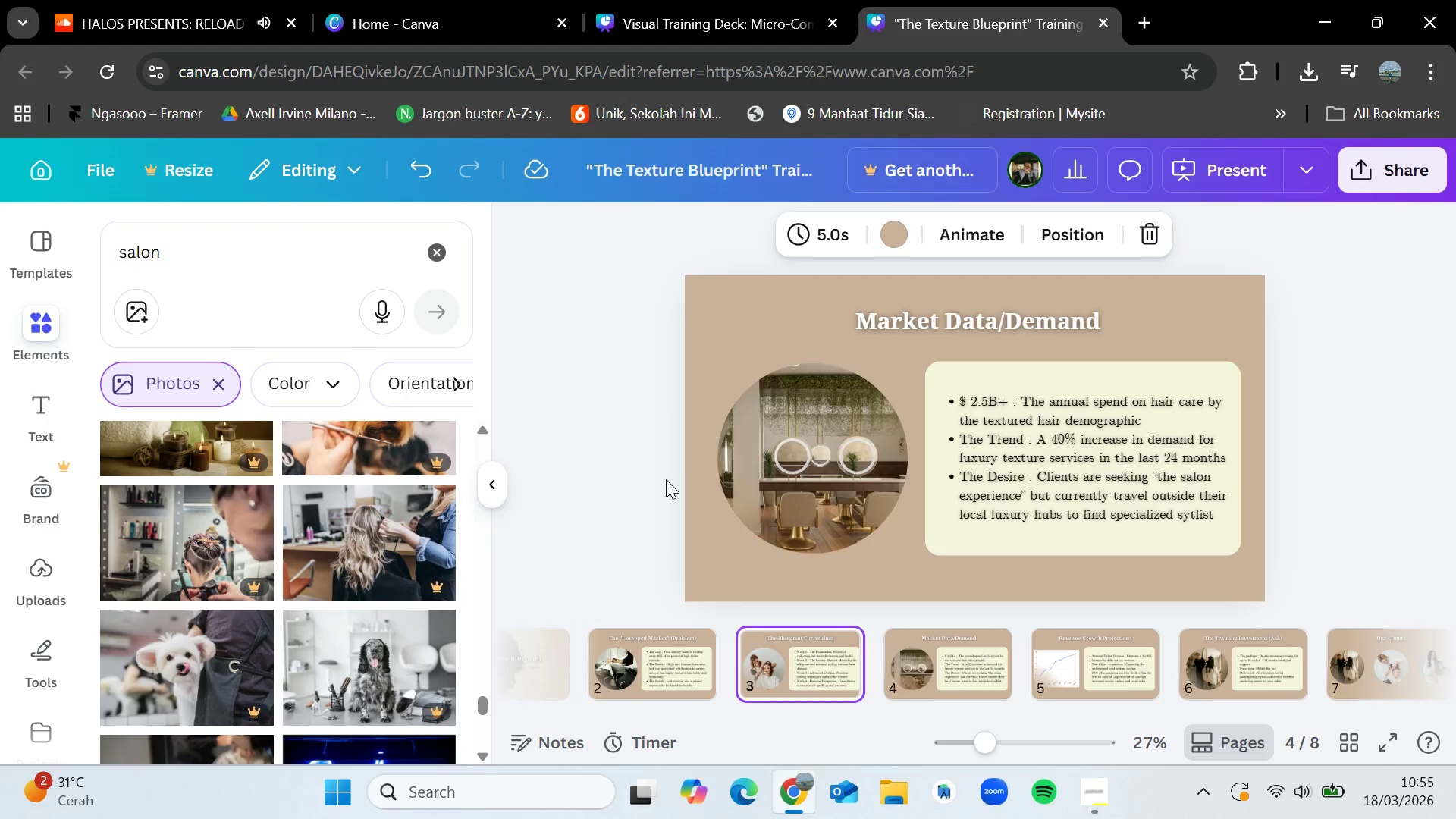 
key(ArrowLeft)
 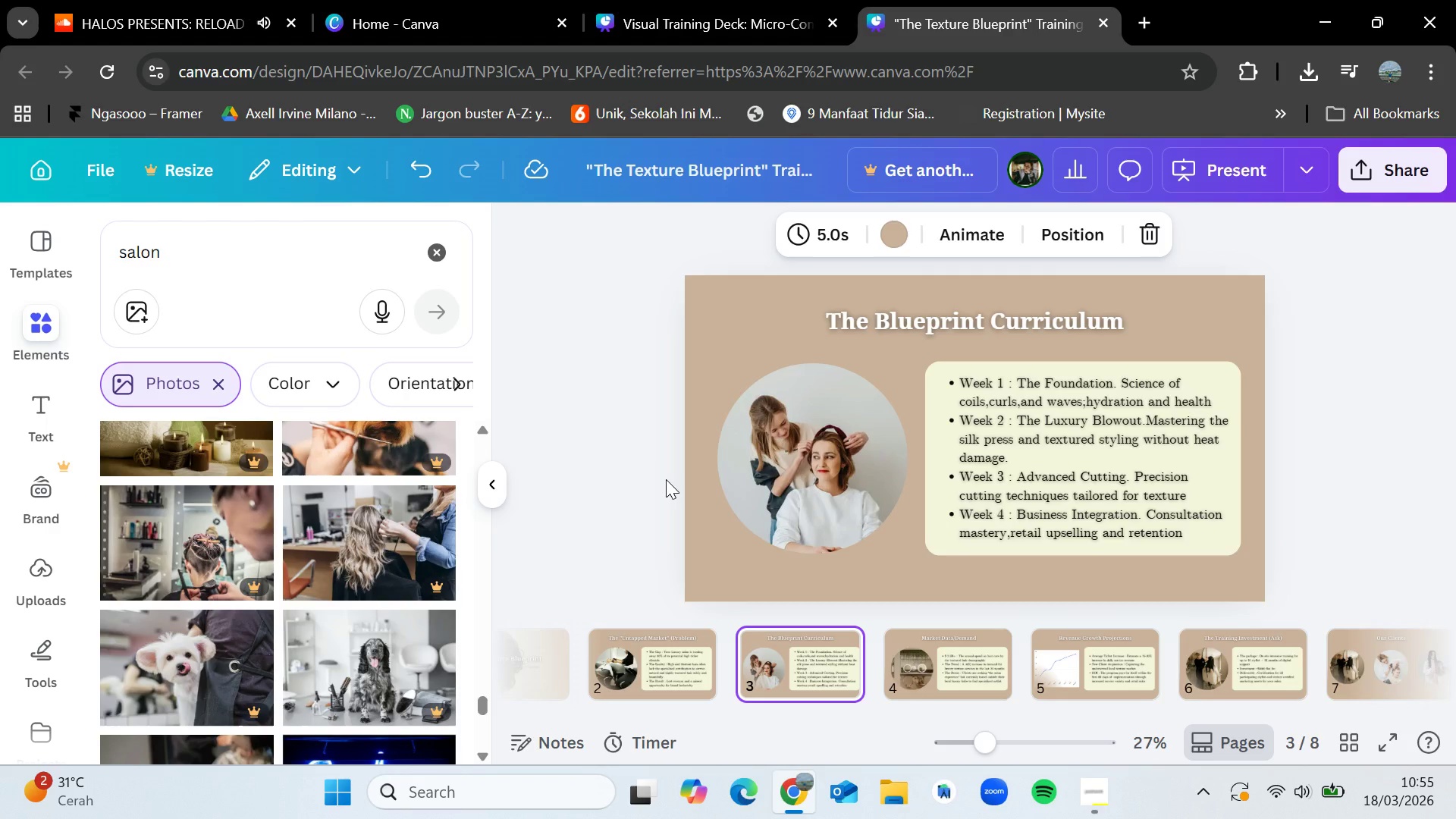 
key(ArrowLeft)
 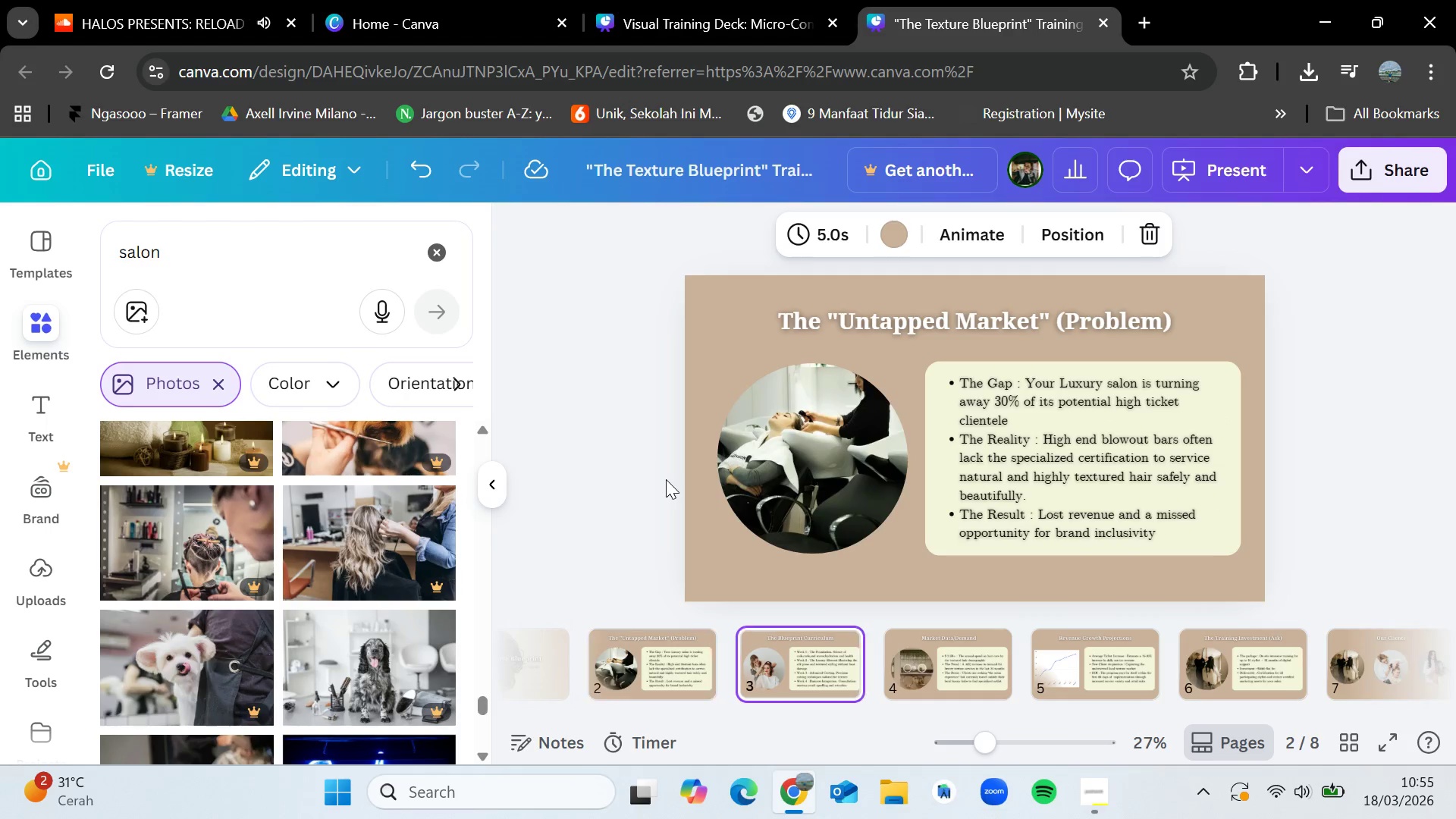 
key(ArrowRight)
 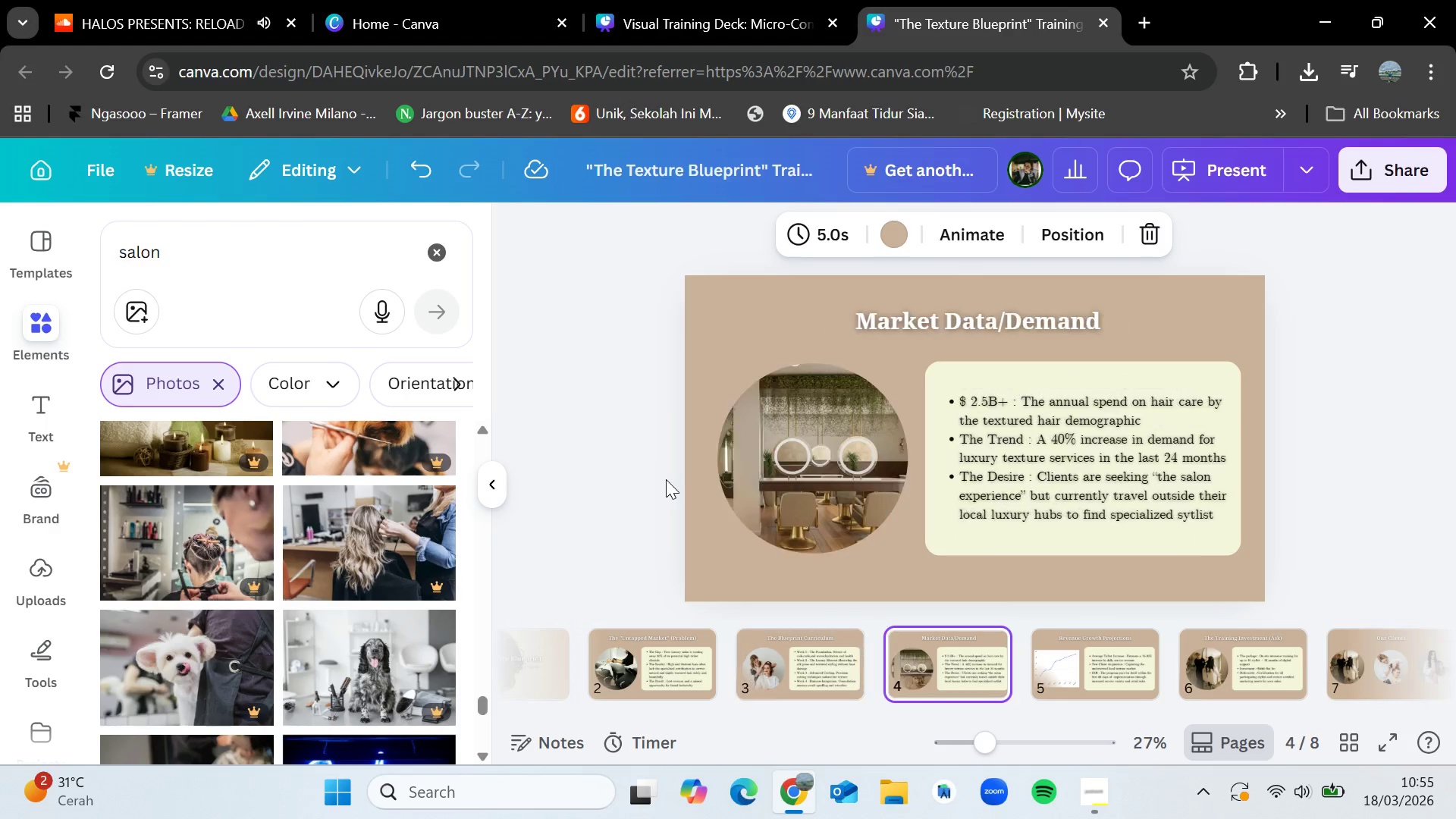 
key(ArrowRight)
 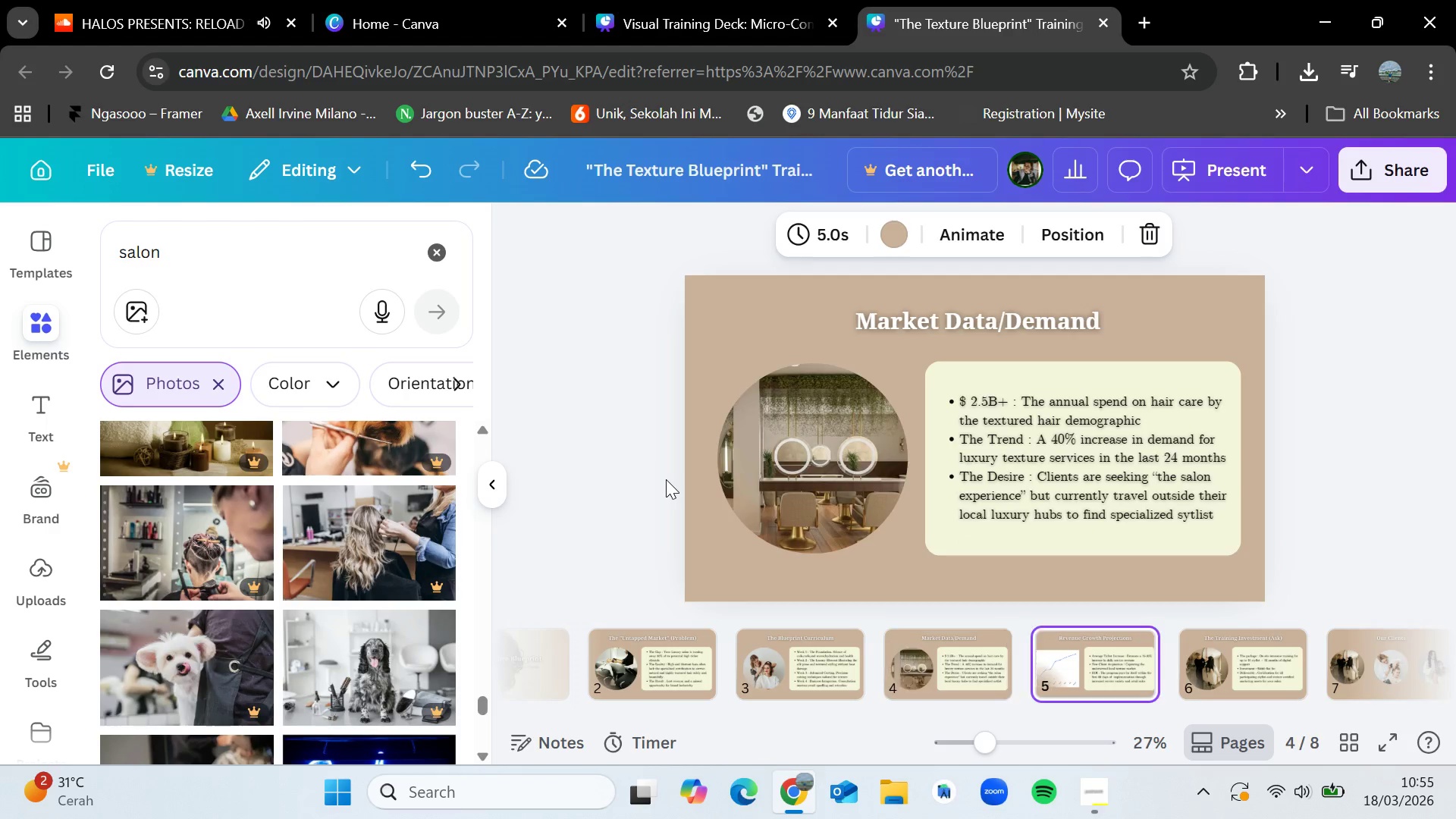 
key(ArrowRight)
 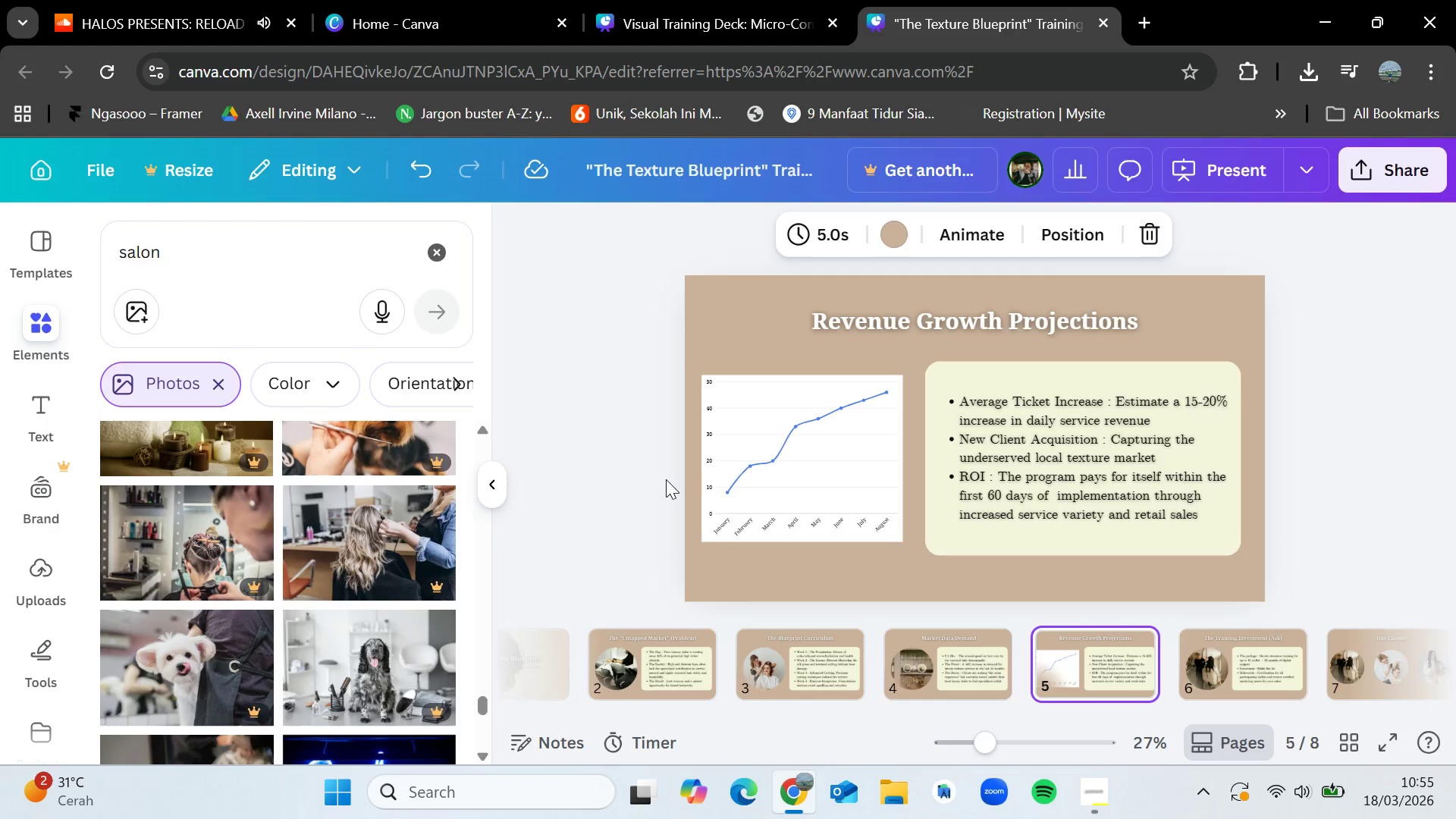 
key(ArrowRight)
 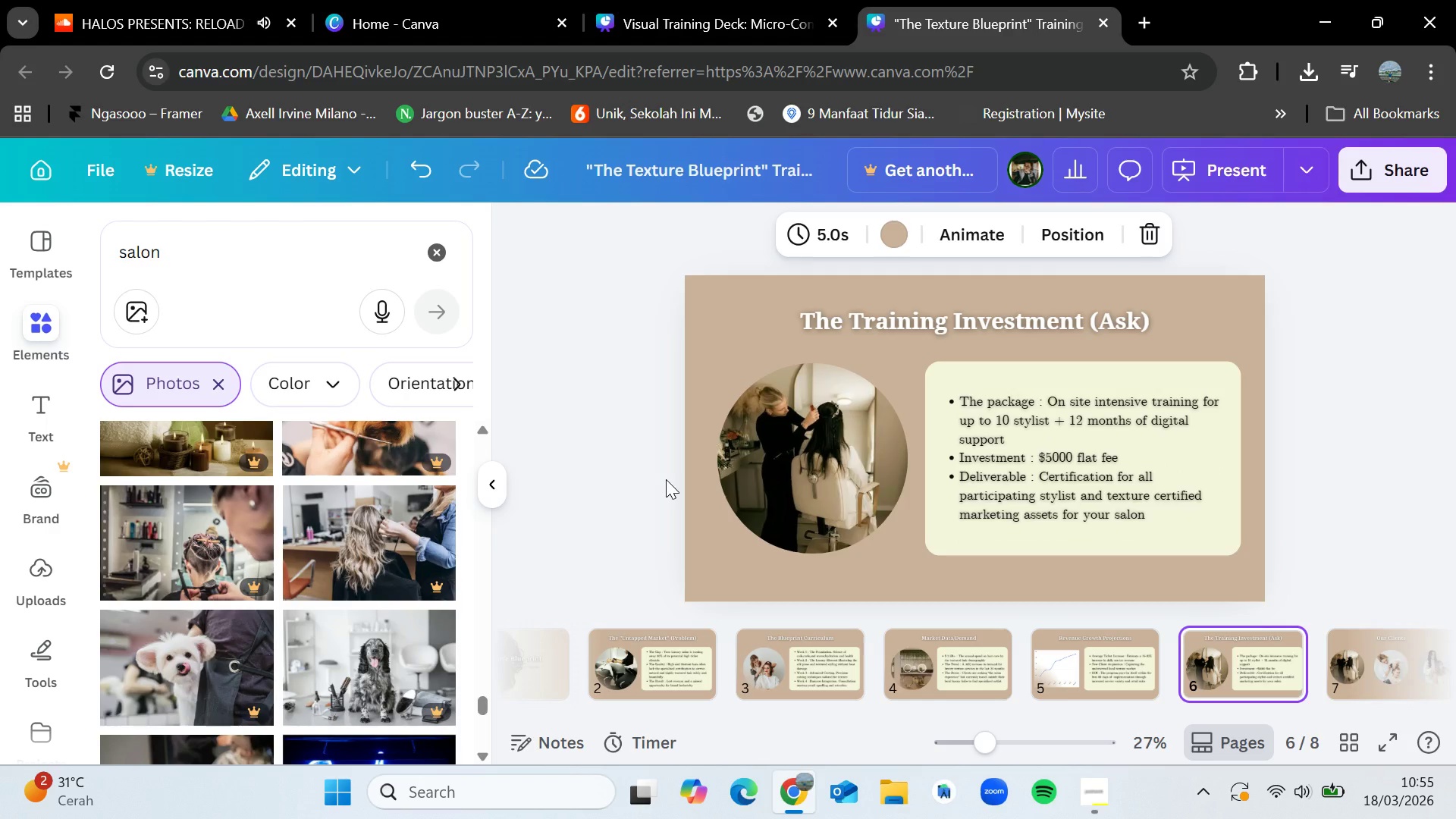 
key(ArrowDown)
 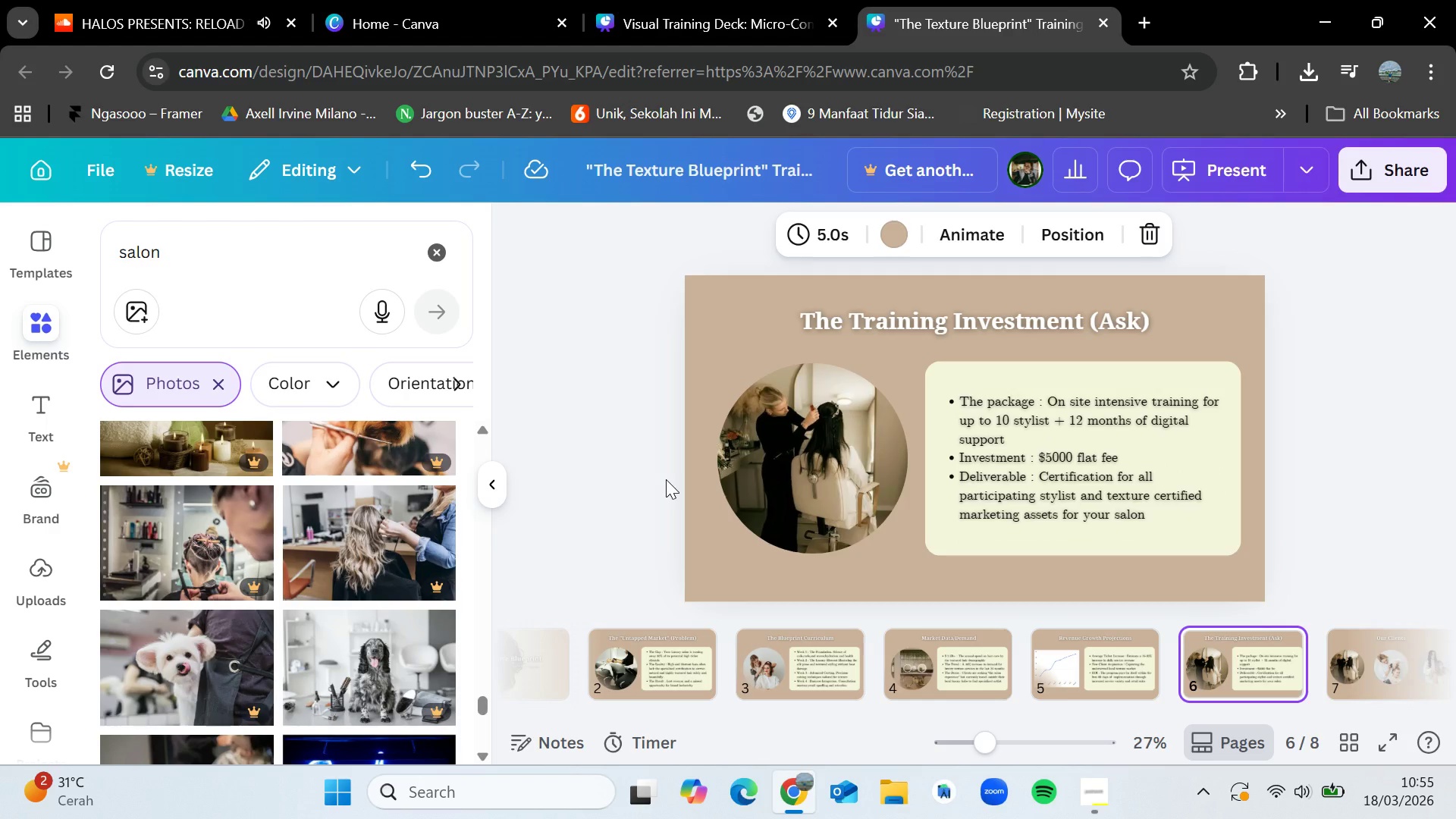 
key(ArrowDown)
 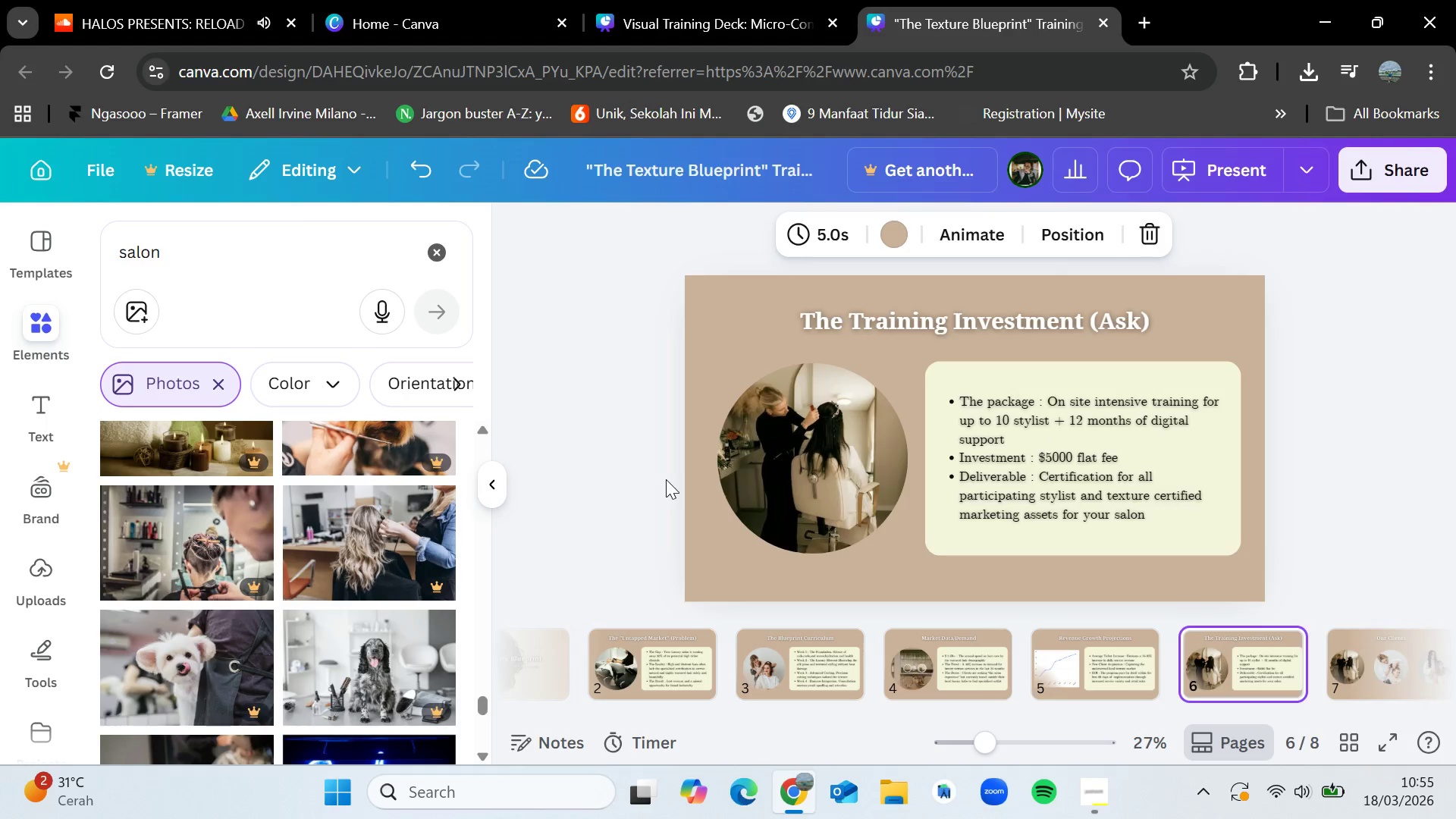 
key(ArrowLeft)
 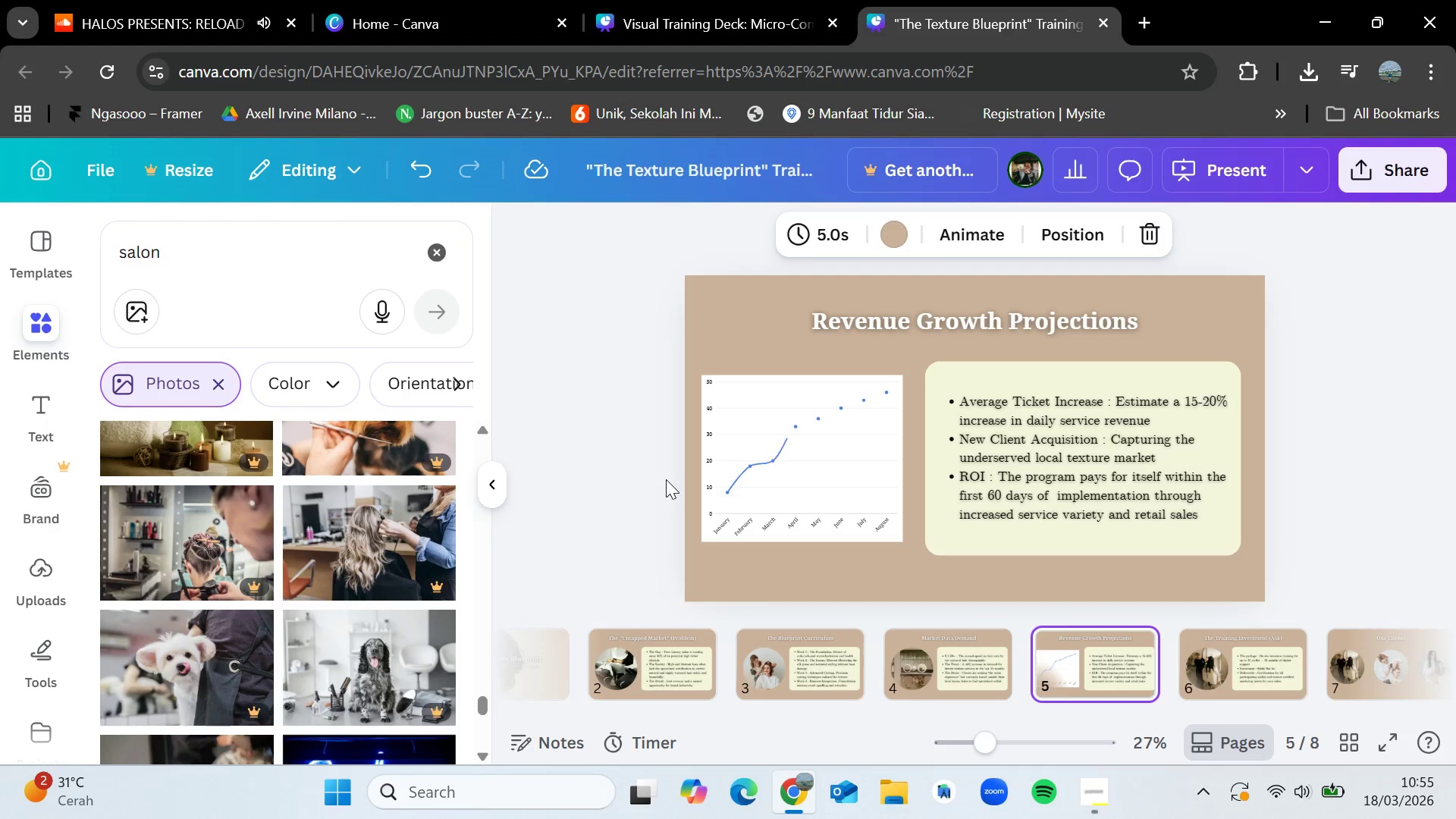 
key(ArrowLeft)
 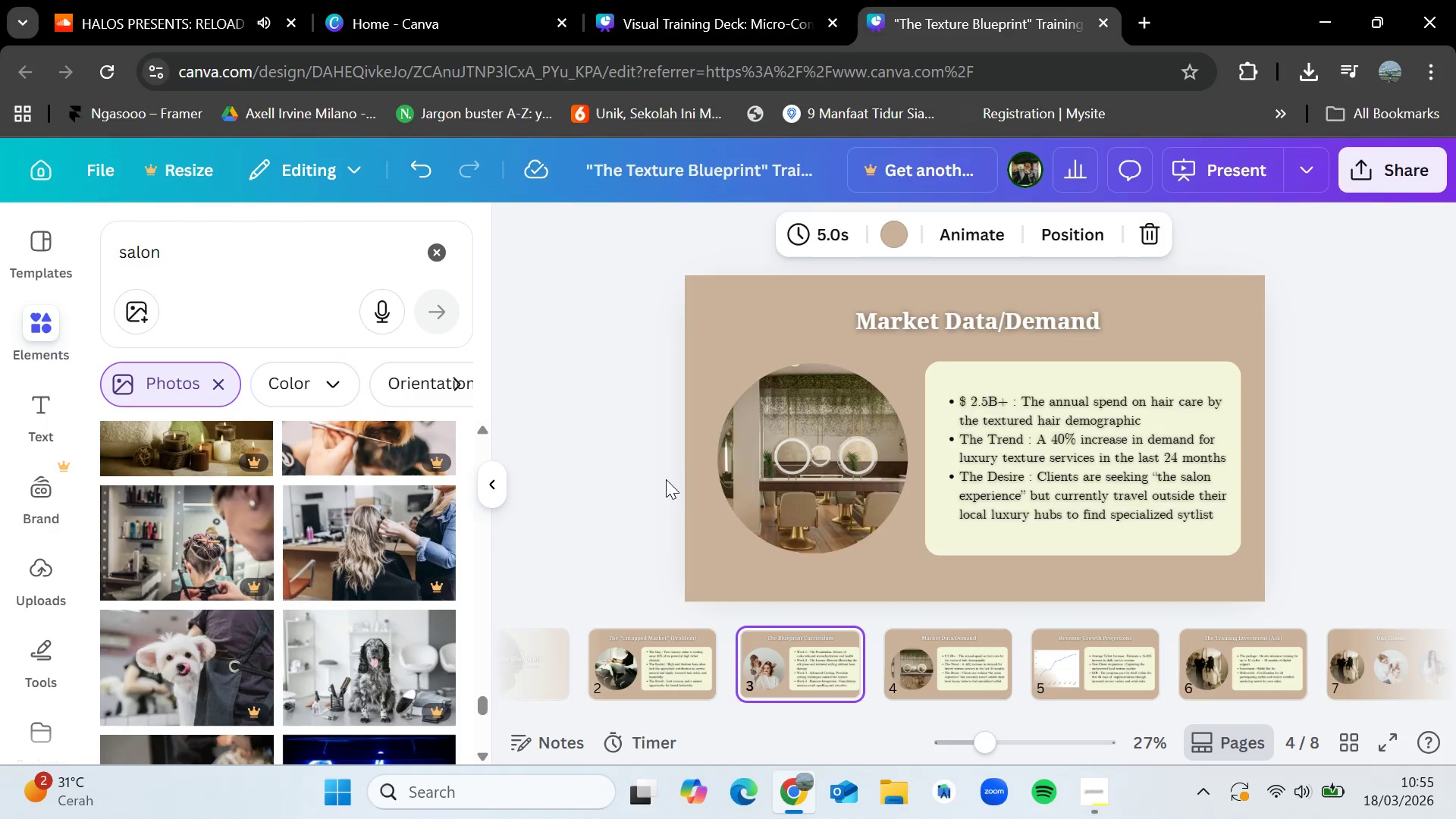 
key(ArrowLeft)
 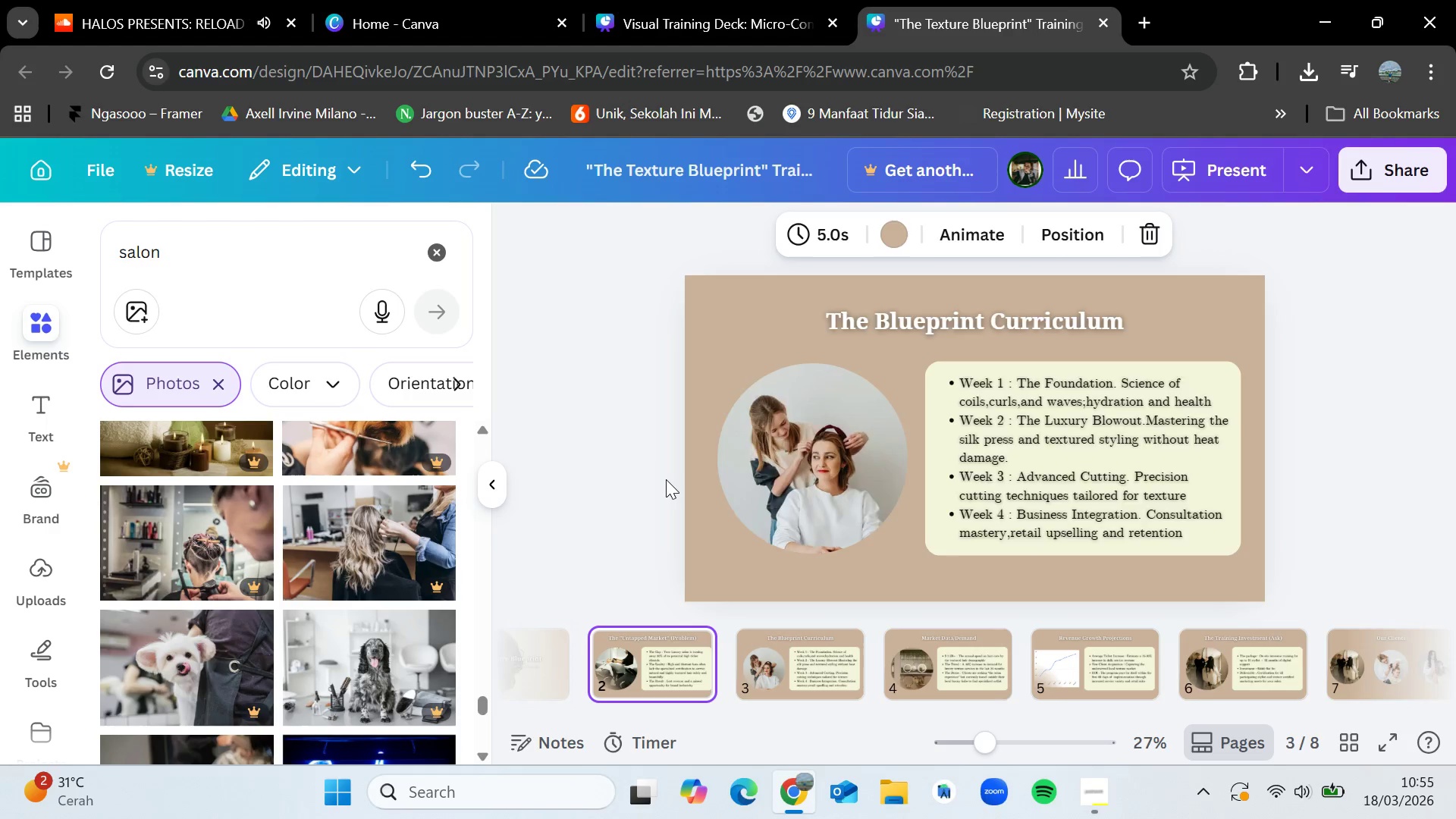 
key(ArrowLeft)
 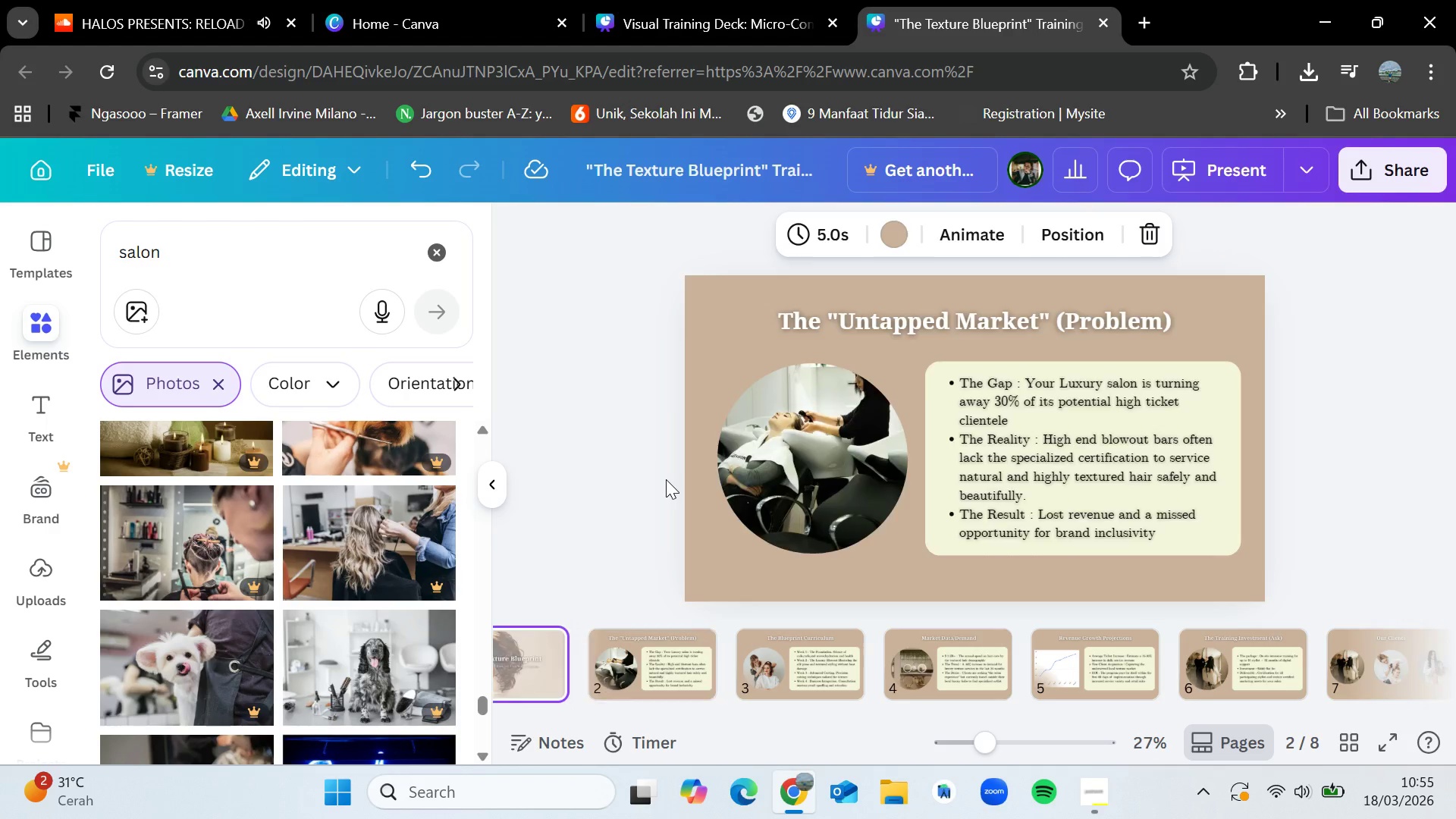 
key(ArrowLeft)
 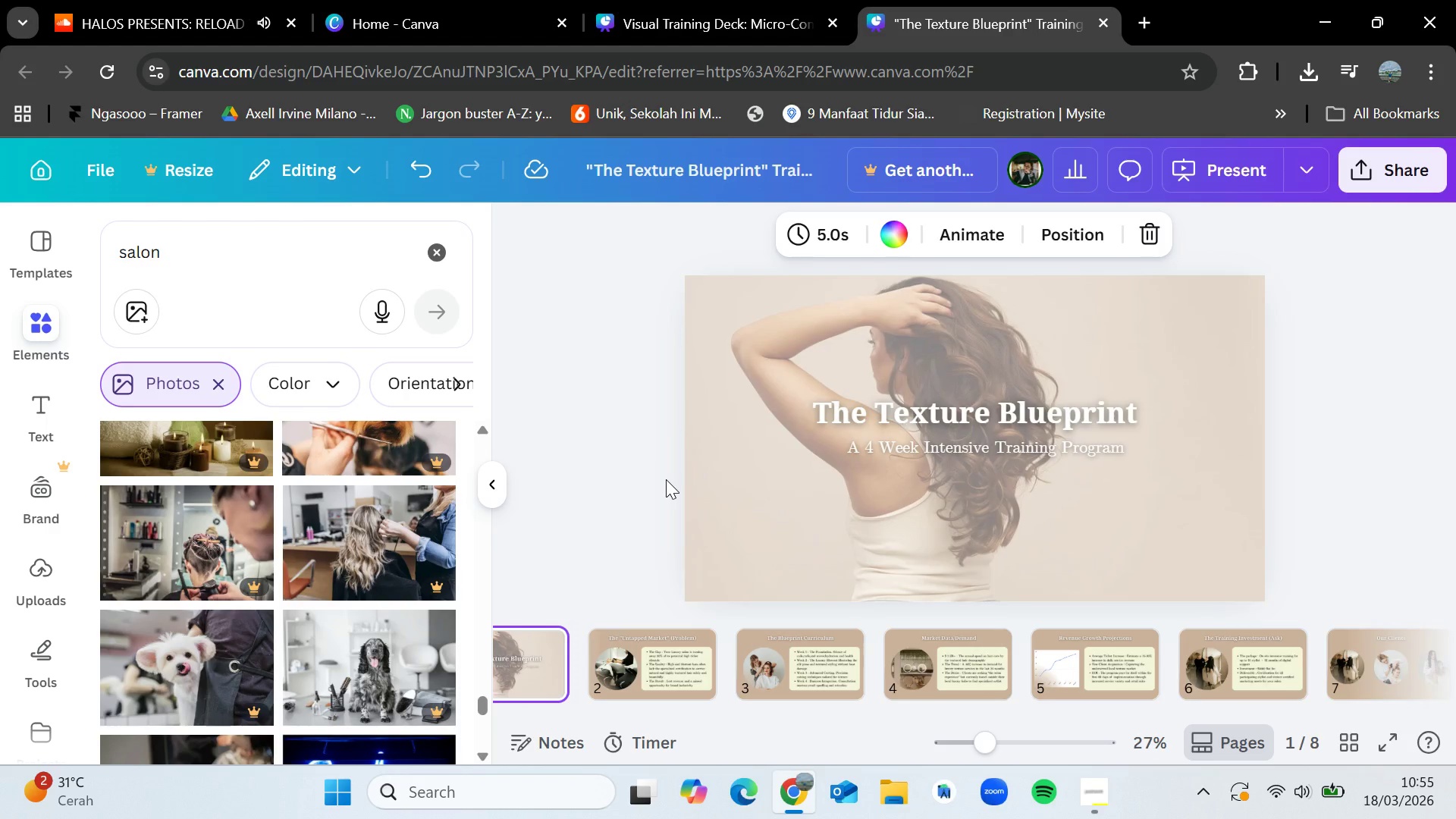 
key(ArrowLeft)
 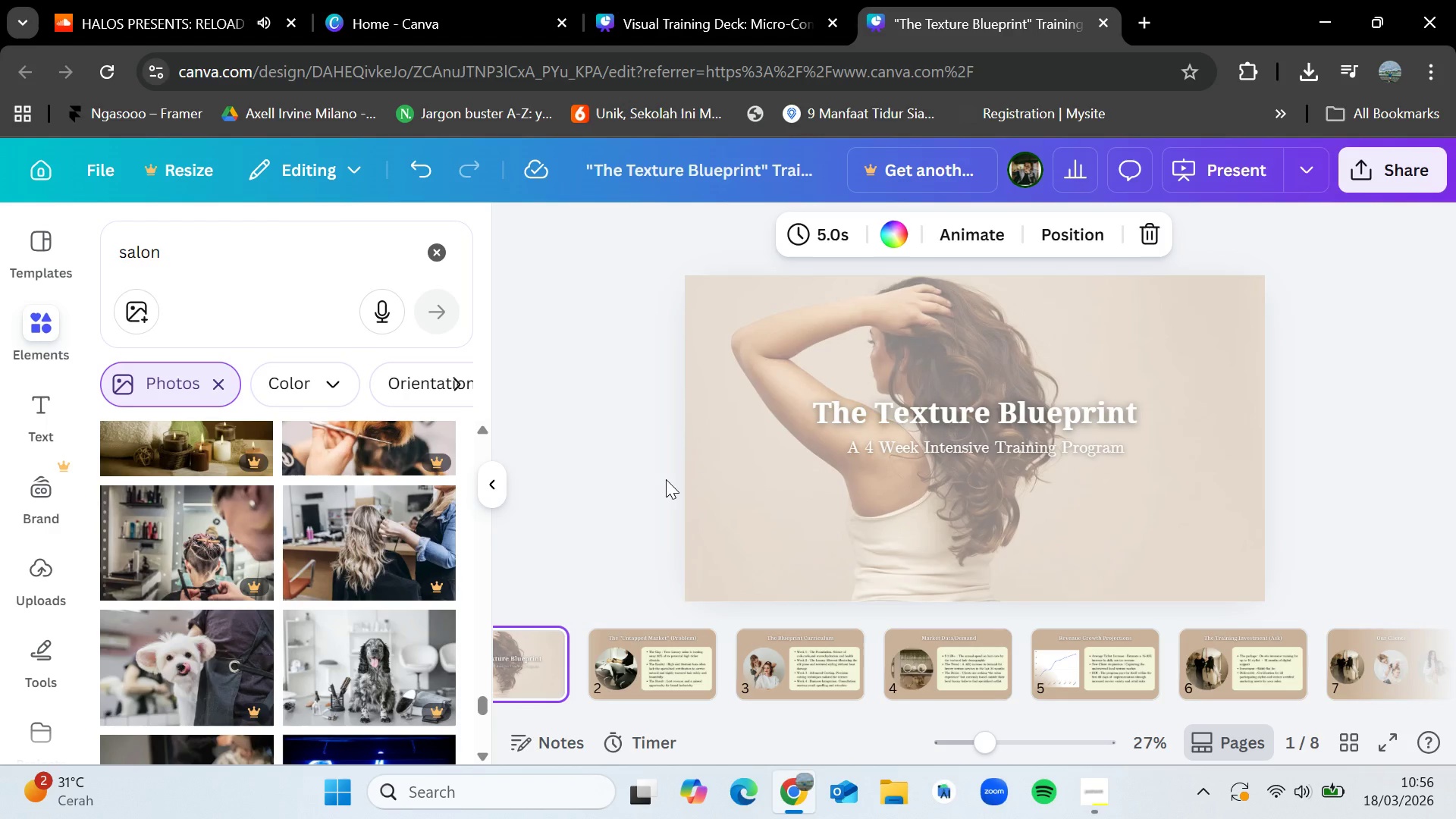 
wait(50.94)
 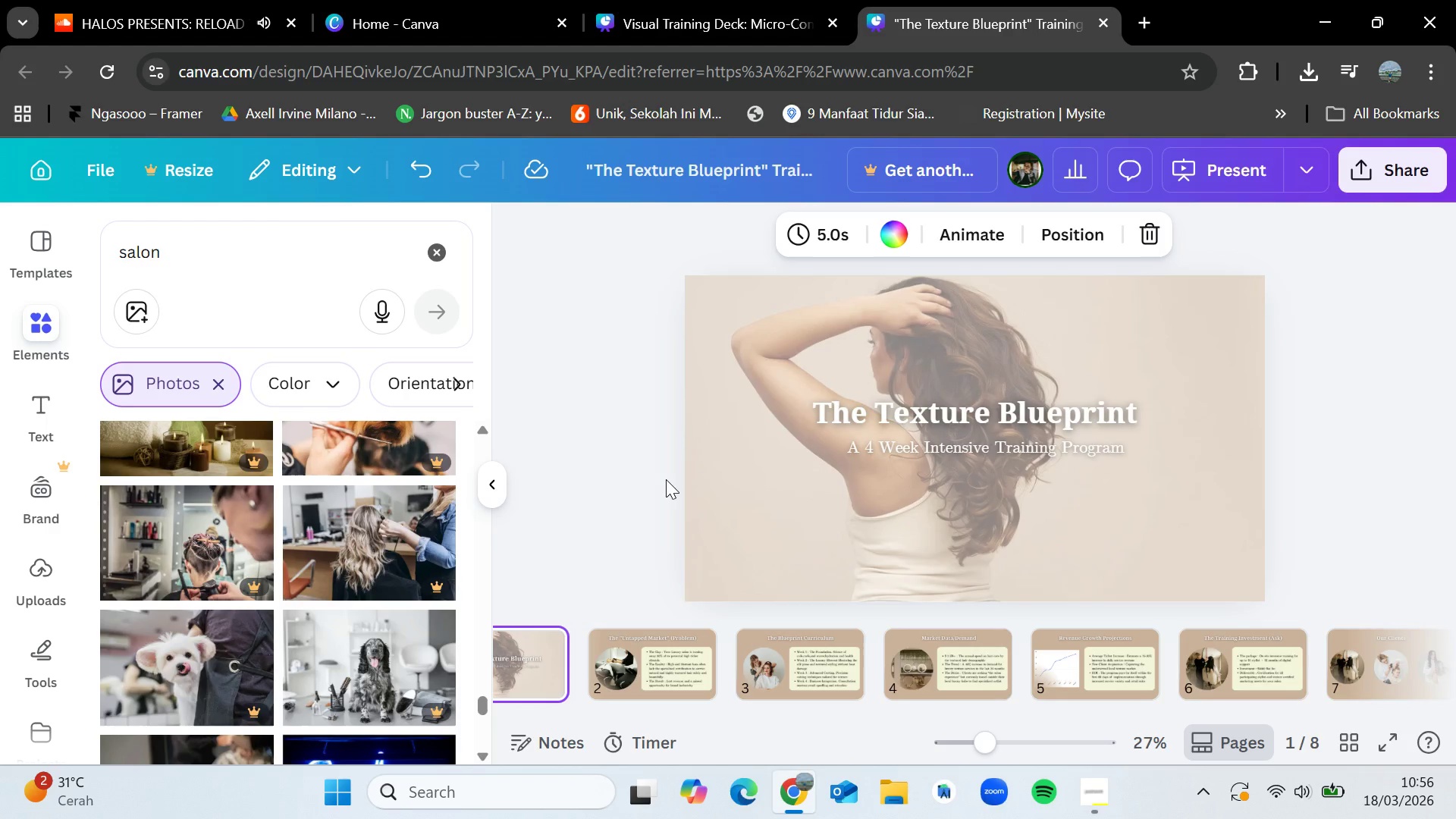 
key(ArrowLeft)
 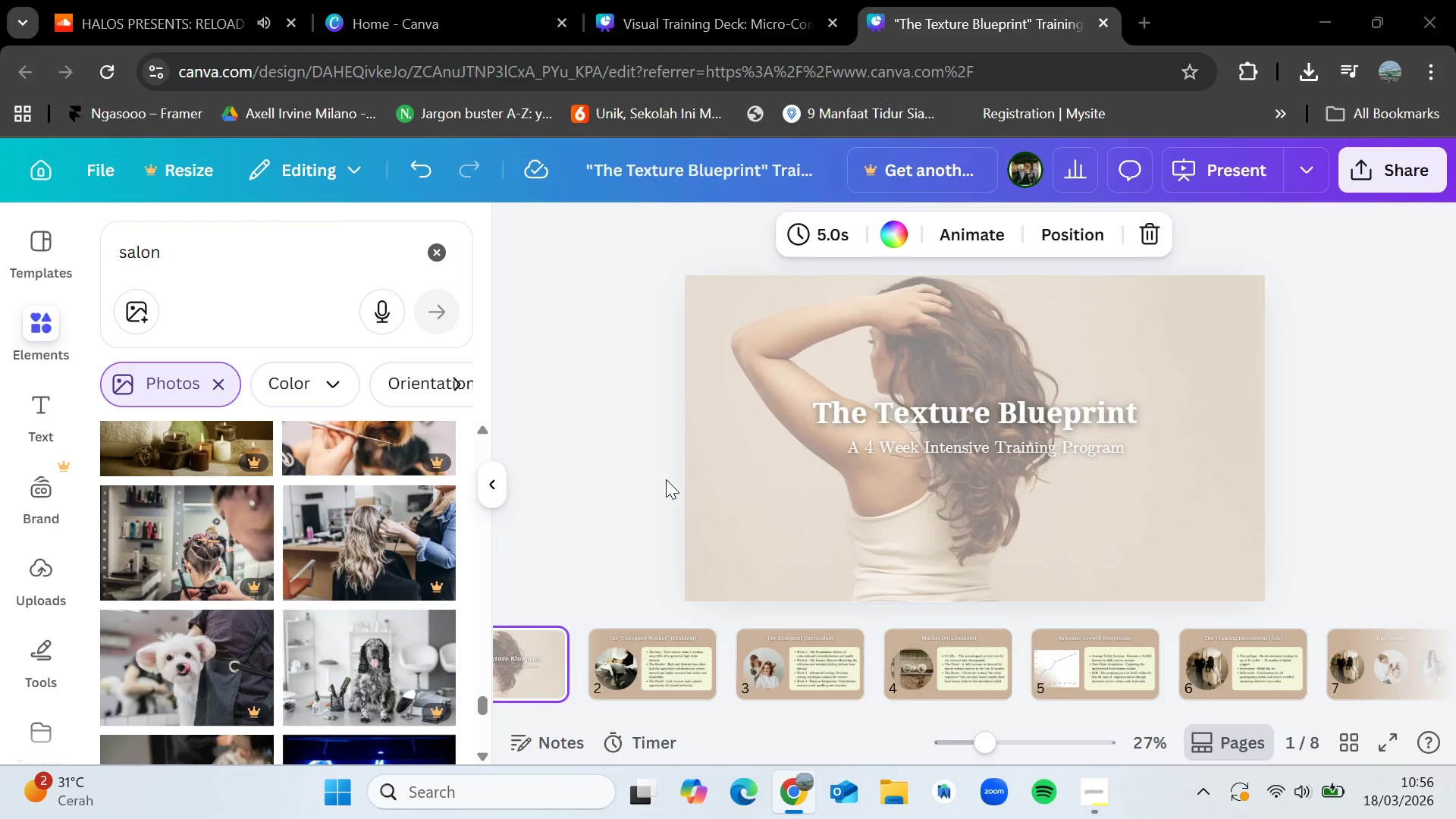 
key(ArrowRight)
 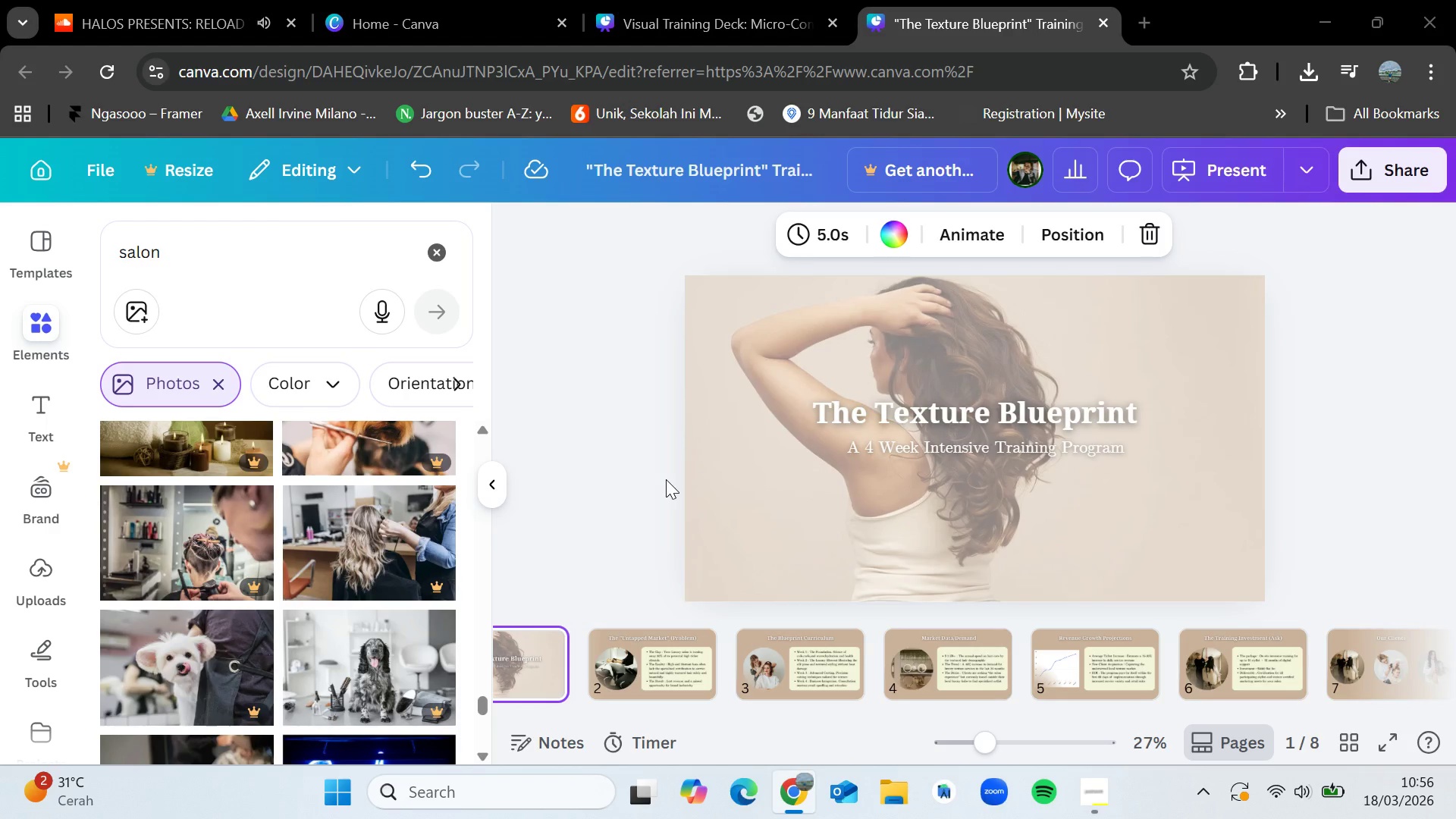 
key(ArrowRight)
 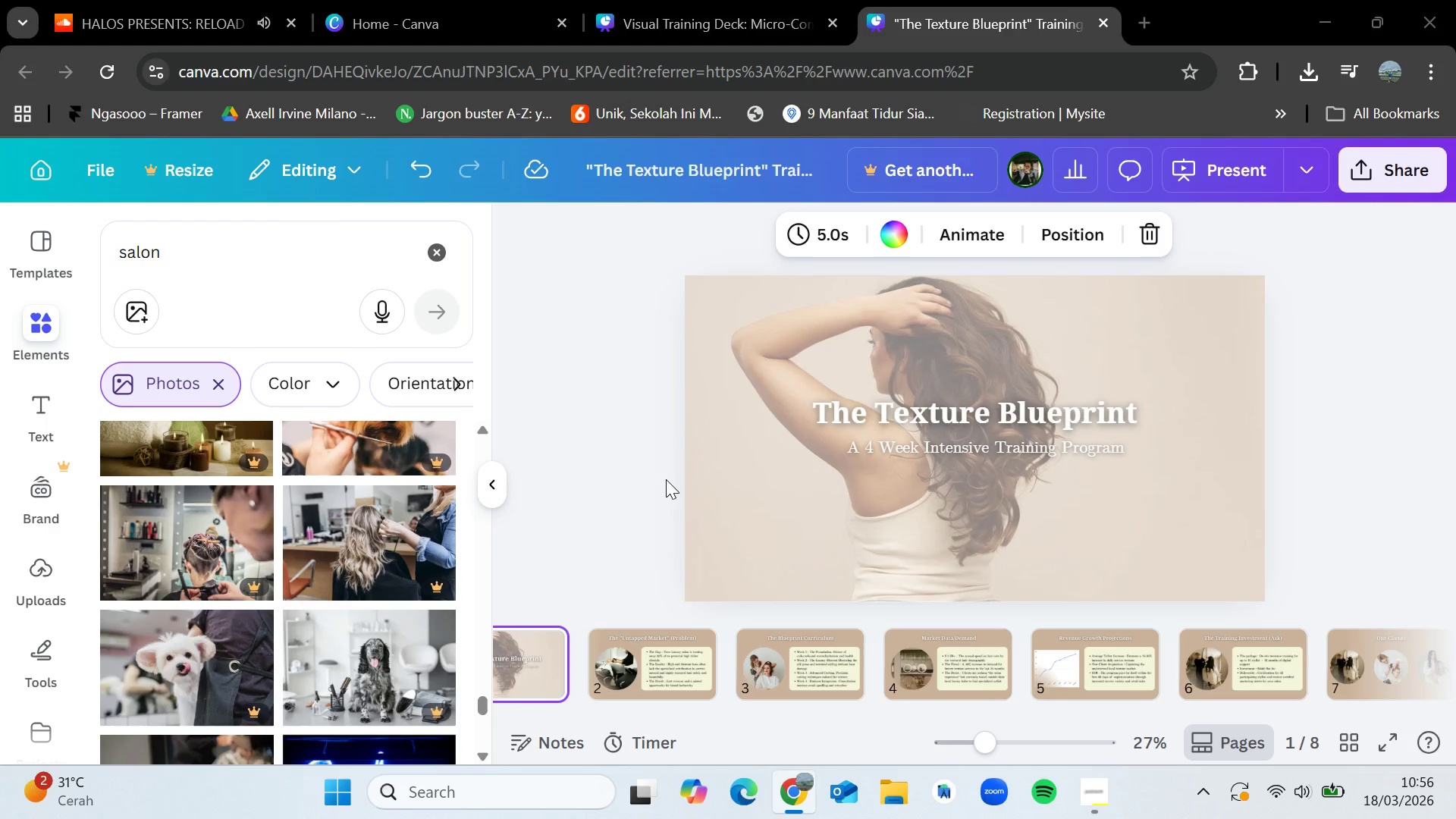 
key(ArrowRight)
 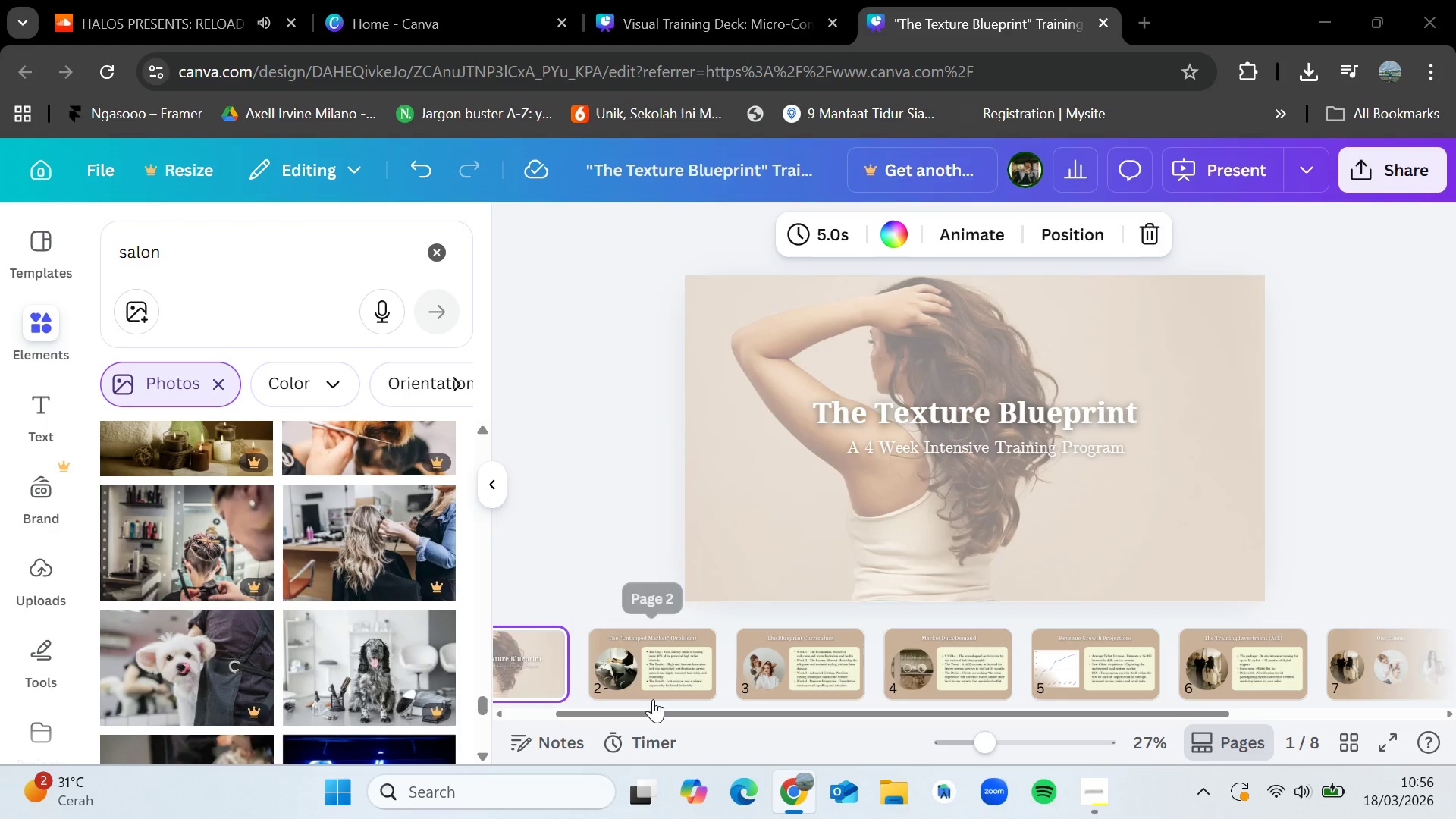 
left_click([639, 642])
 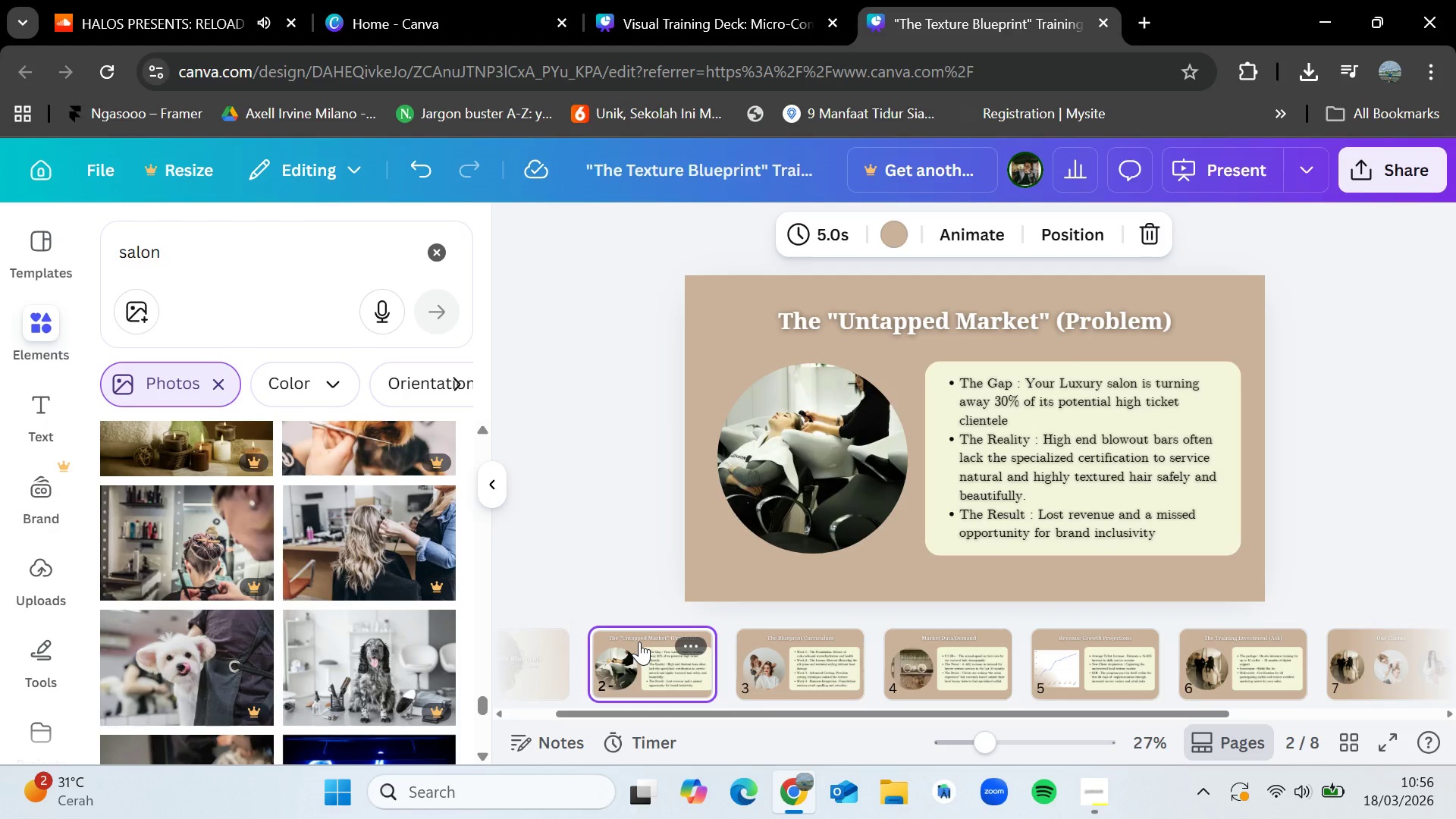 
key(ArrowRight)
 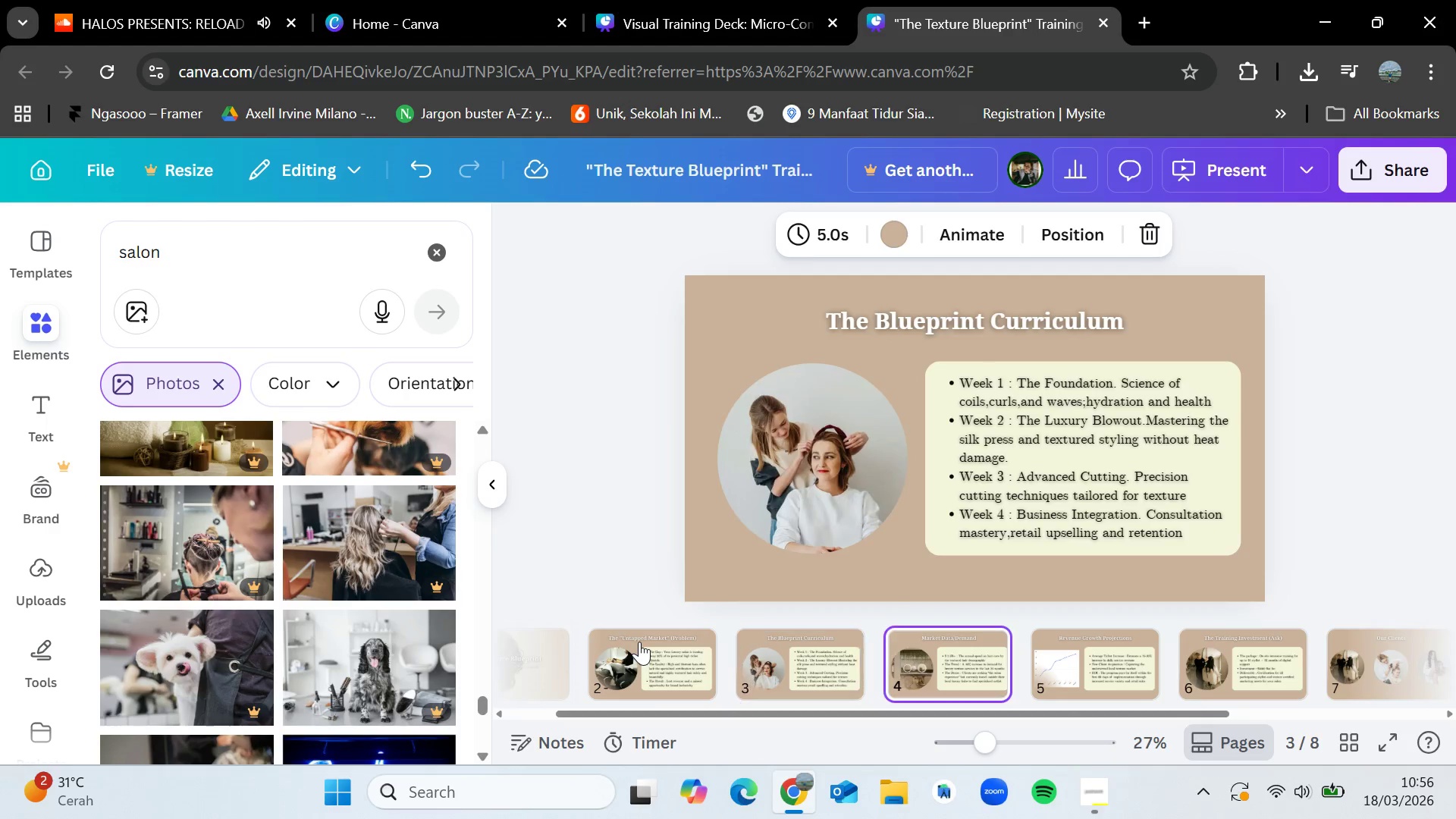 
key(ArrowRight)
 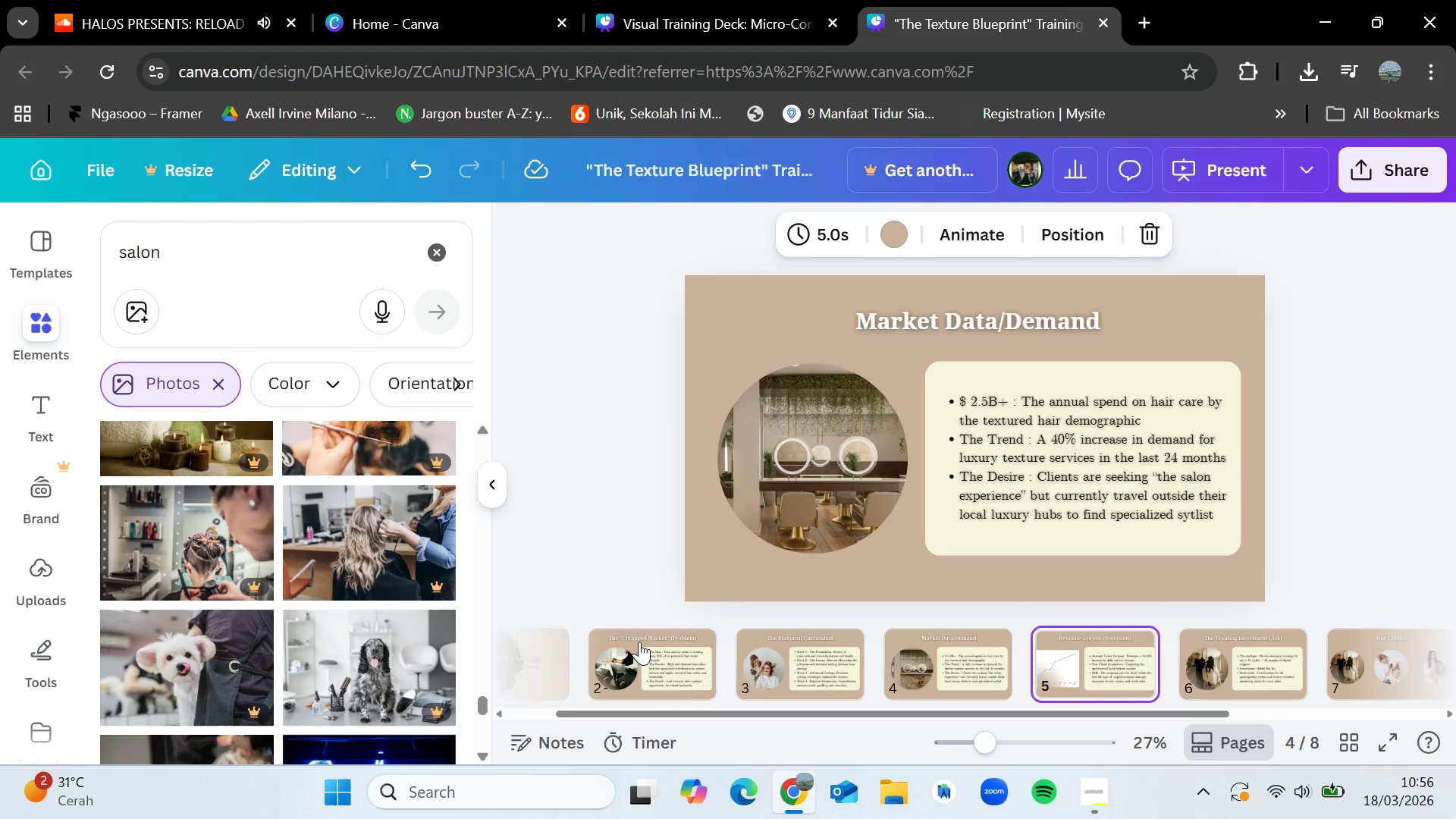 
key(ArrowRight)
 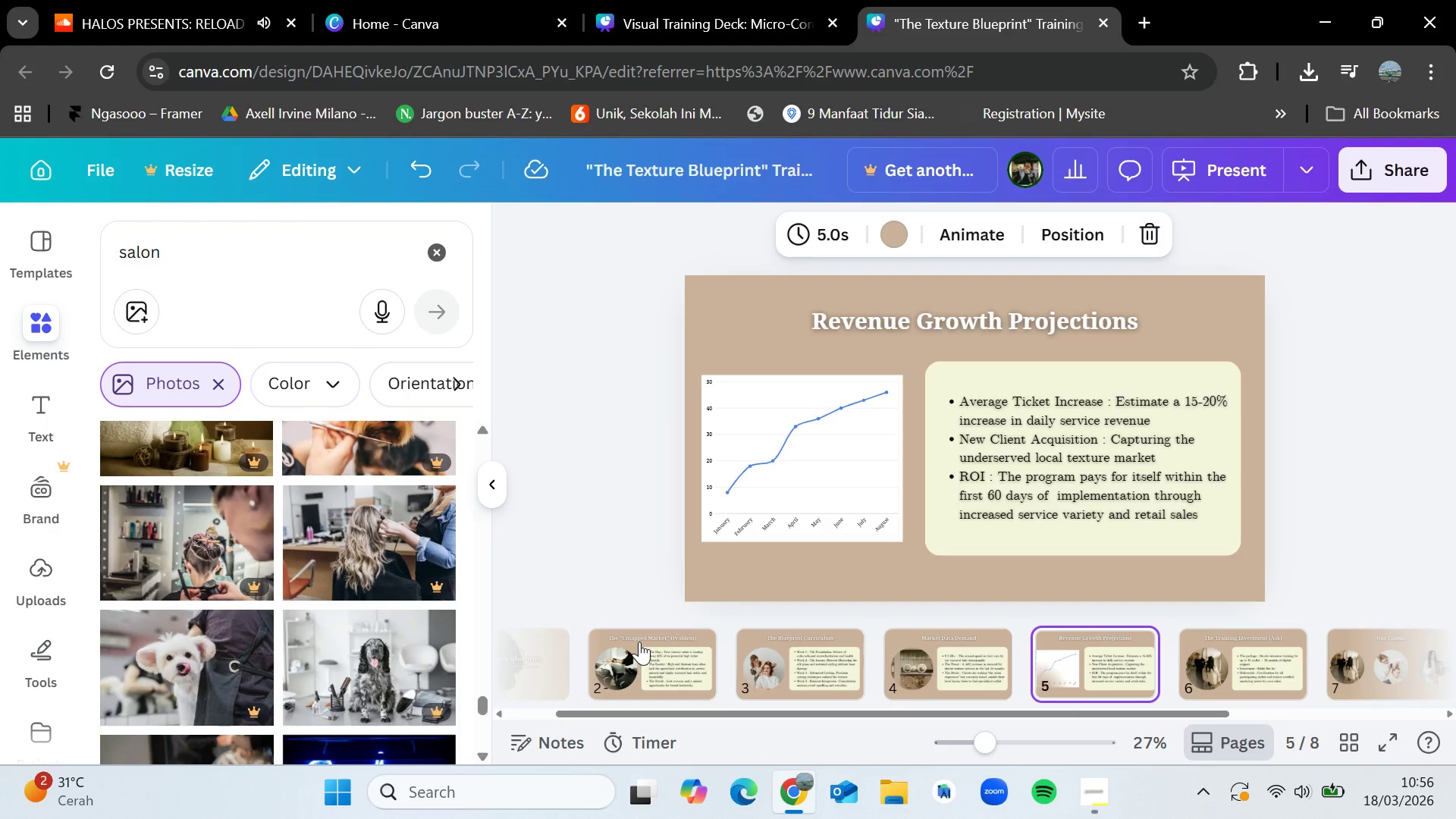 
wait(7.3)
 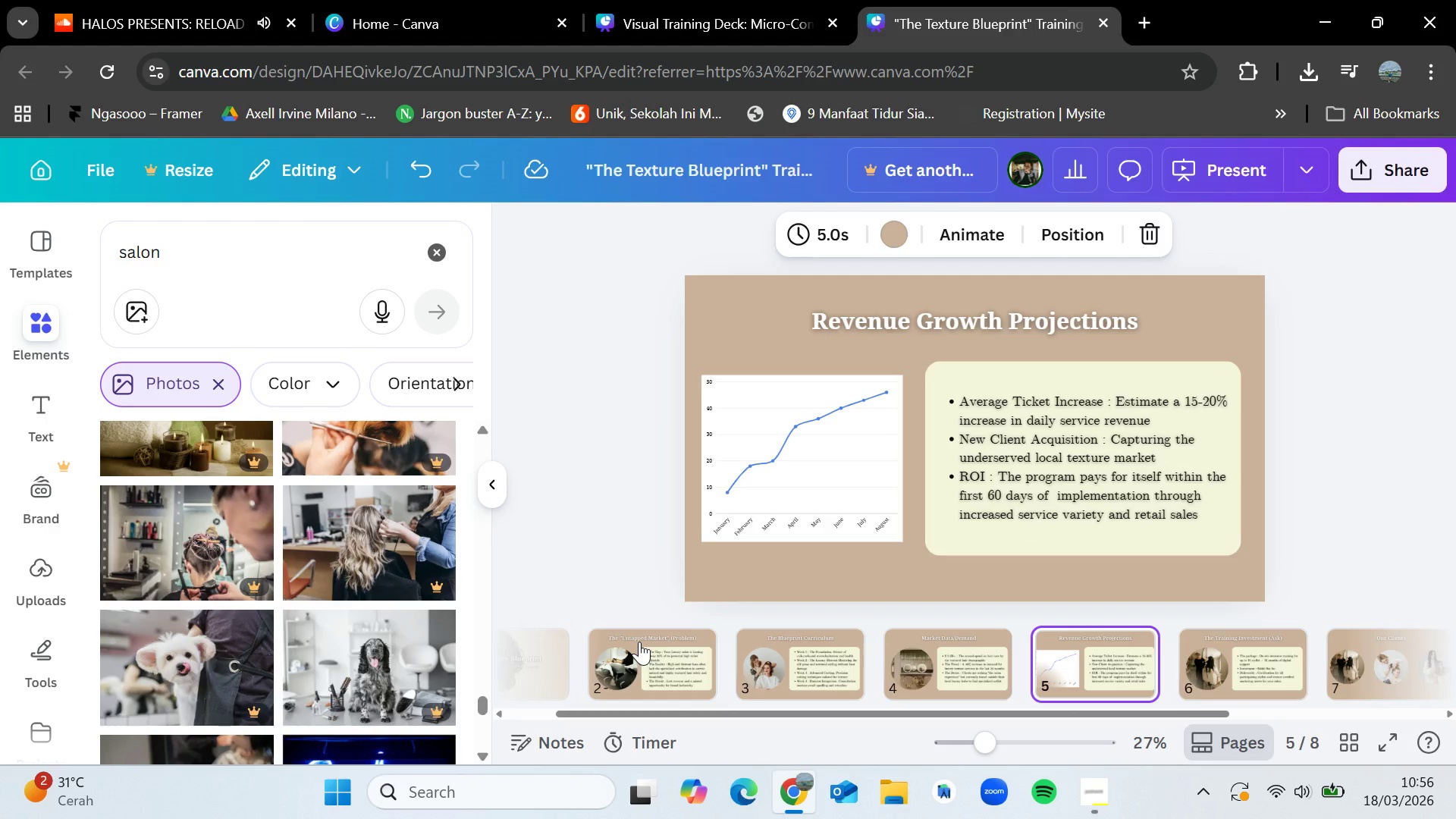 
key(ArrowRight)
 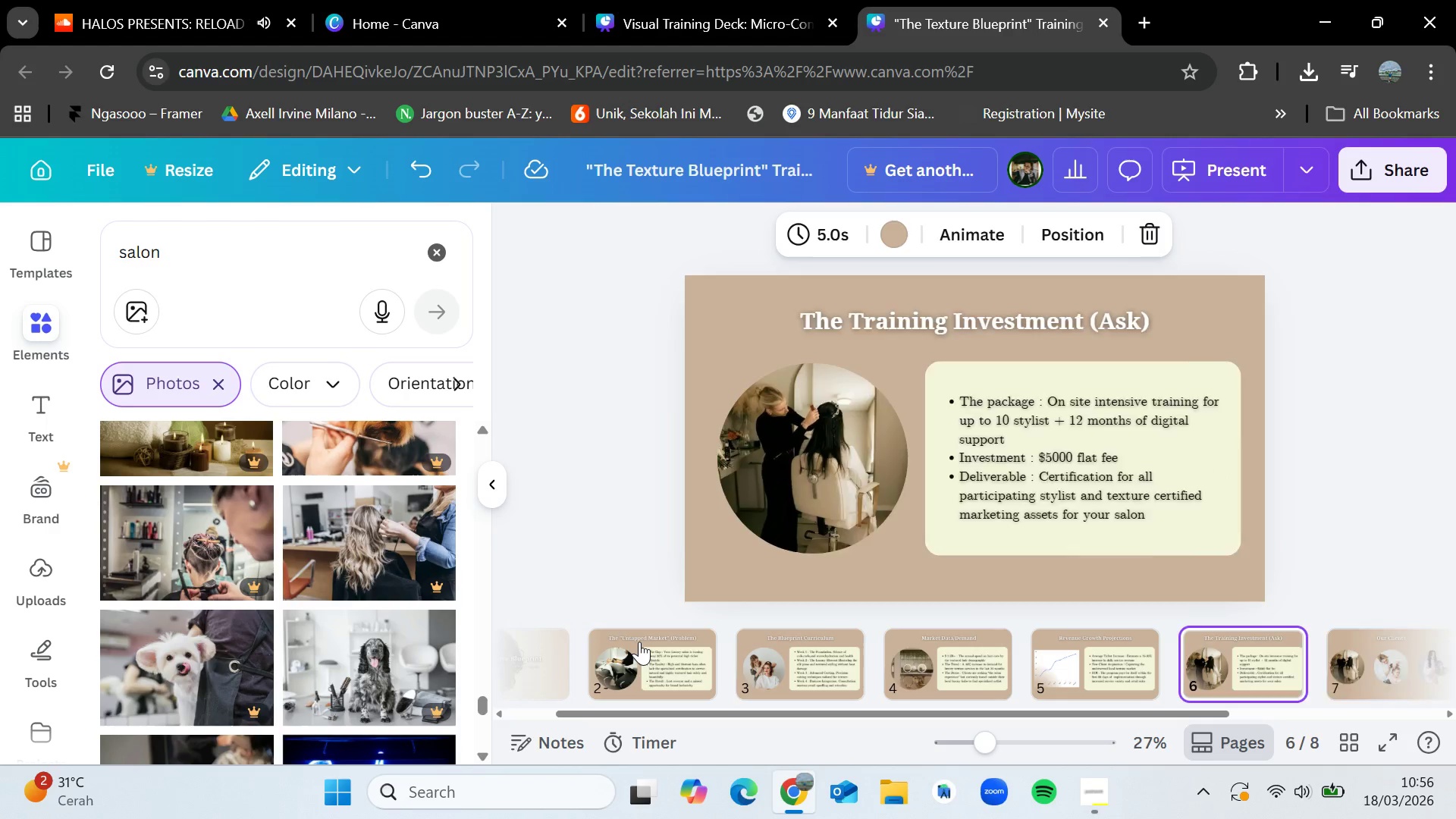 
key(ArrowRight)
 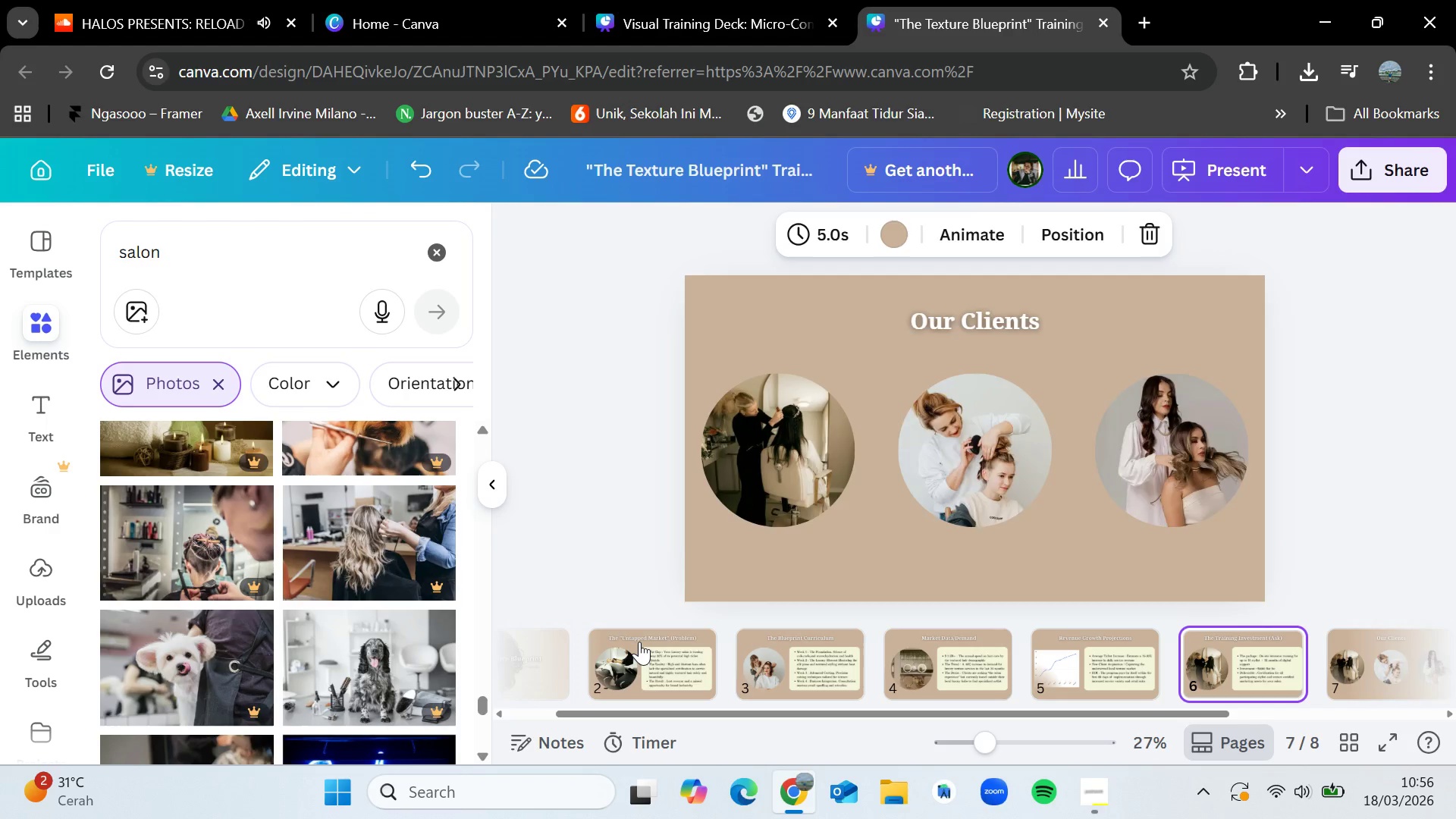 
key(ArrowLeft)
 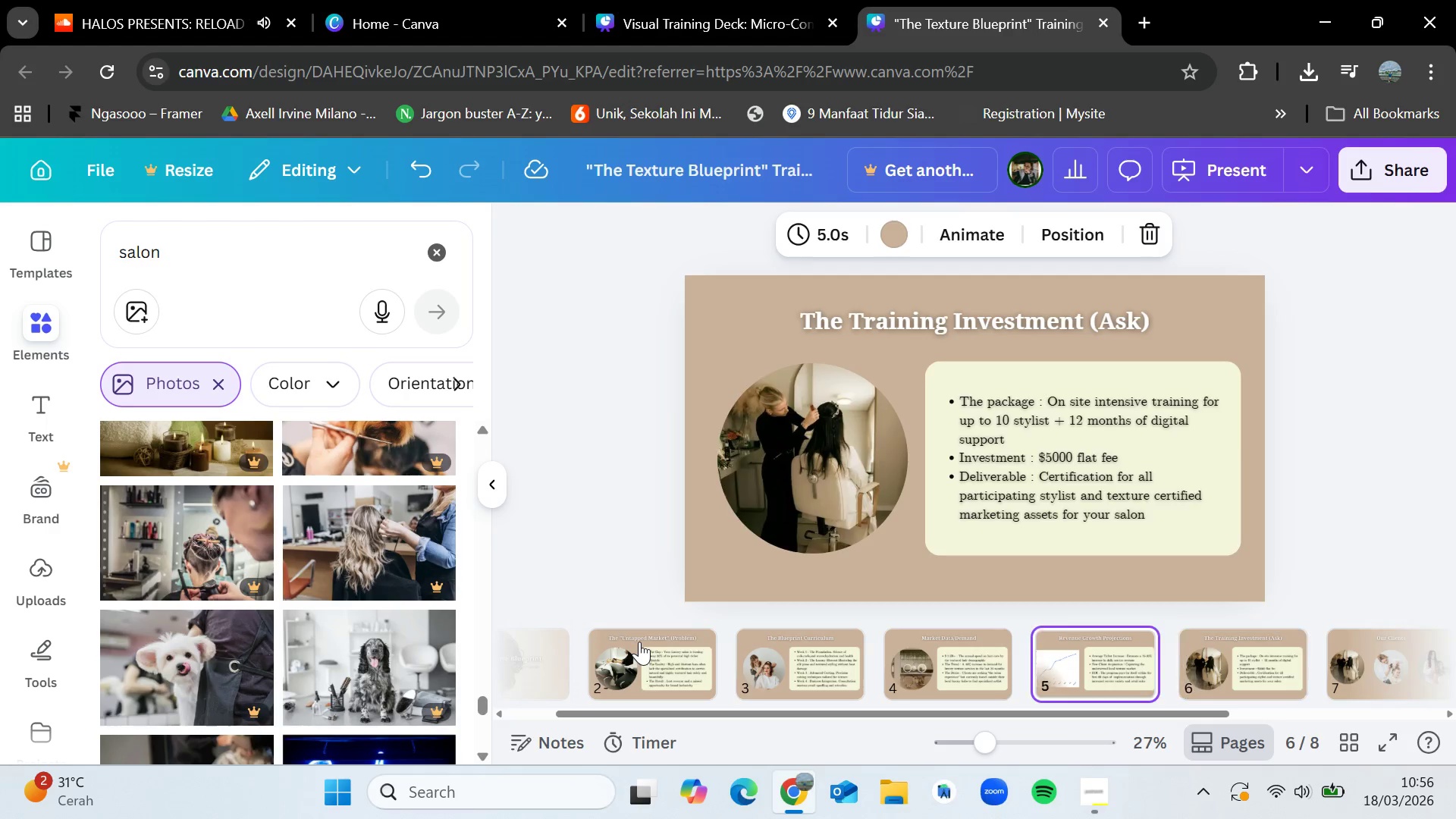 
key(ArrowLeft)
 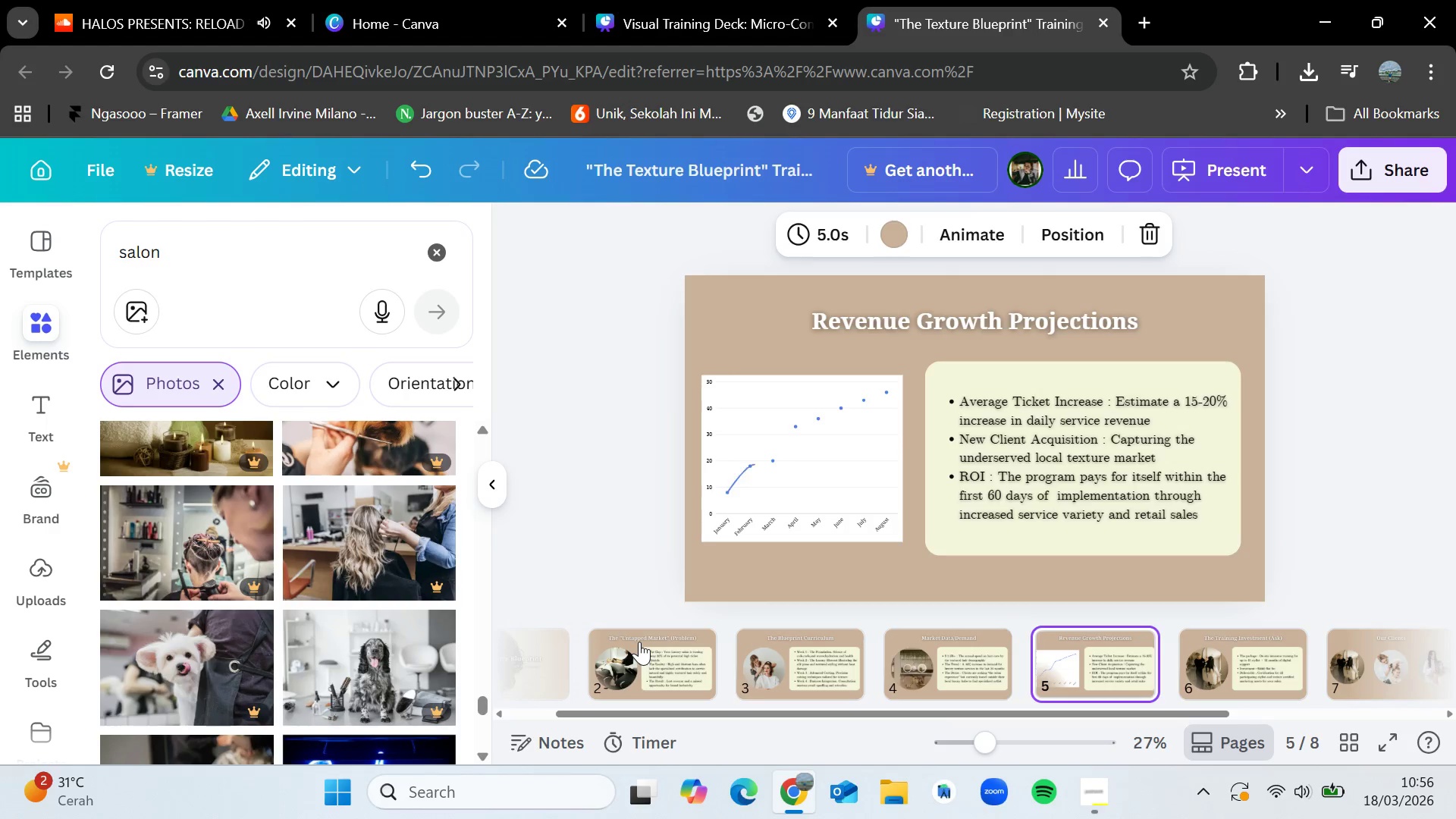 
key(ArrowLeft)
 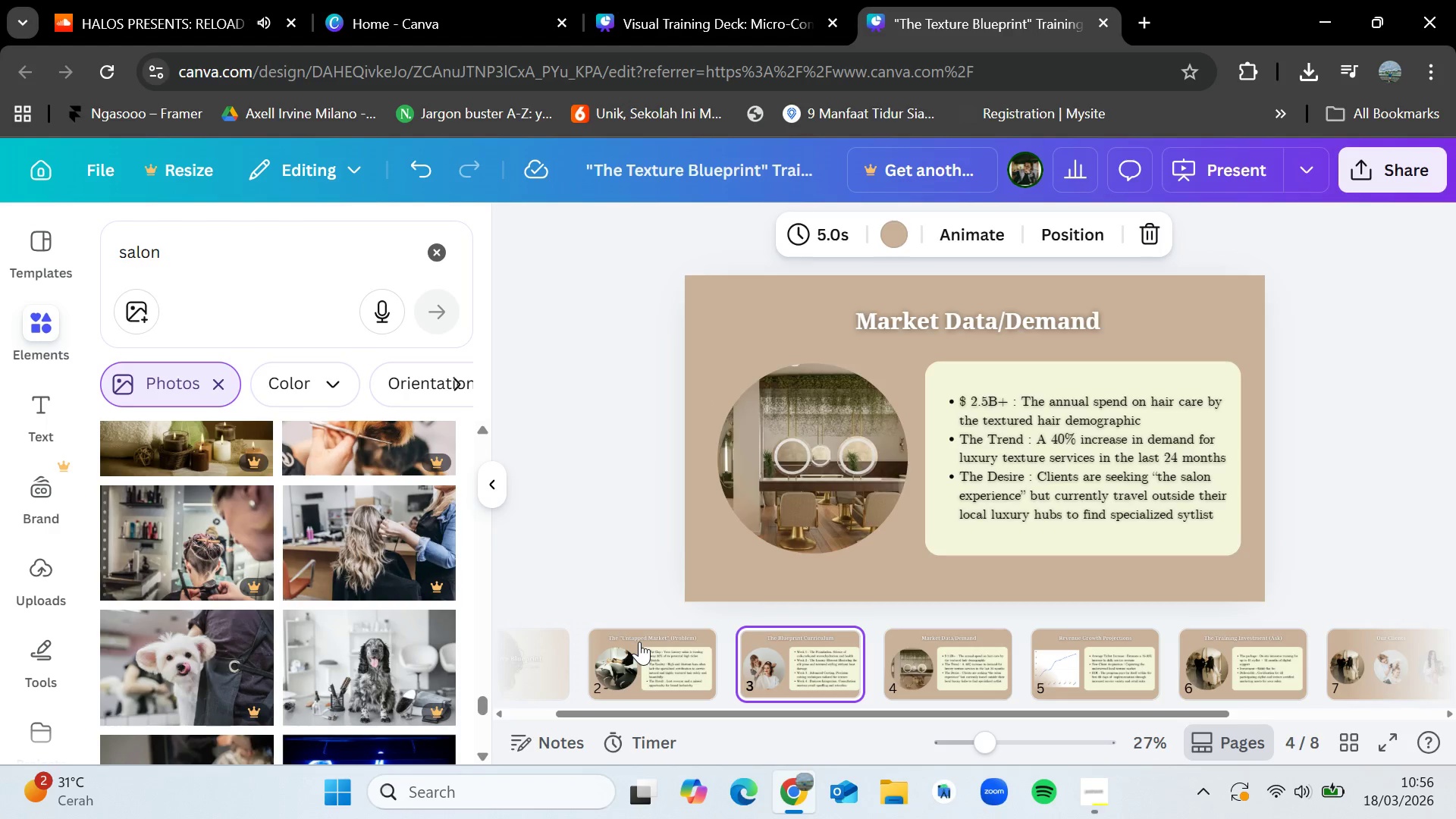 
key(ArrowLeft)
 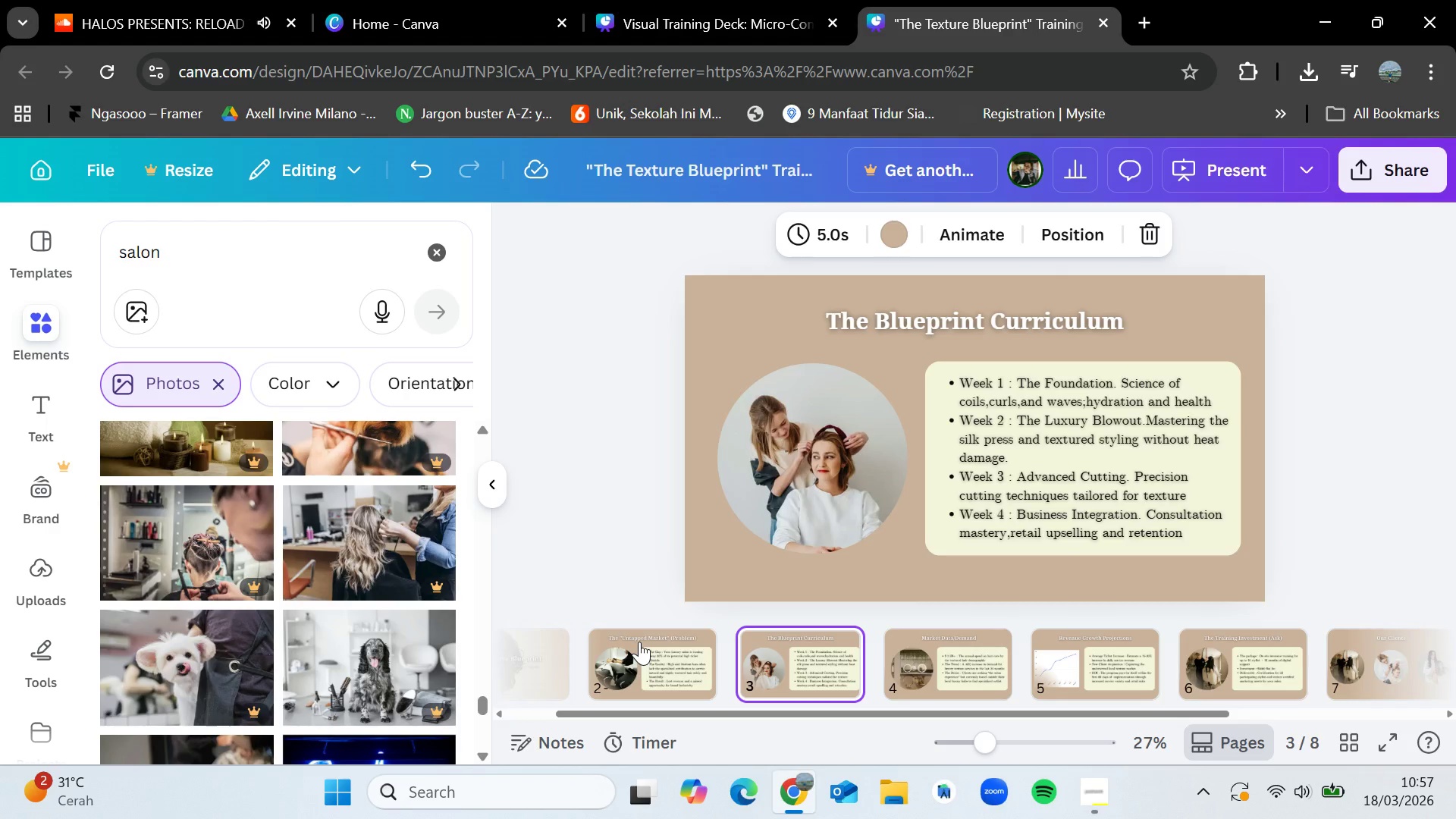 
wait(70.98)
 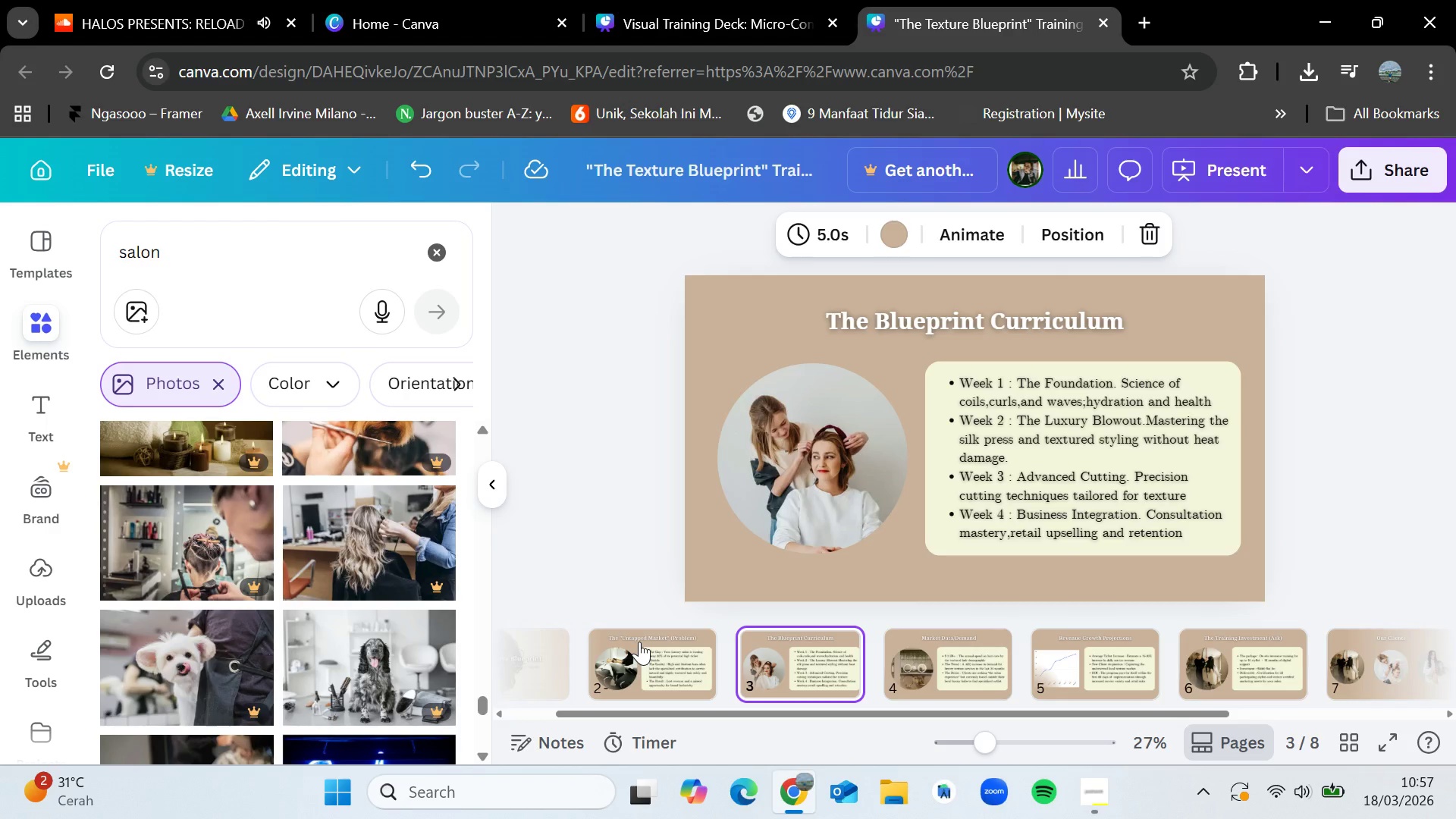 
key(ArrowRight)
 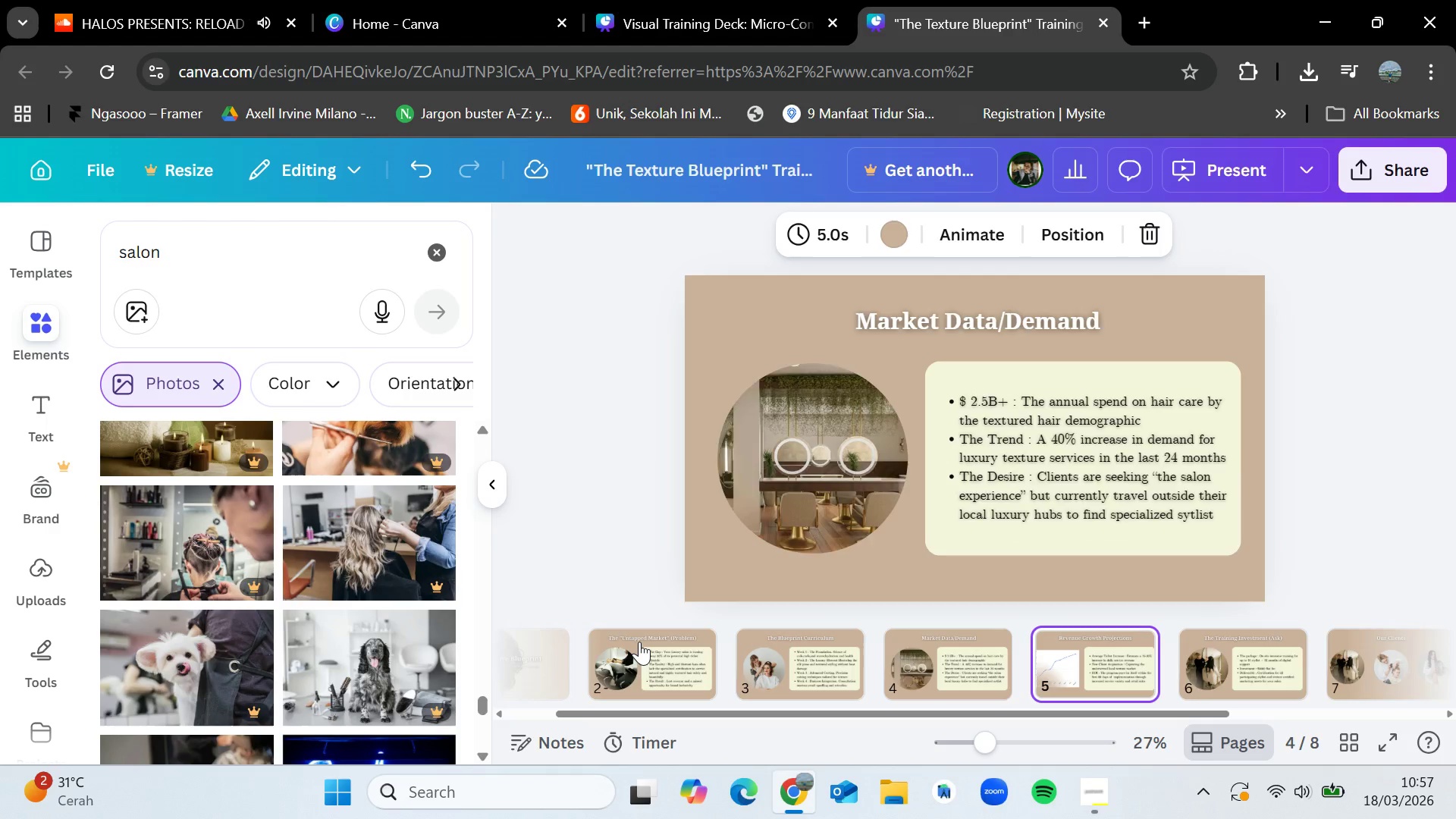 
key(ArrowRight)
 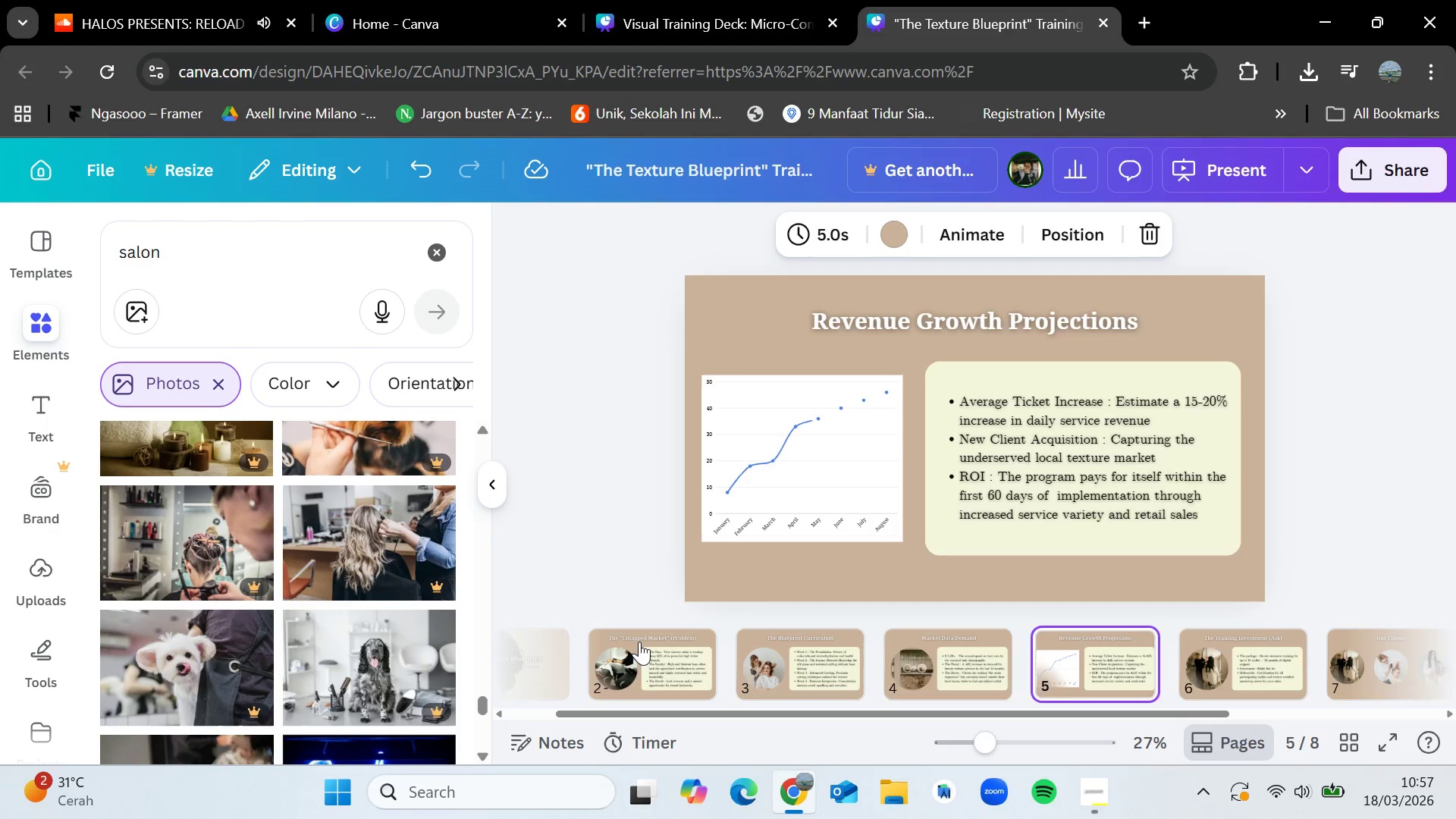 
key(ArrowLeft)
 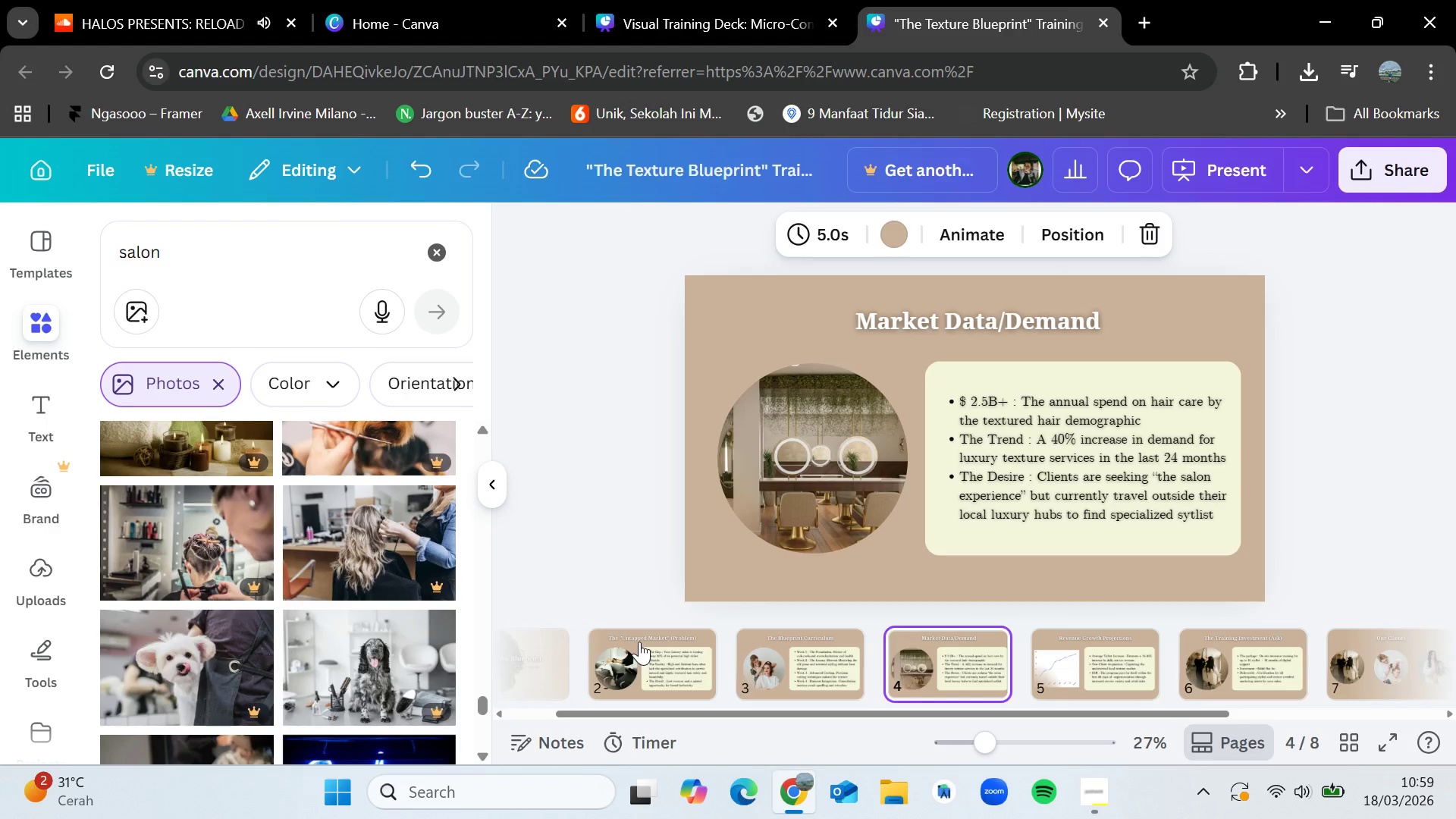 
wait(81.59)
 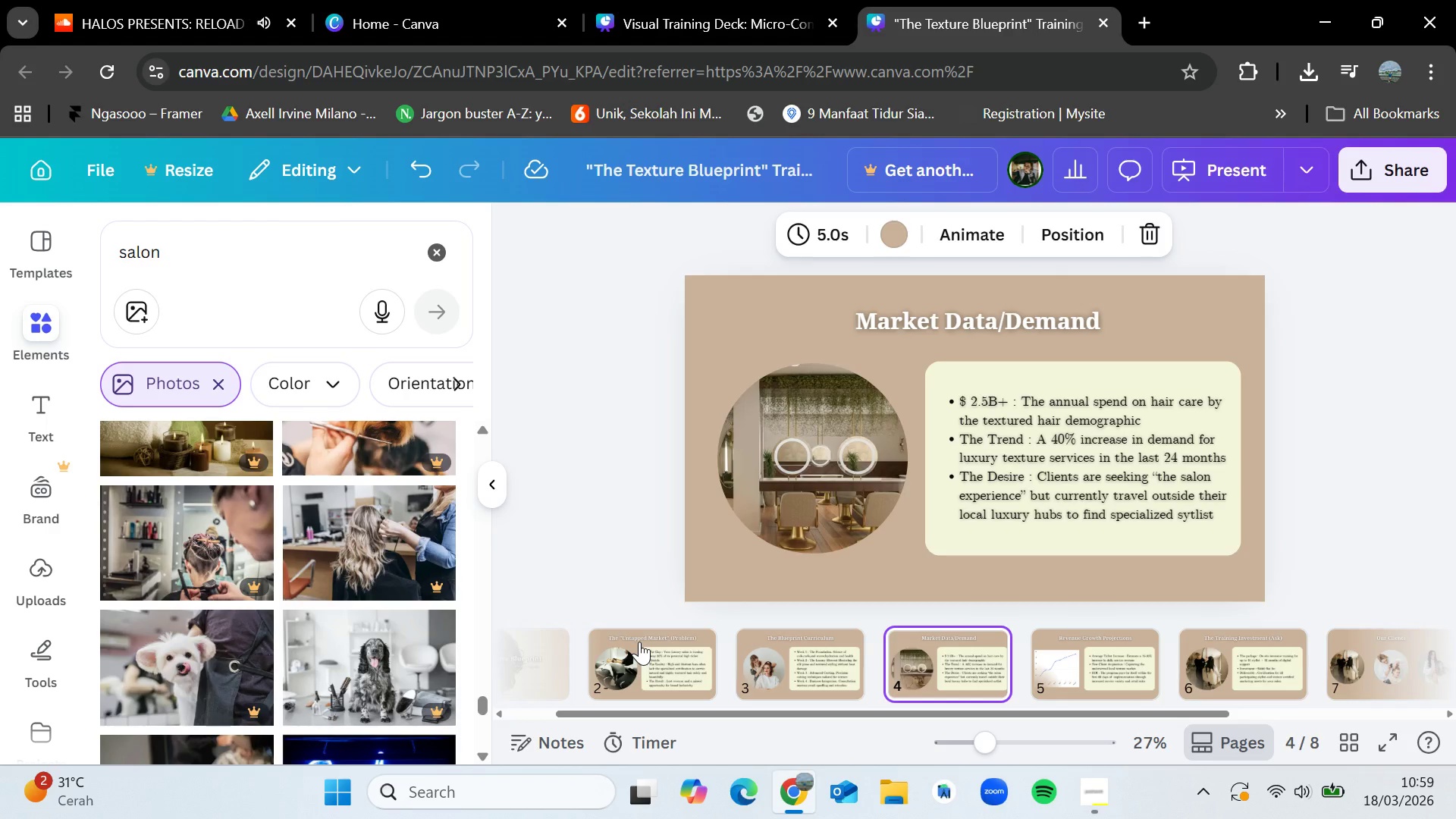 
key(ArrowDown)
 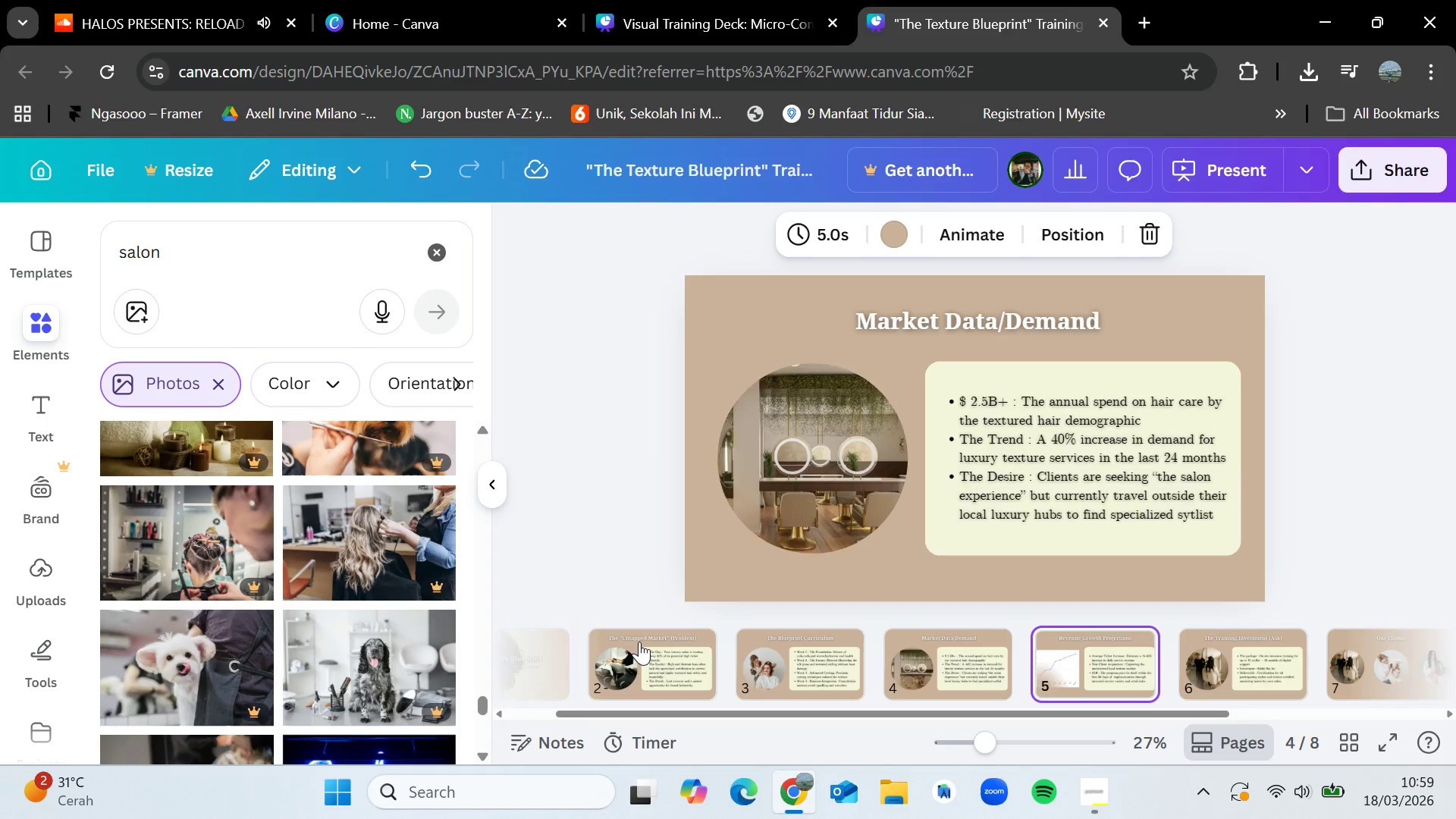 
key(ArrowRight)
 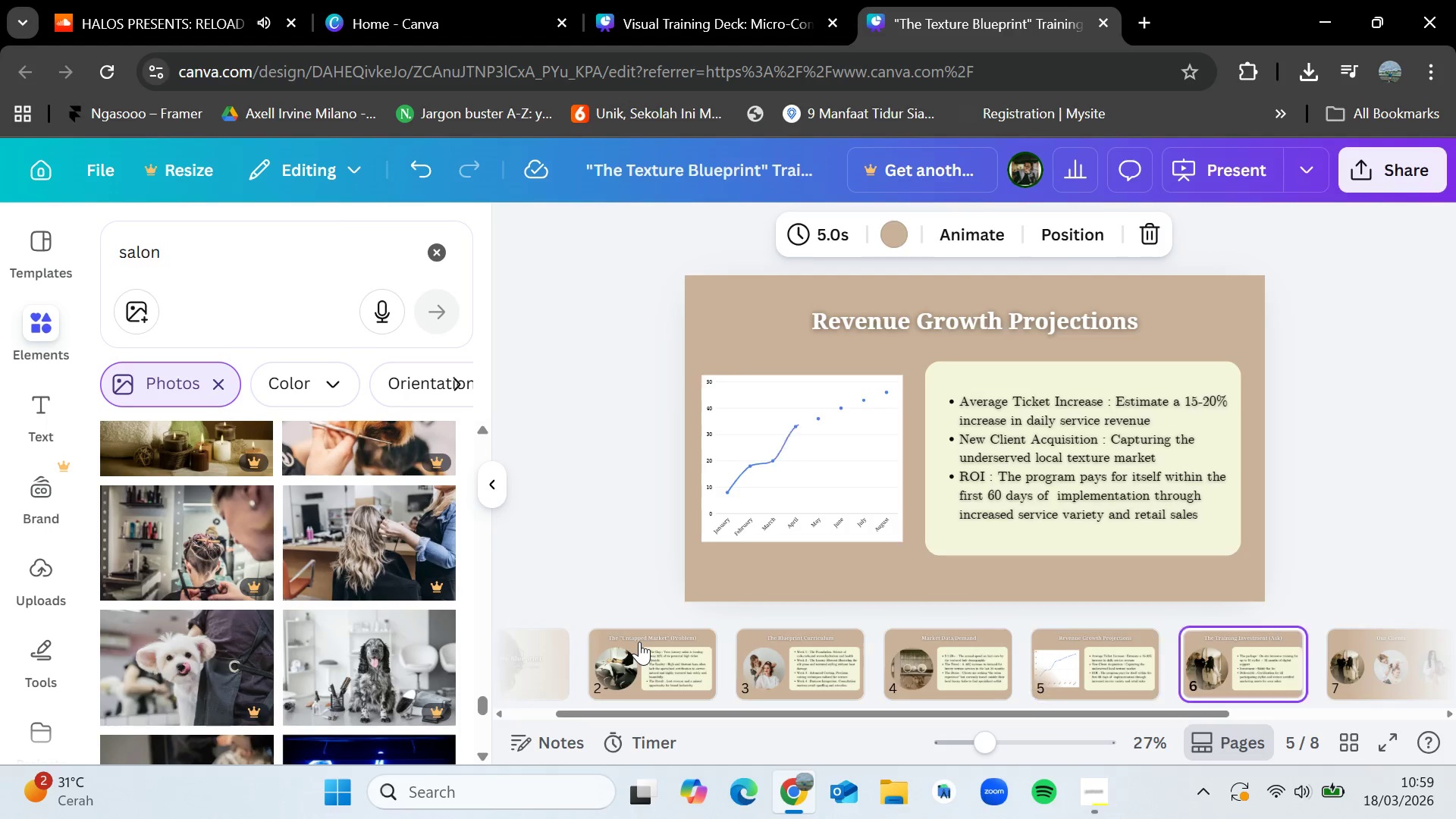 
key(ArrowRight)
 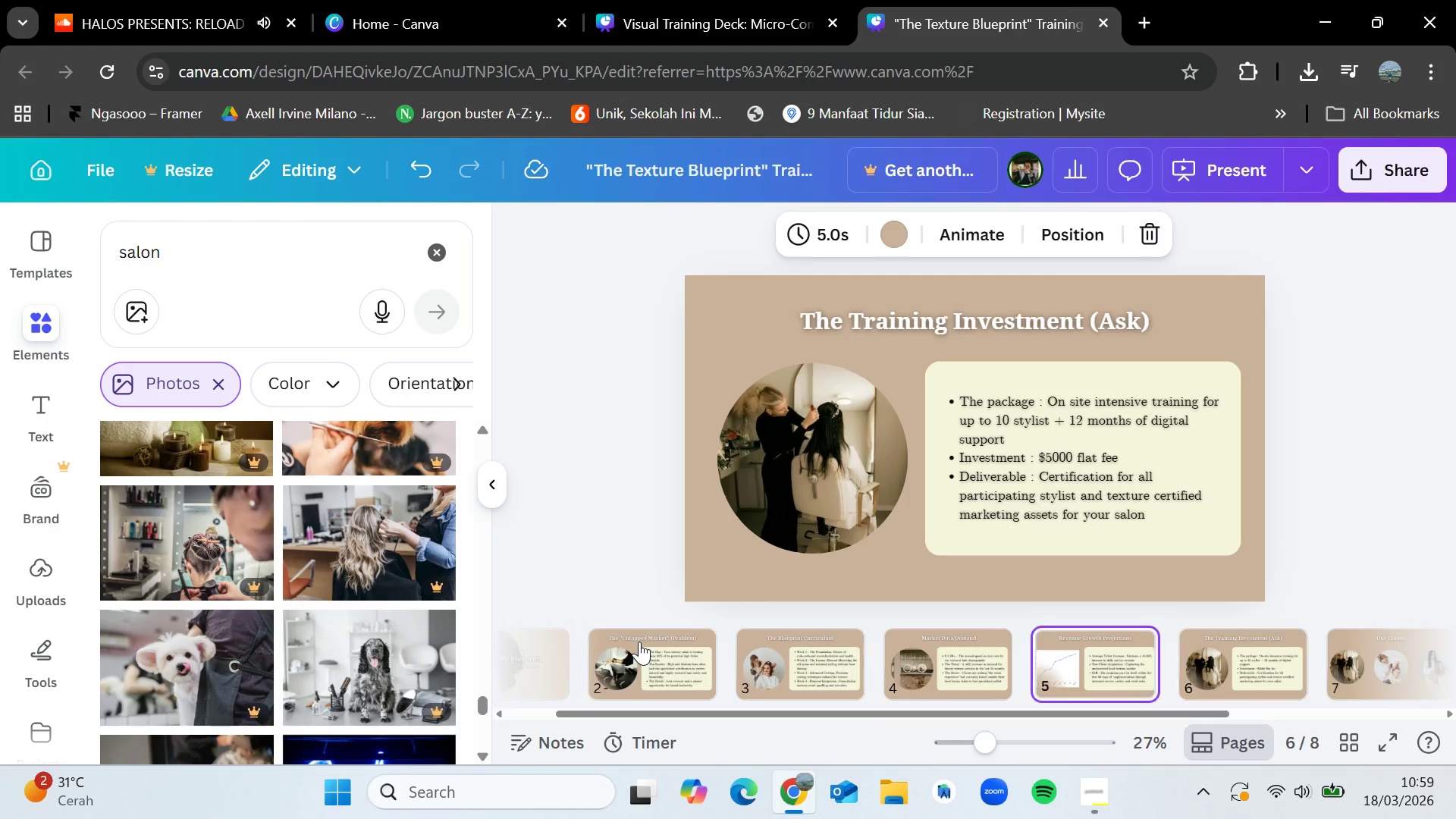 
key(ArrowLeft)
 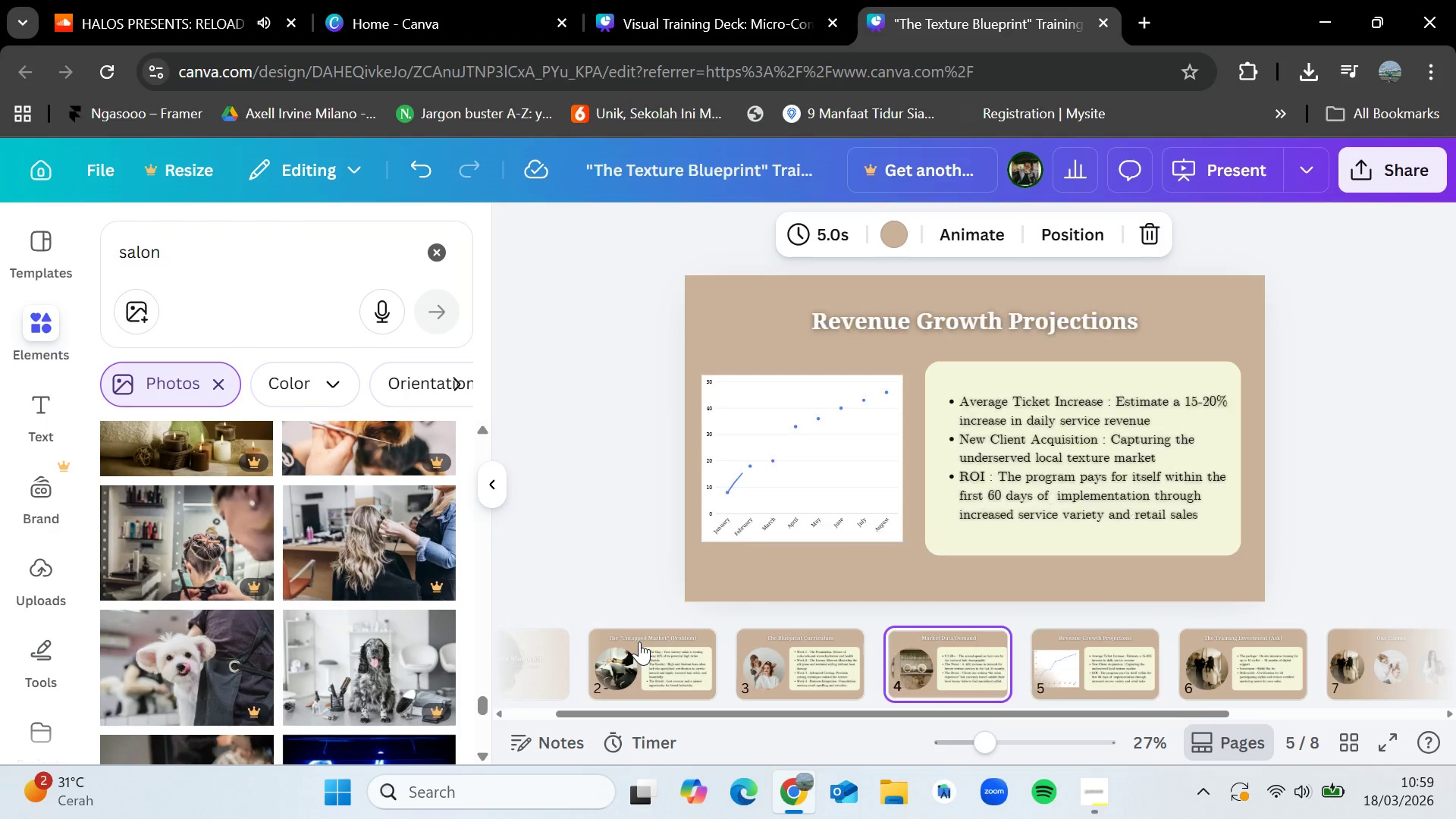 
key(ArrowLeft)
 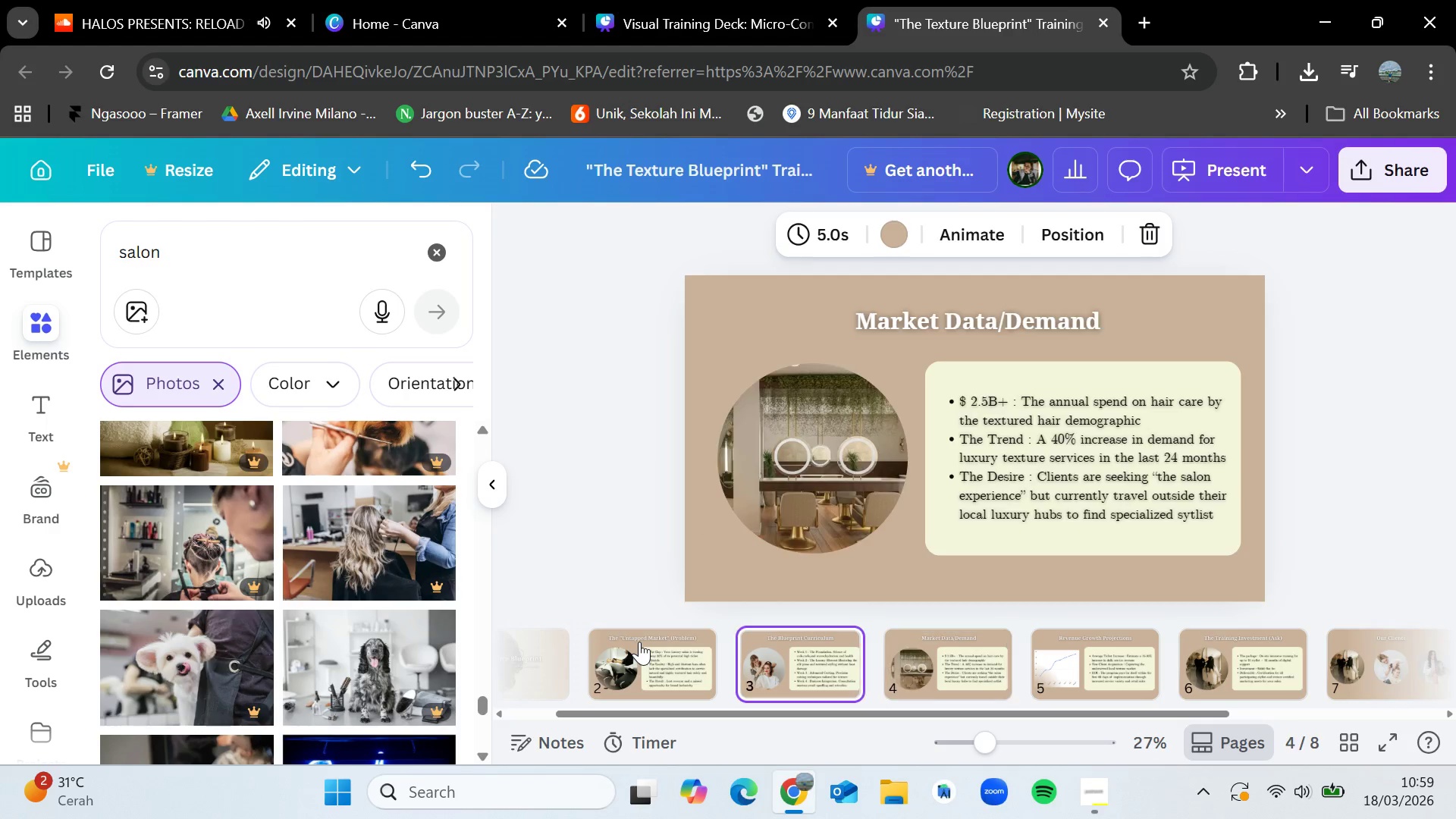 
key(ArrowLeft)
 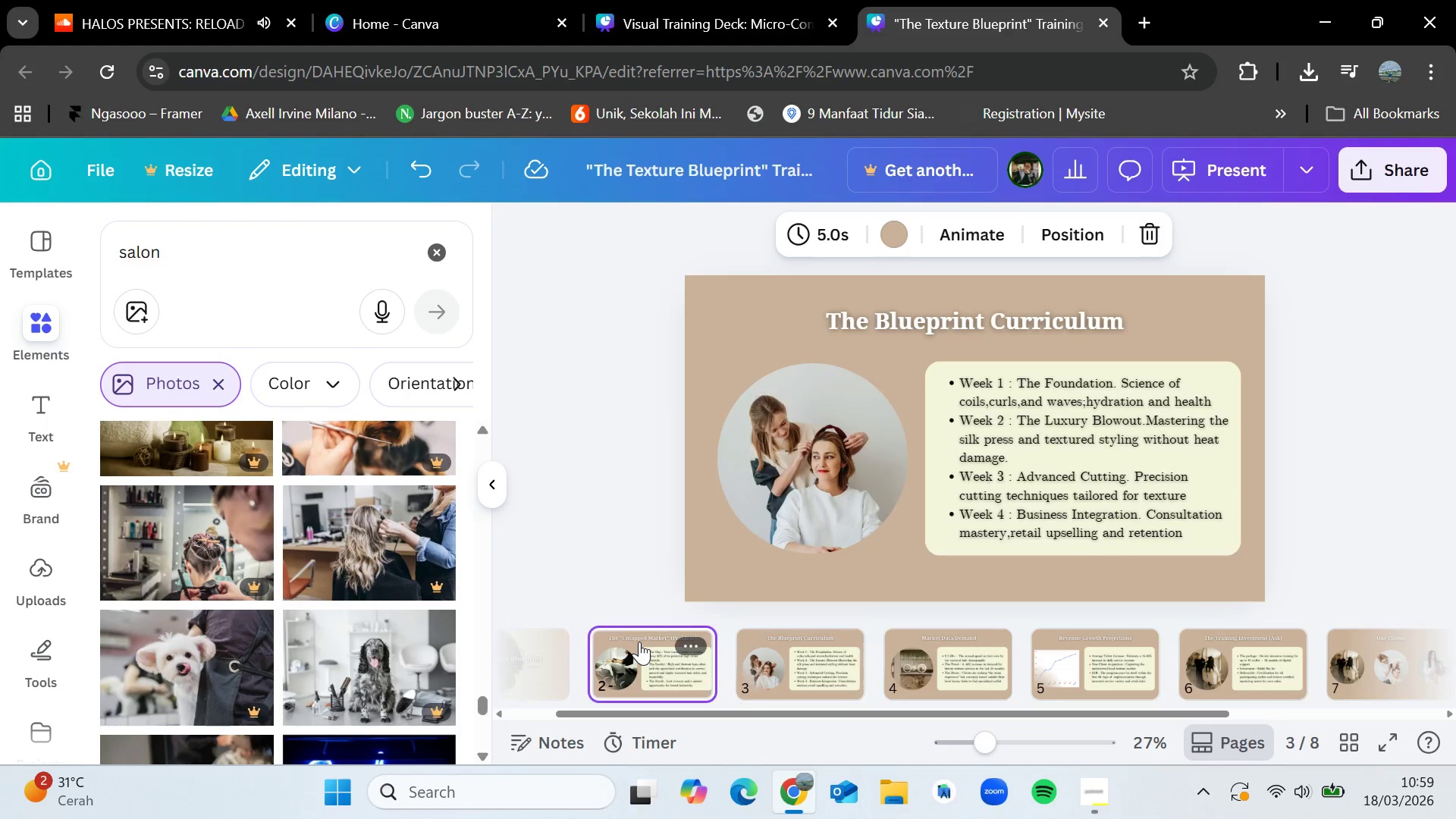 
key(ArrowLeft)
 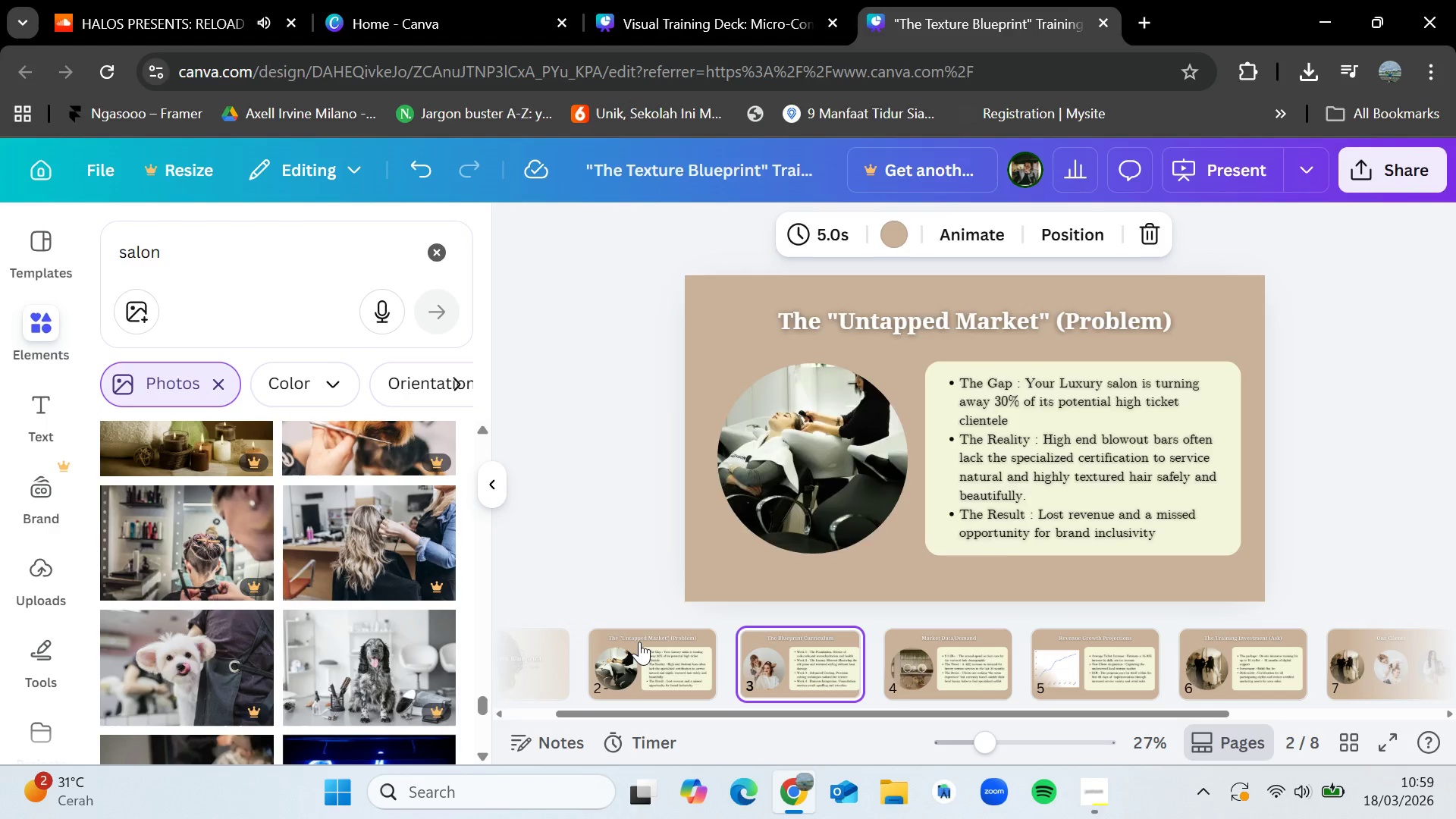 
key(ArrowRight)
 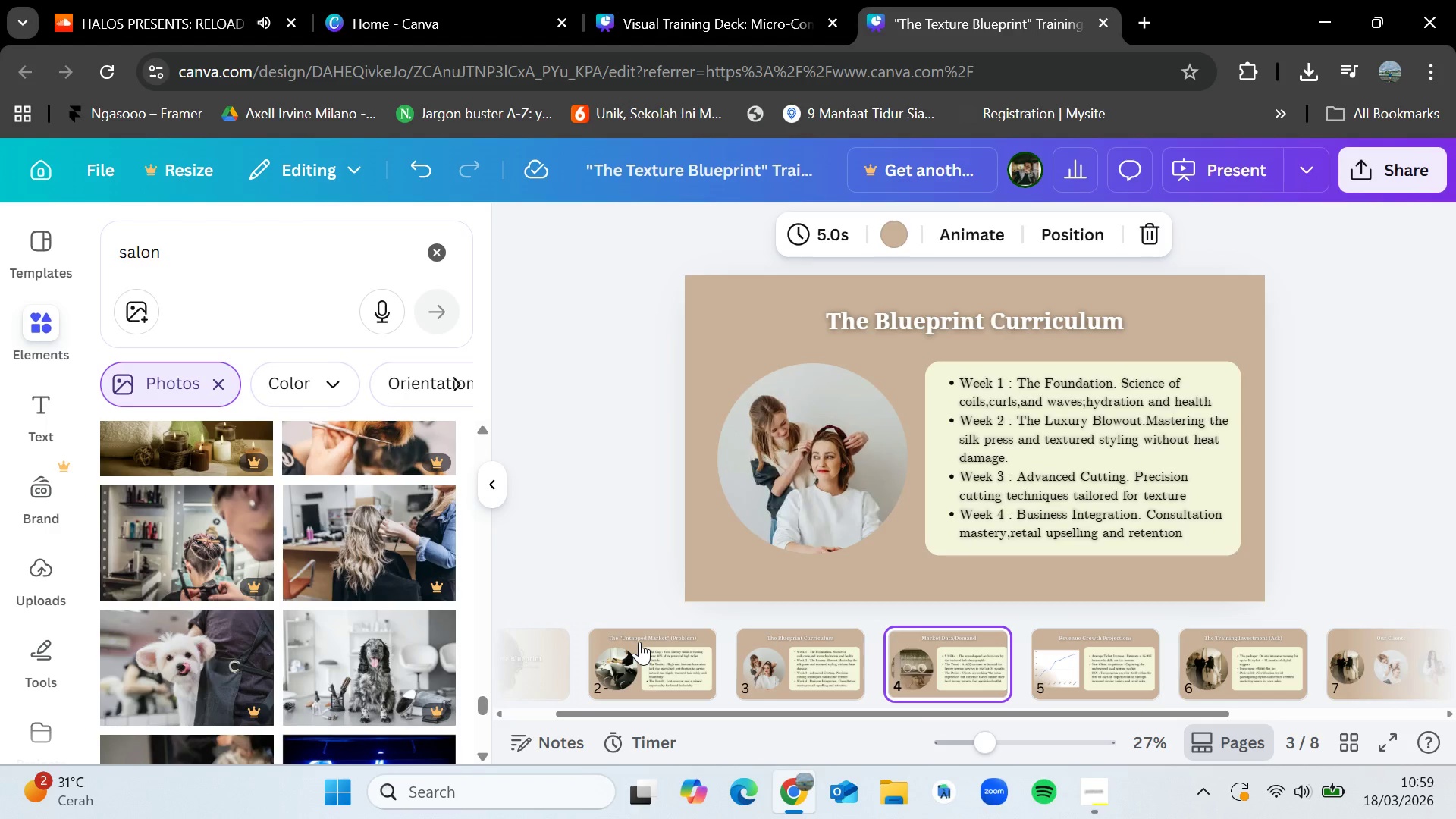 
key(ArrowRight)
 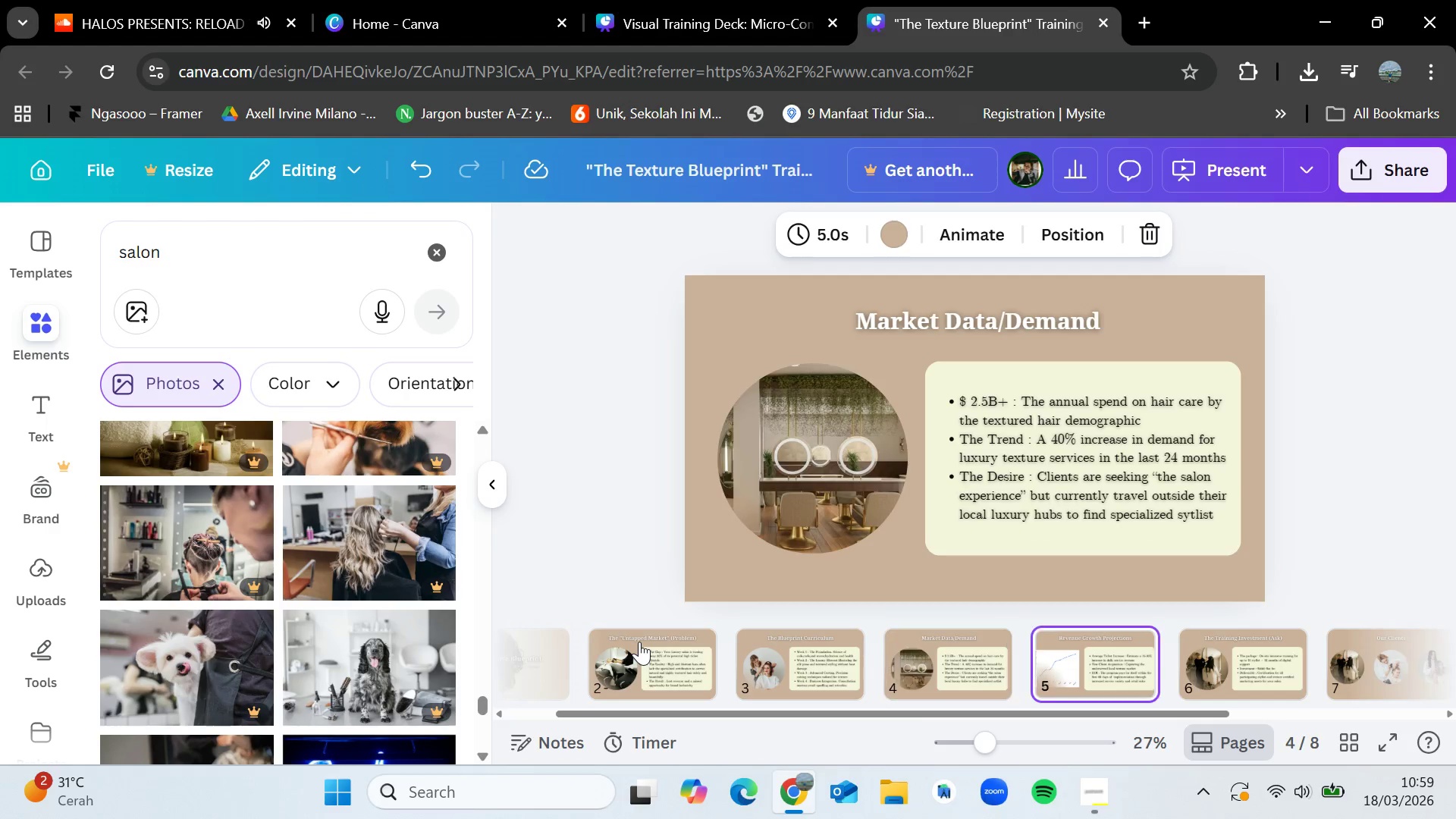 
key(ArrowRight)
 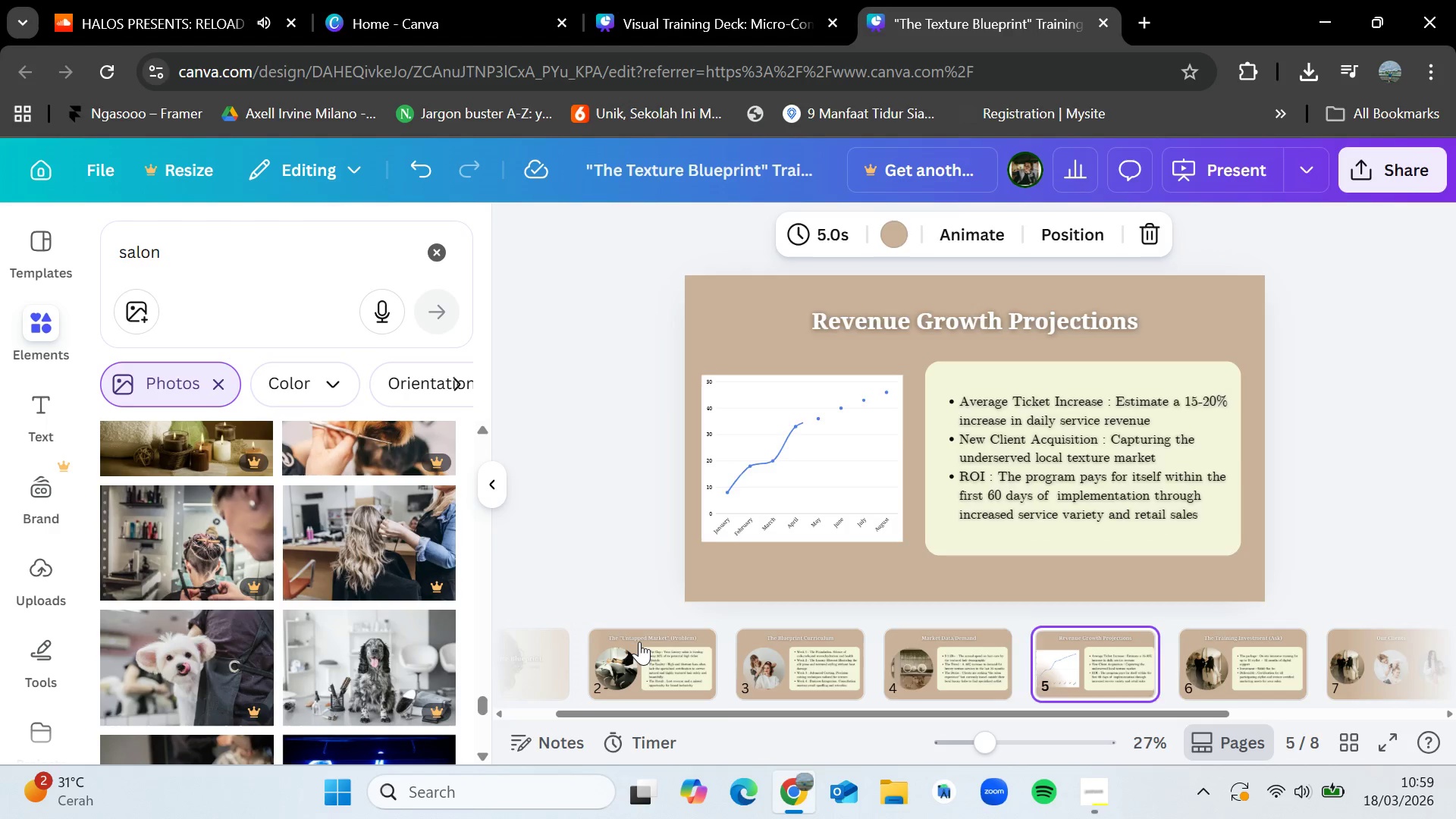 
key(ArrowLeft)
 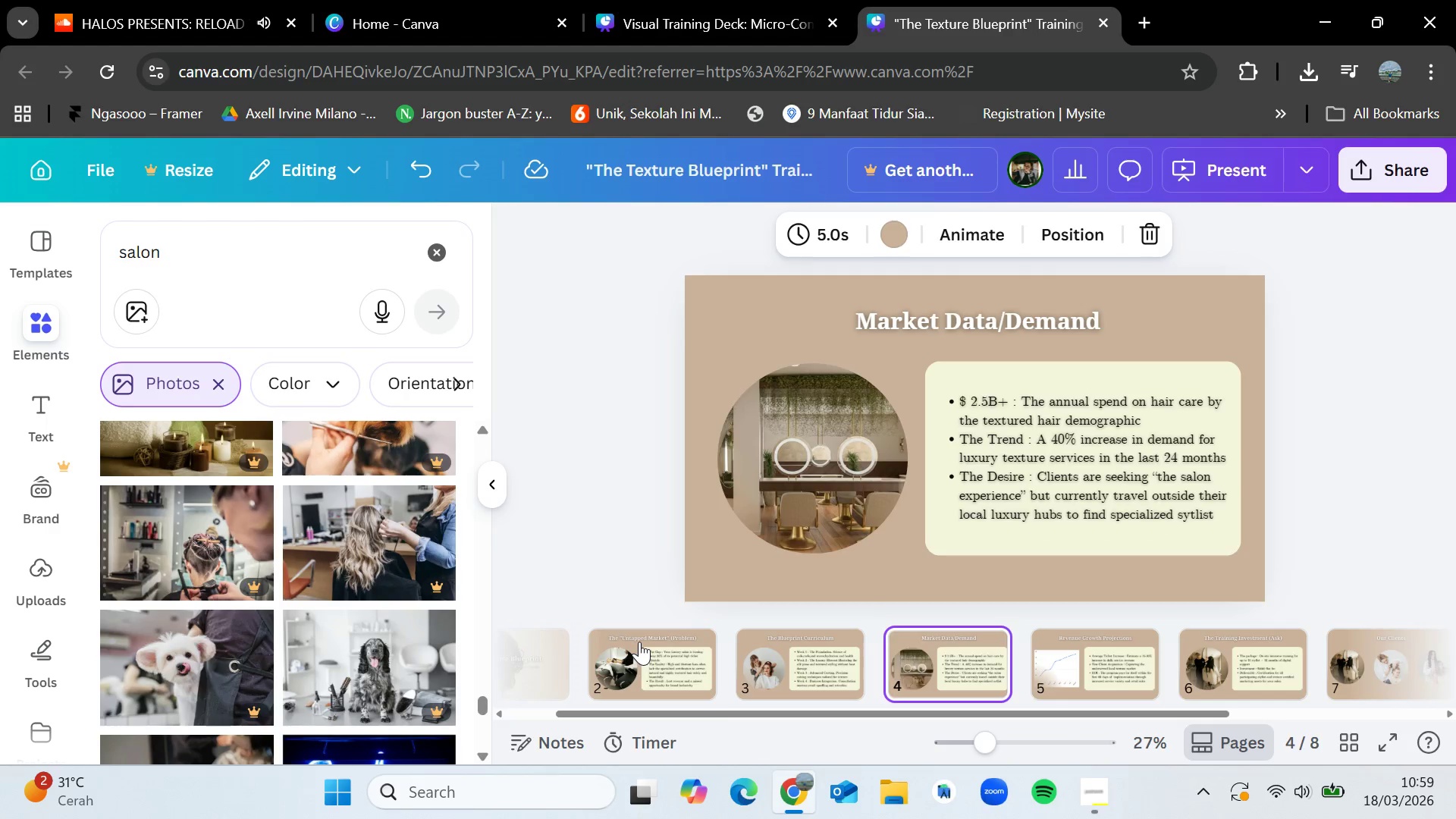 
key(ArrowRight)
 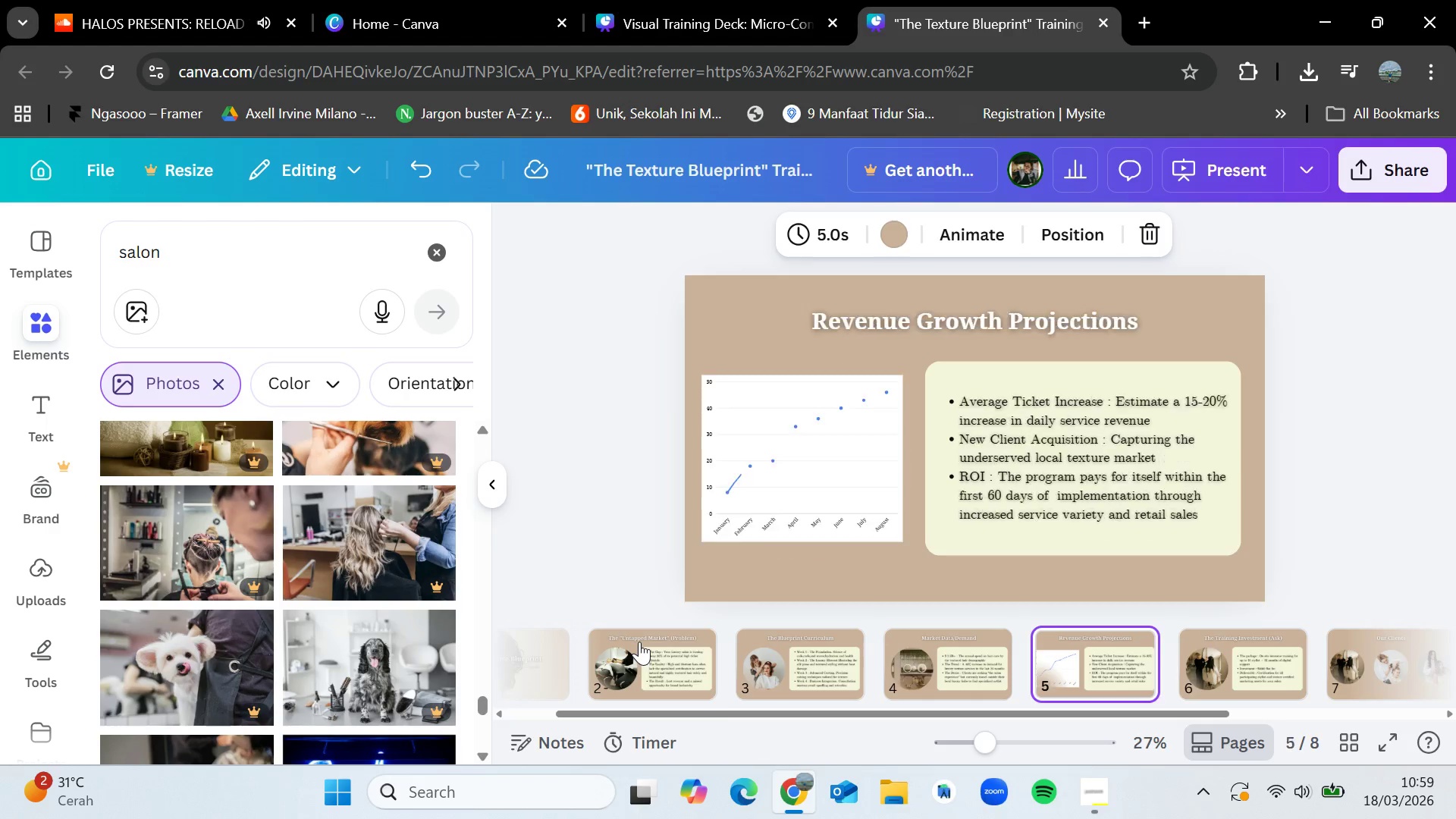 
key(ArrowRight)
 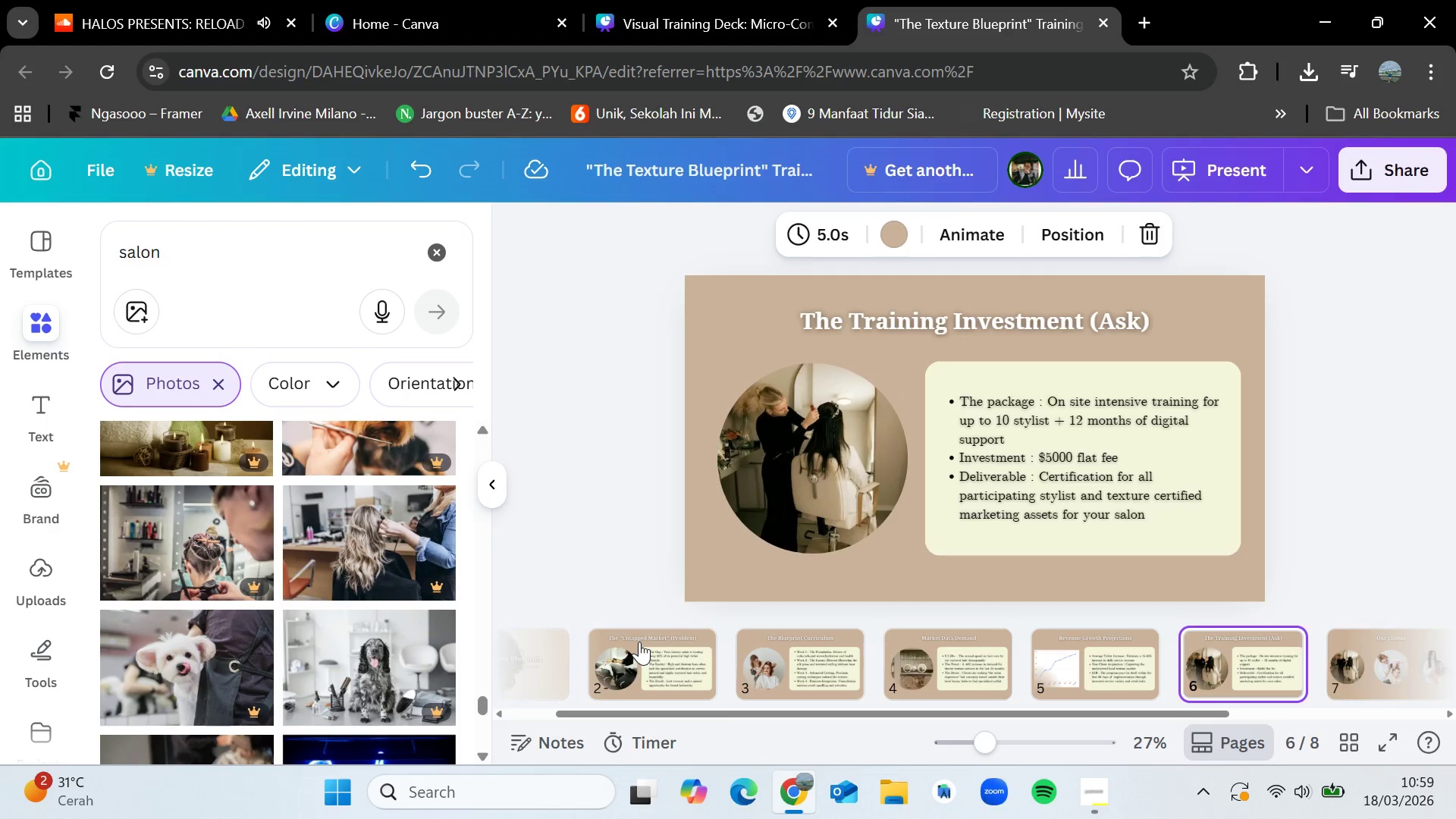 
key(ArrowRight)
 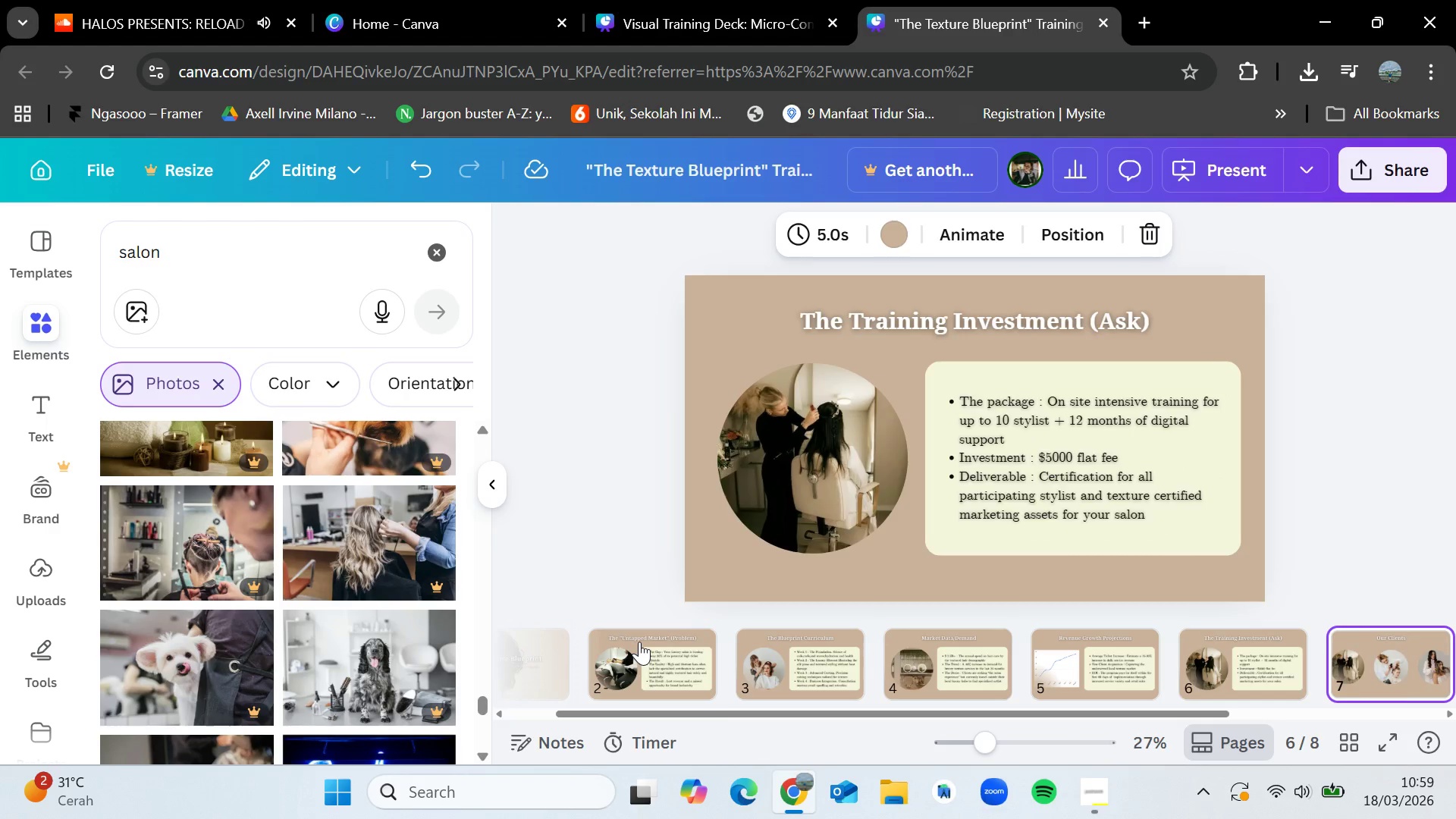 
key(ArrowRight)
 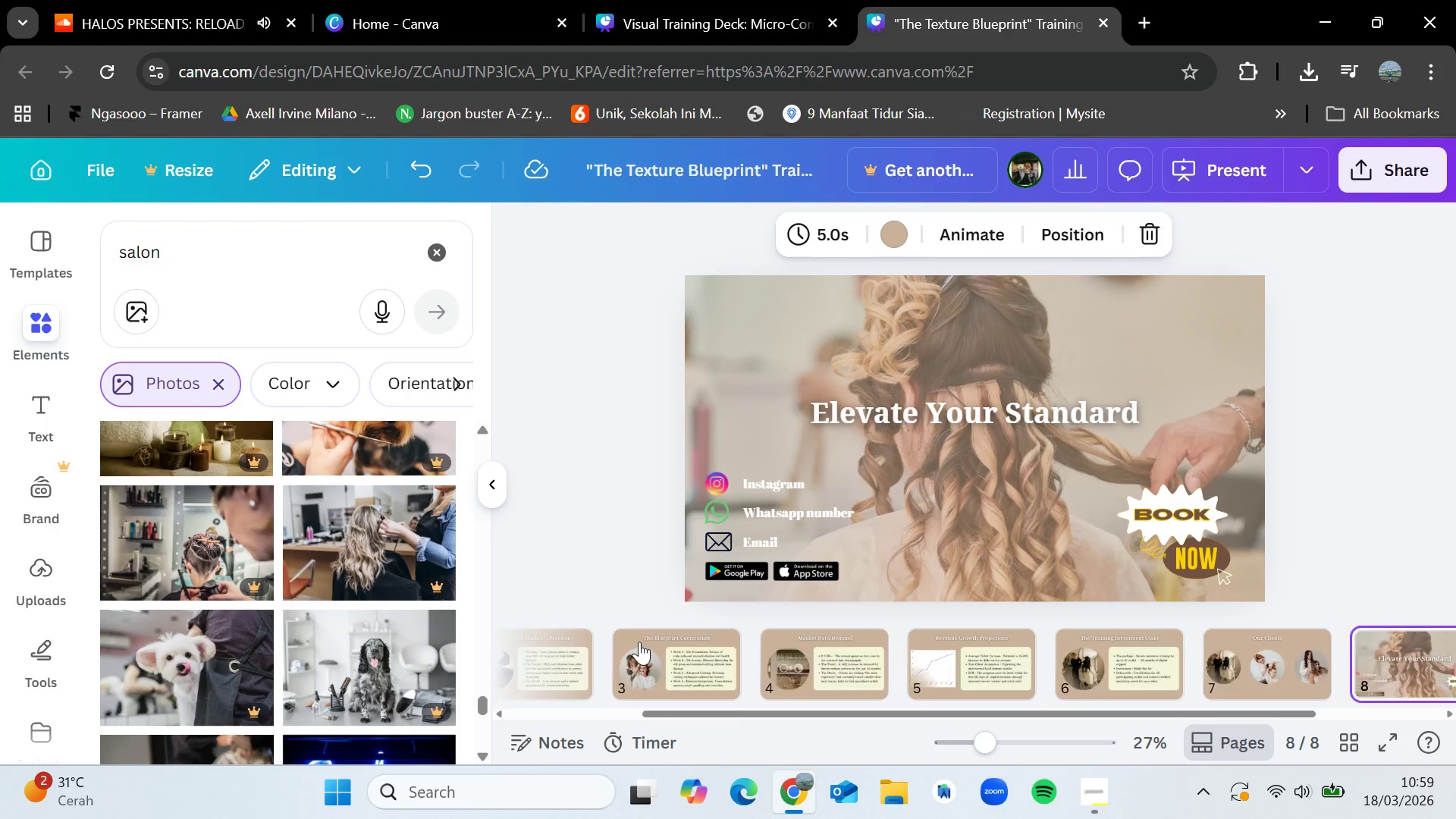 
key(ArrowRight)
 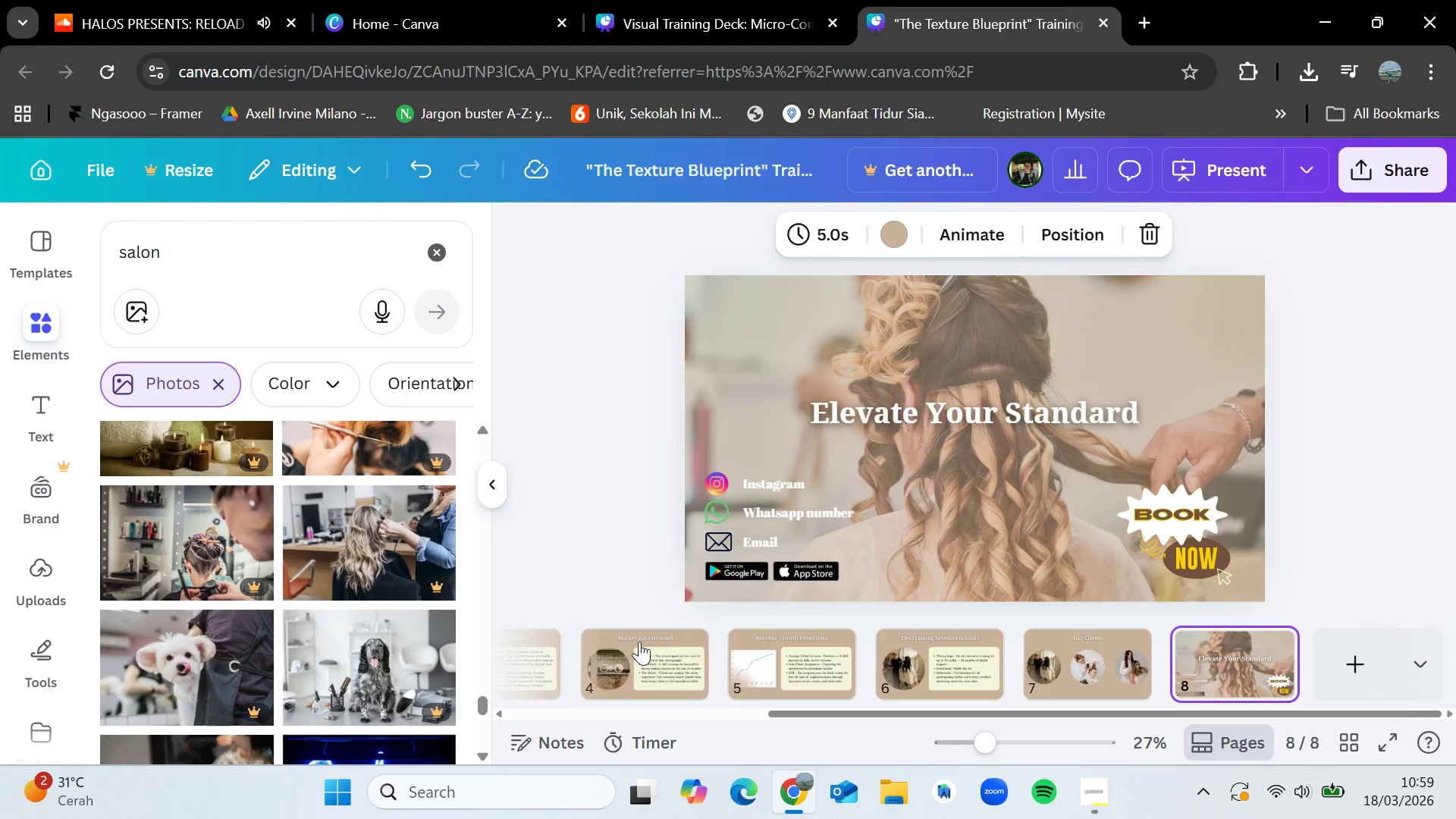 
key(ArrowRight)
 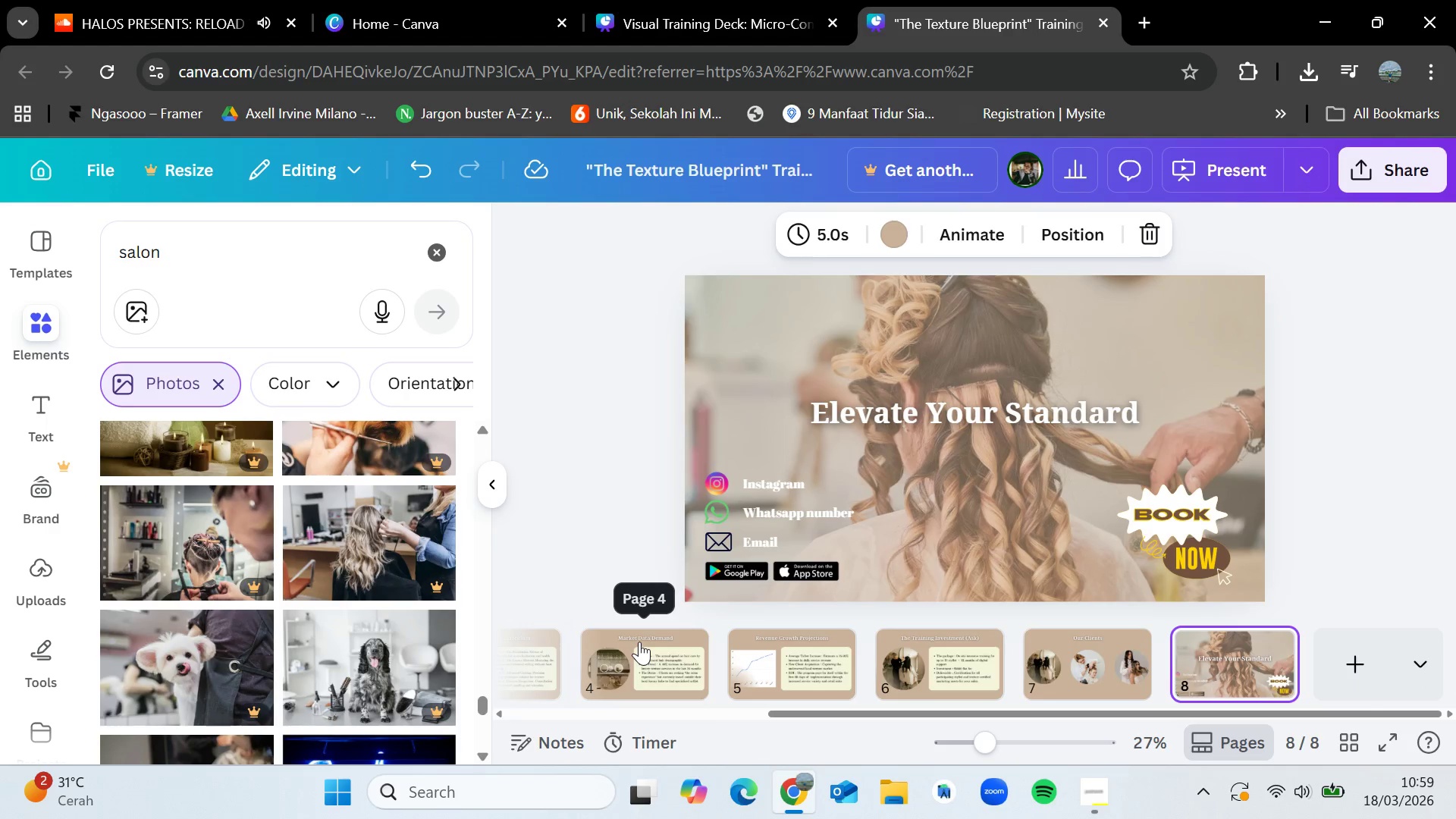 
key(ArrowLeft)
 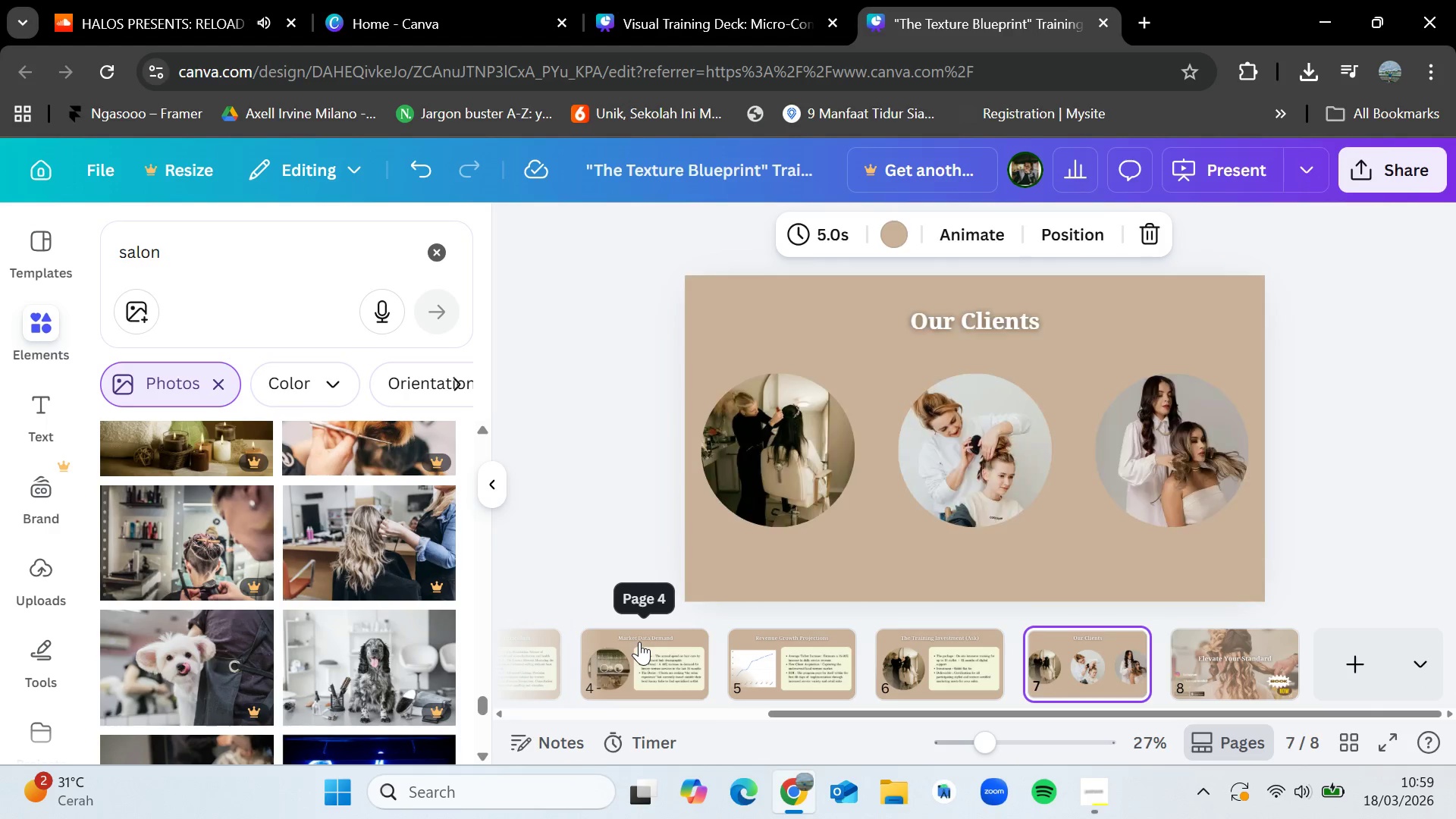 
key(ArrowLeft)
 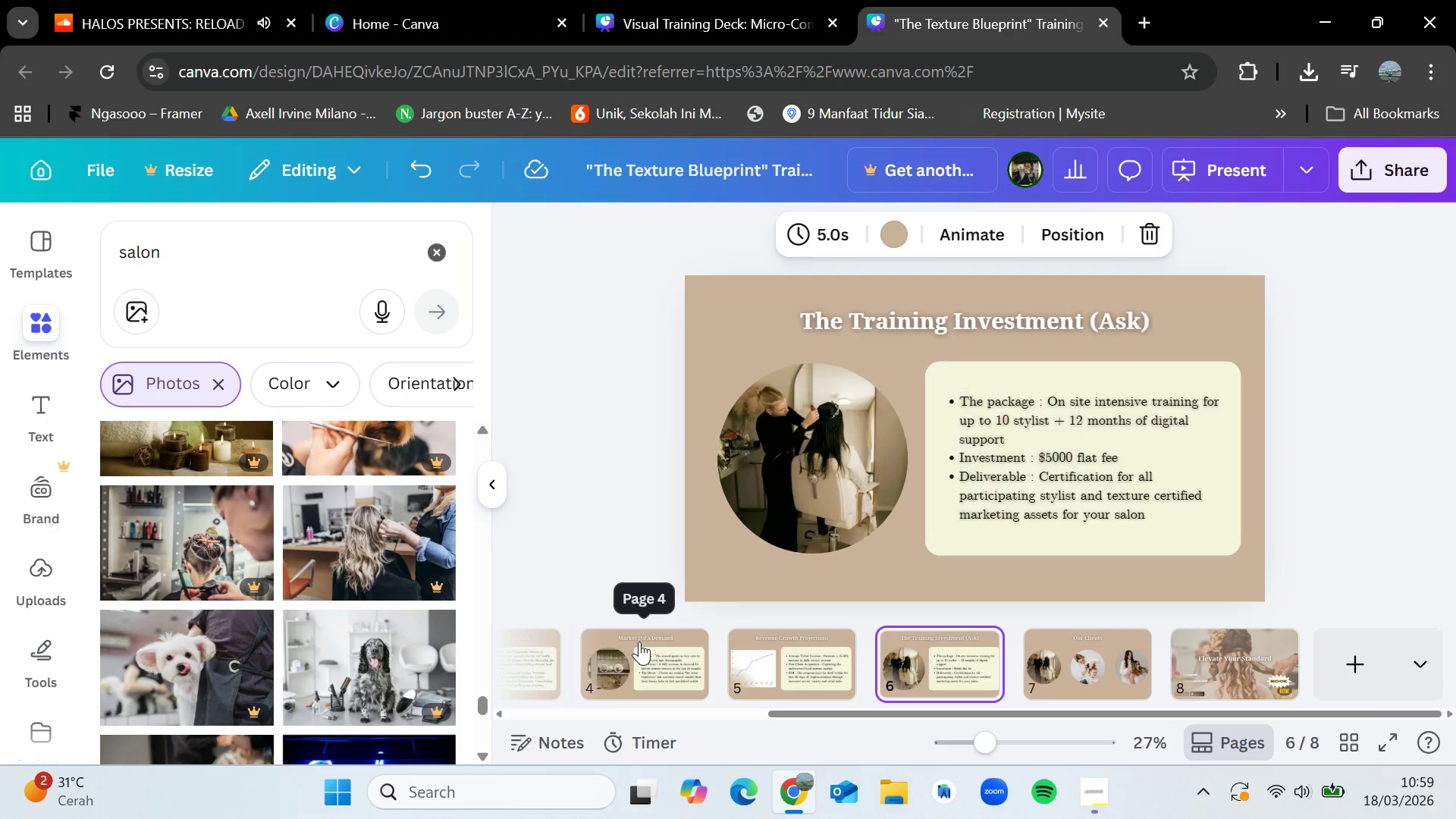 
key(ArrowLeft)
 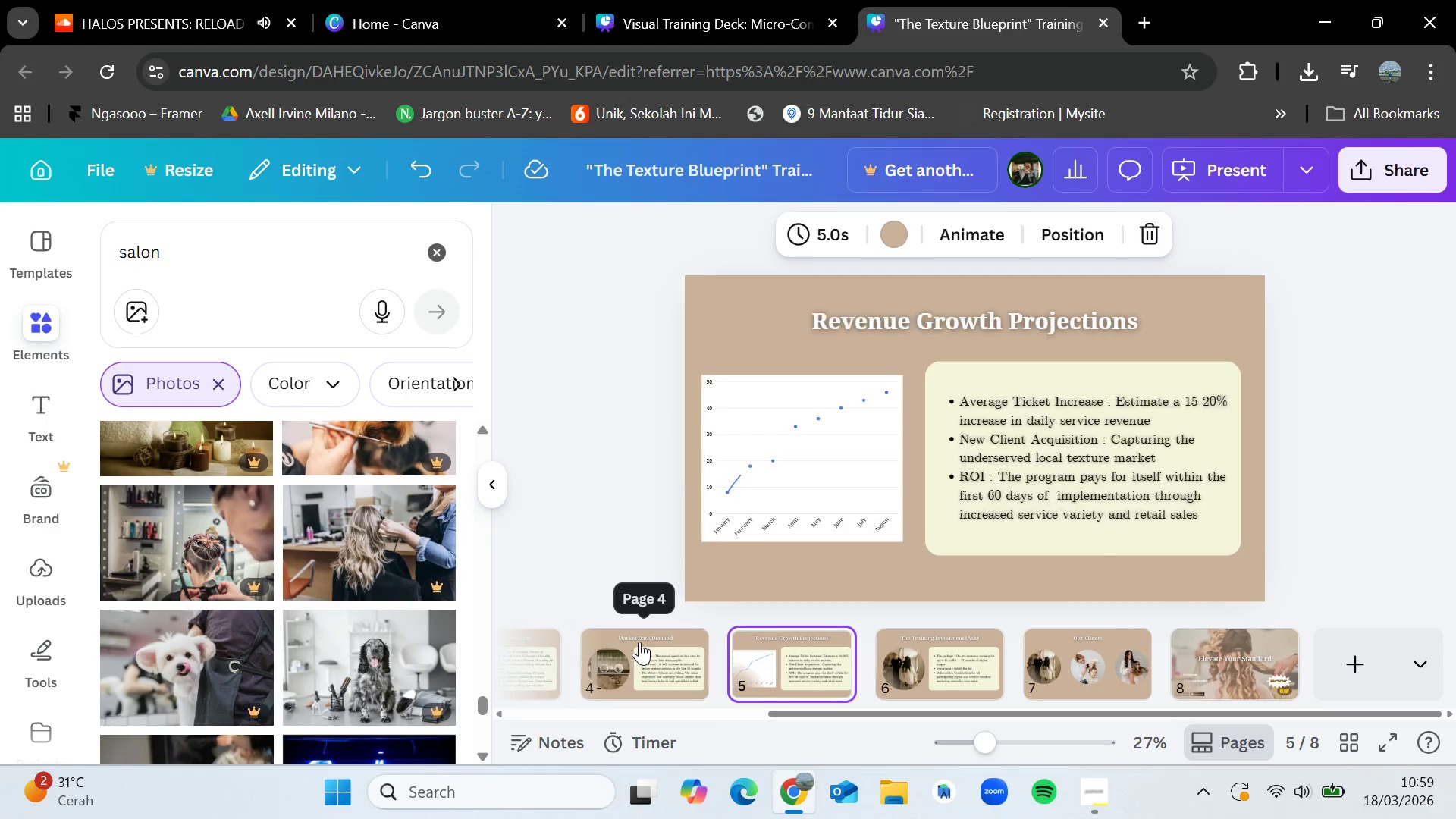 
key(ArrowLeft)
 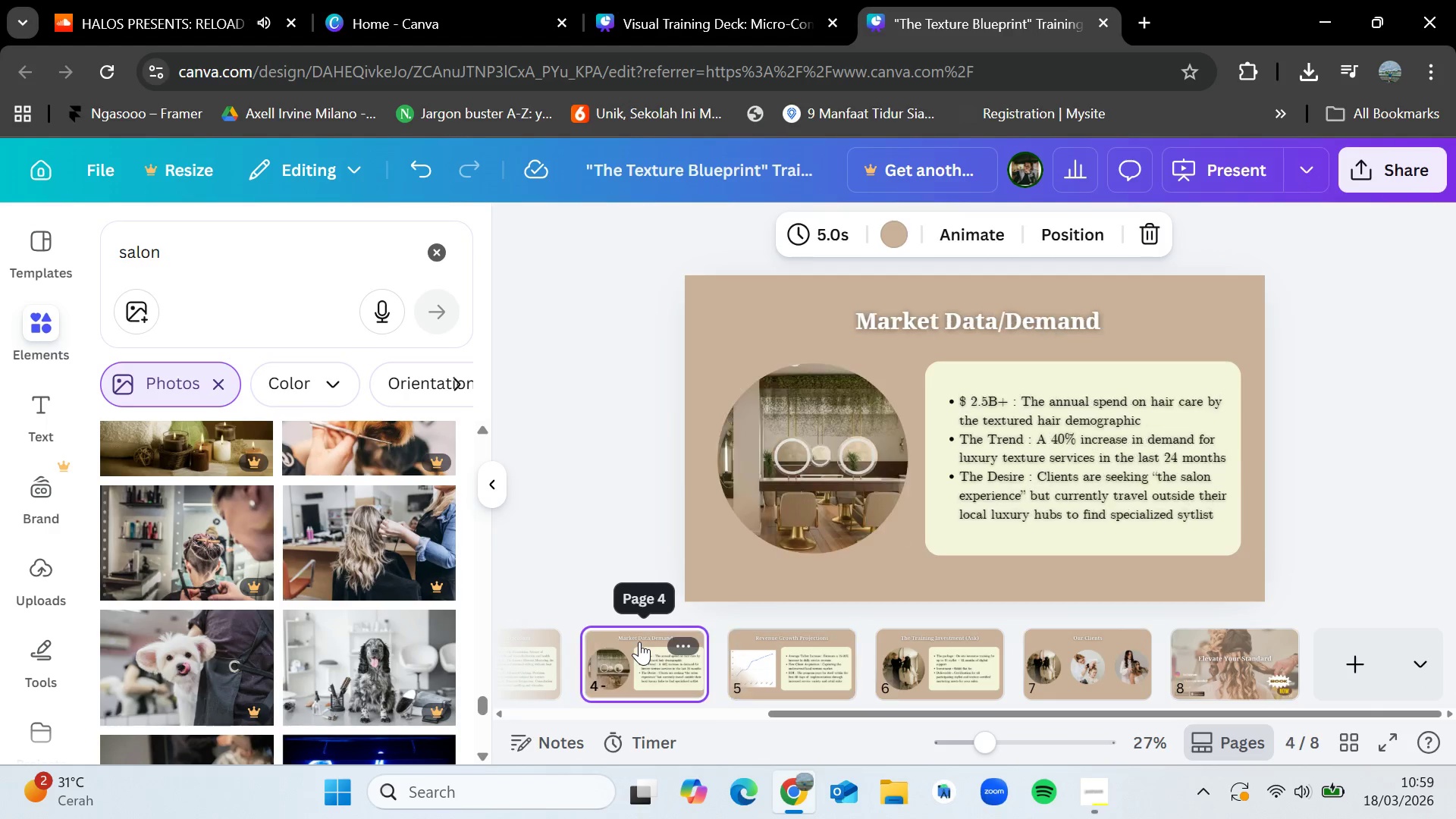 
key(ArrowLeft)
 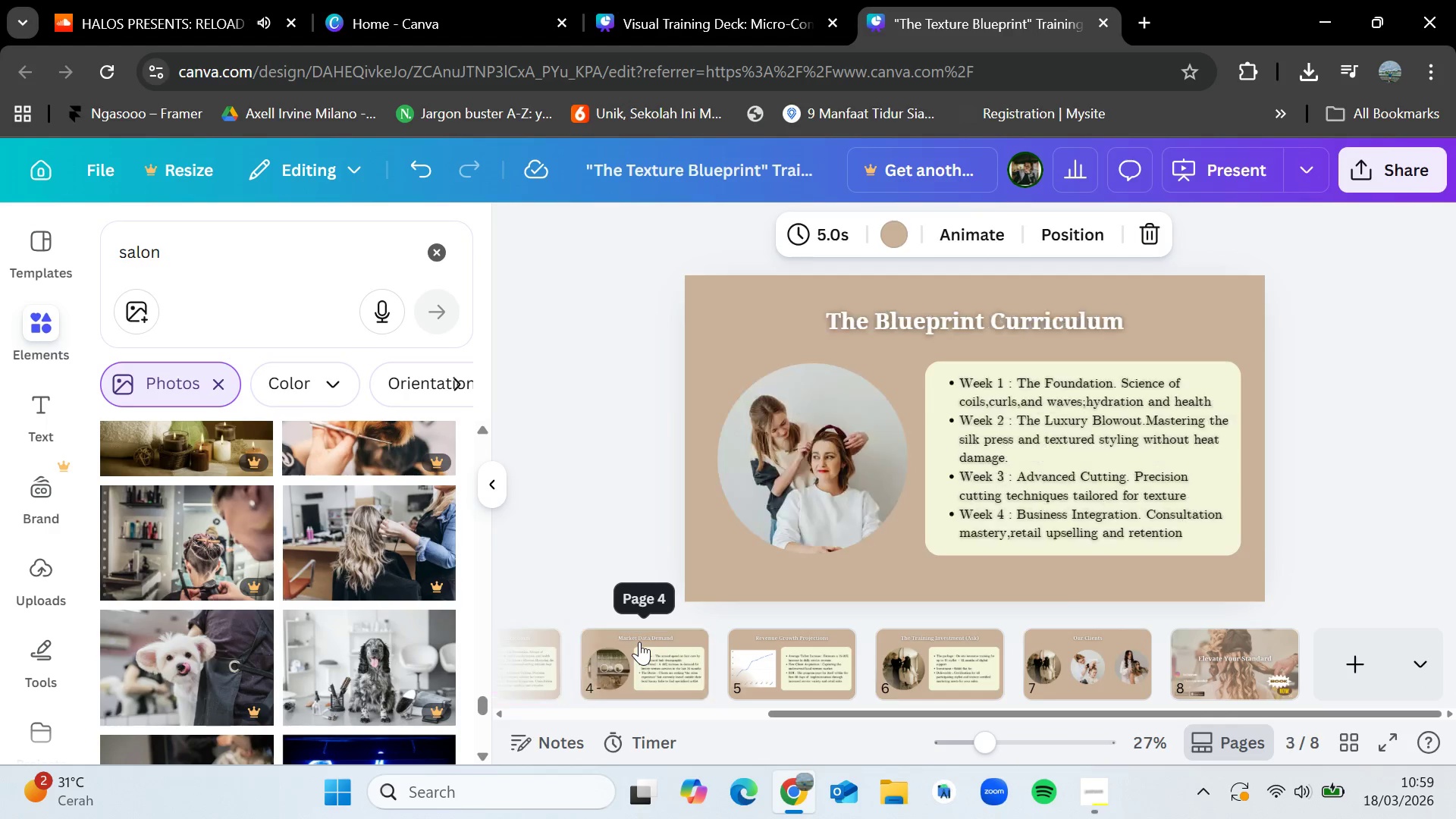 
key(ArrowLeft)
 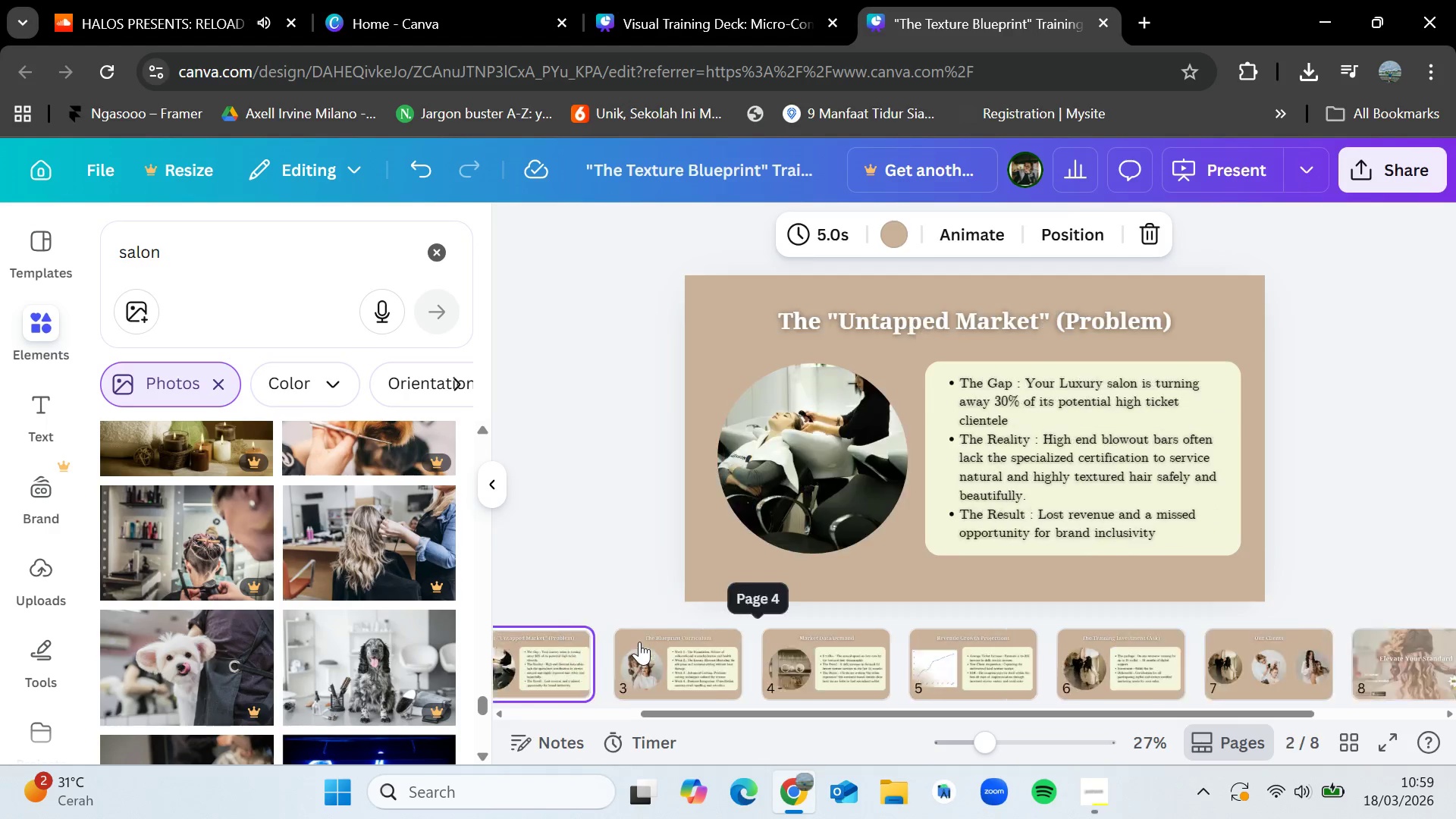 
key(ArrowLeft)
 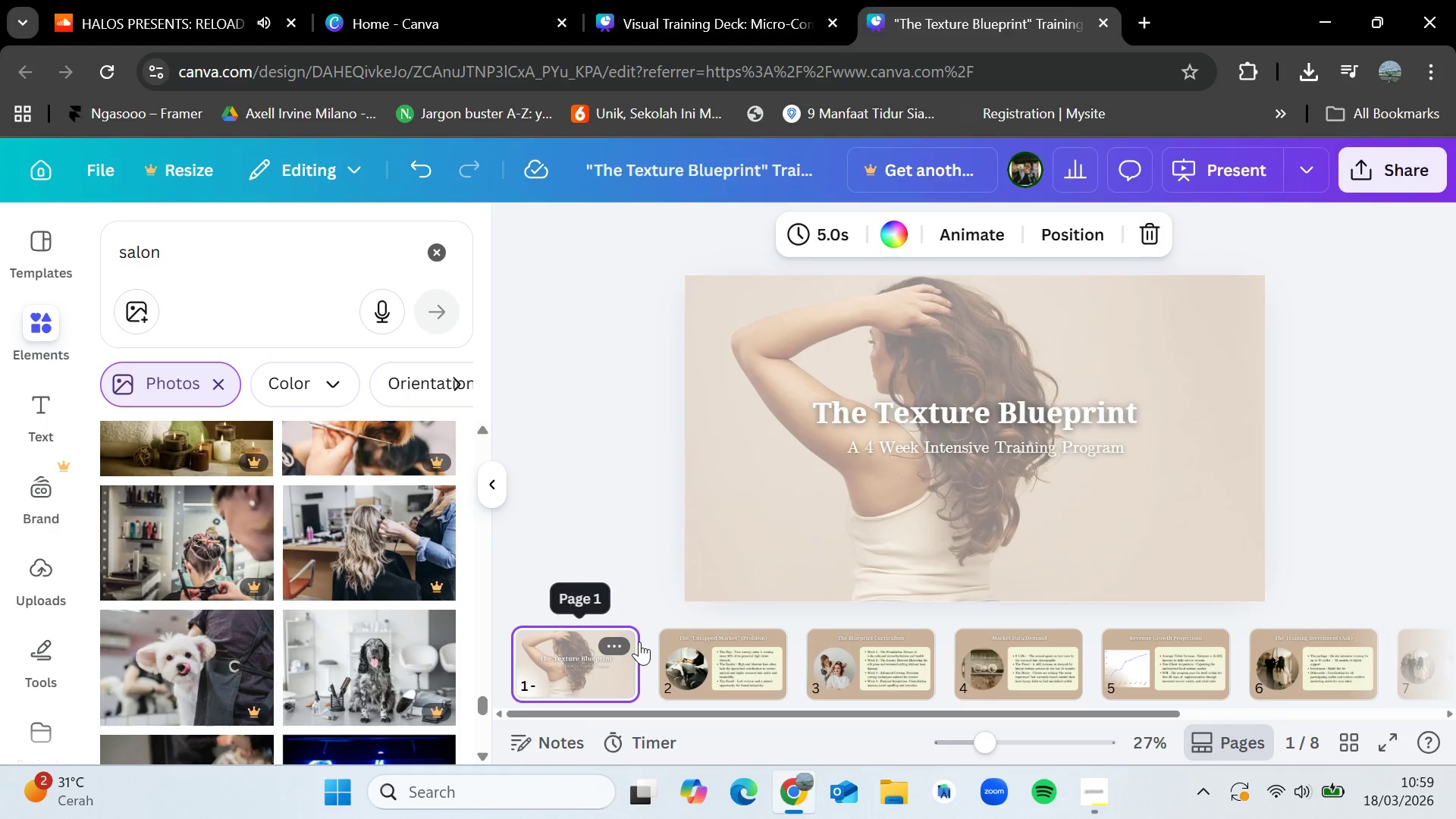 
key(ArrowRight)
 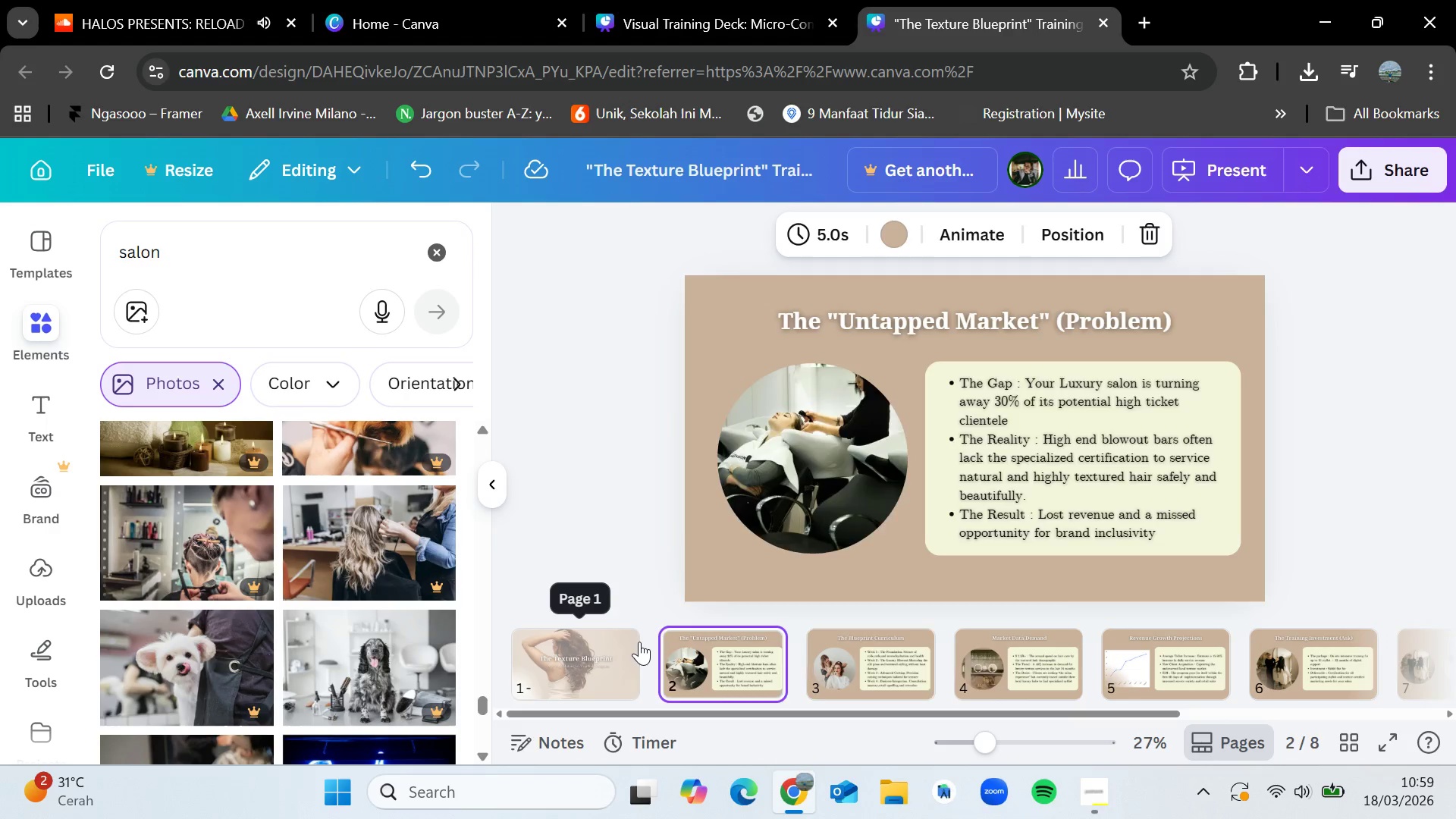 
key(ArrowRight)
 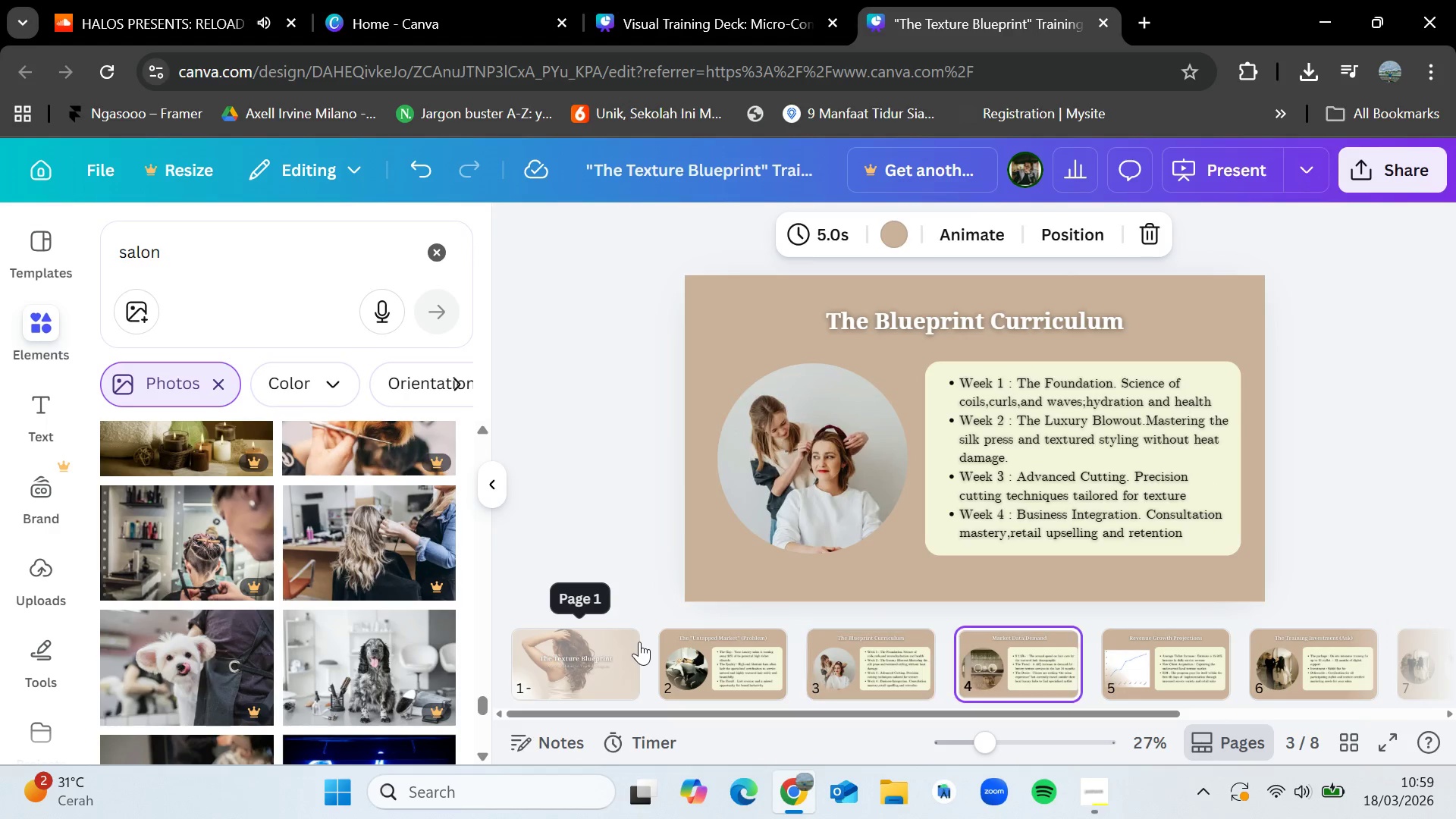 
key(ArrowRight)
 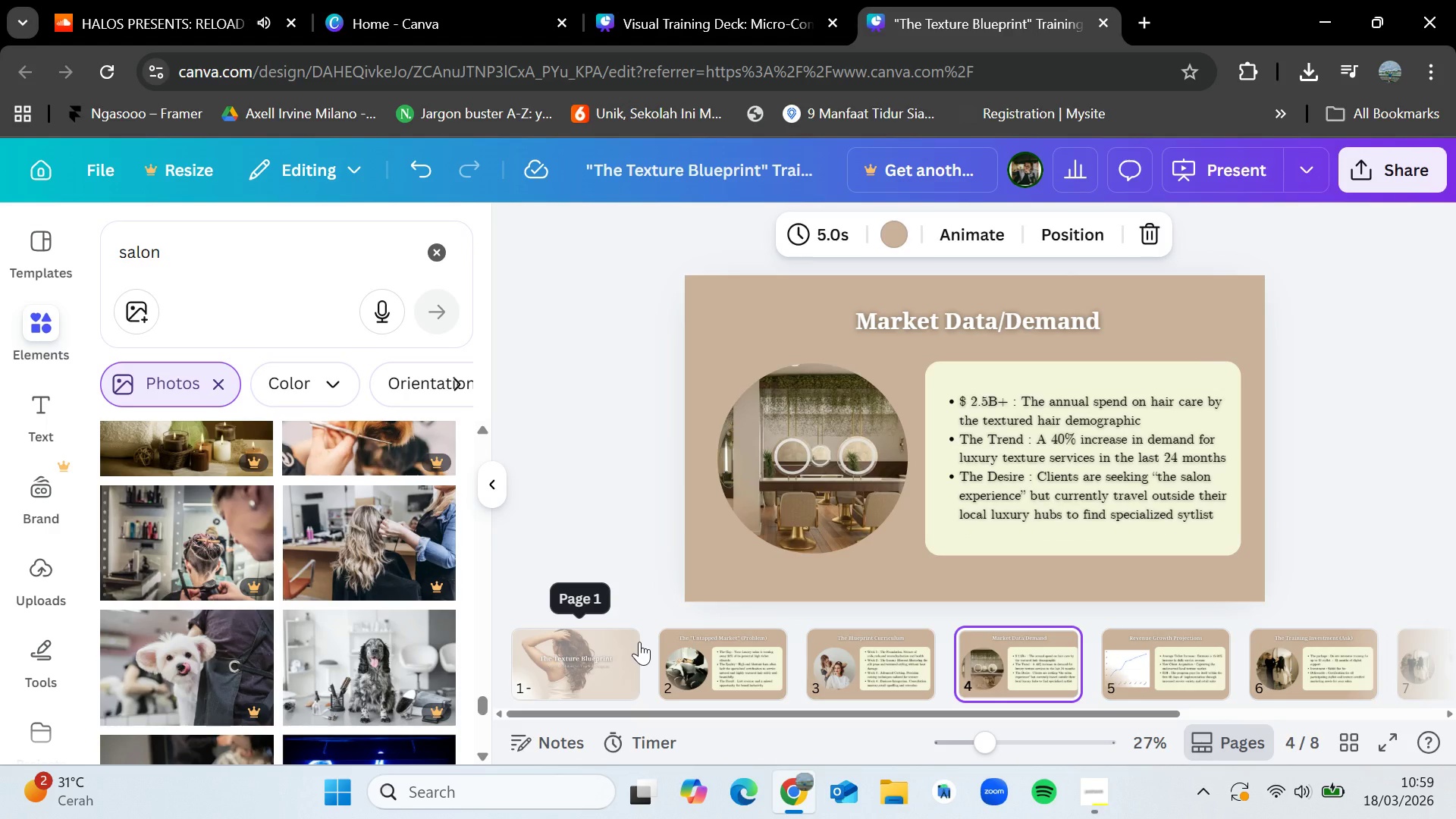 
key(ArrowRight)
 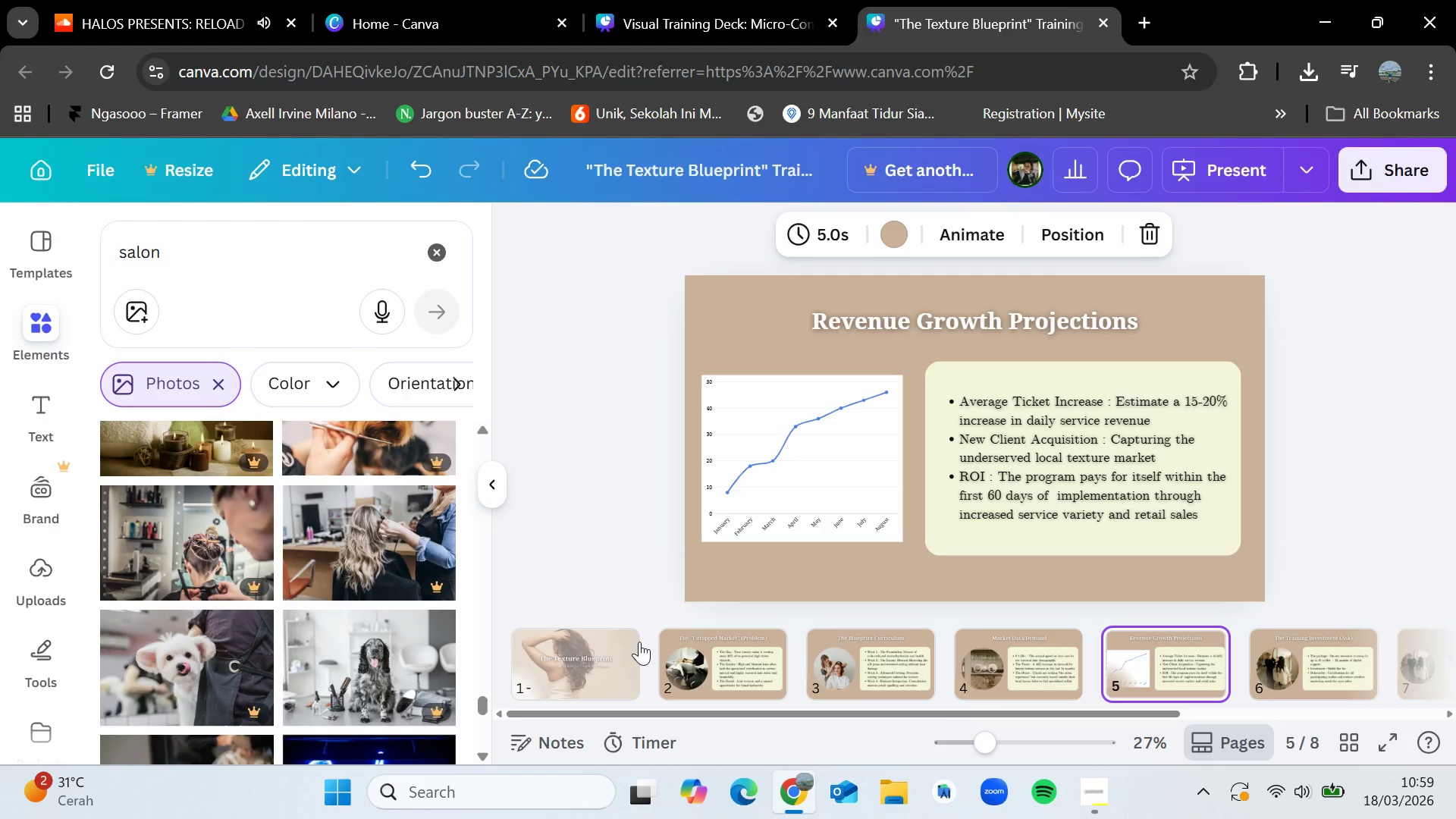 
key(ArrowLeft)
 